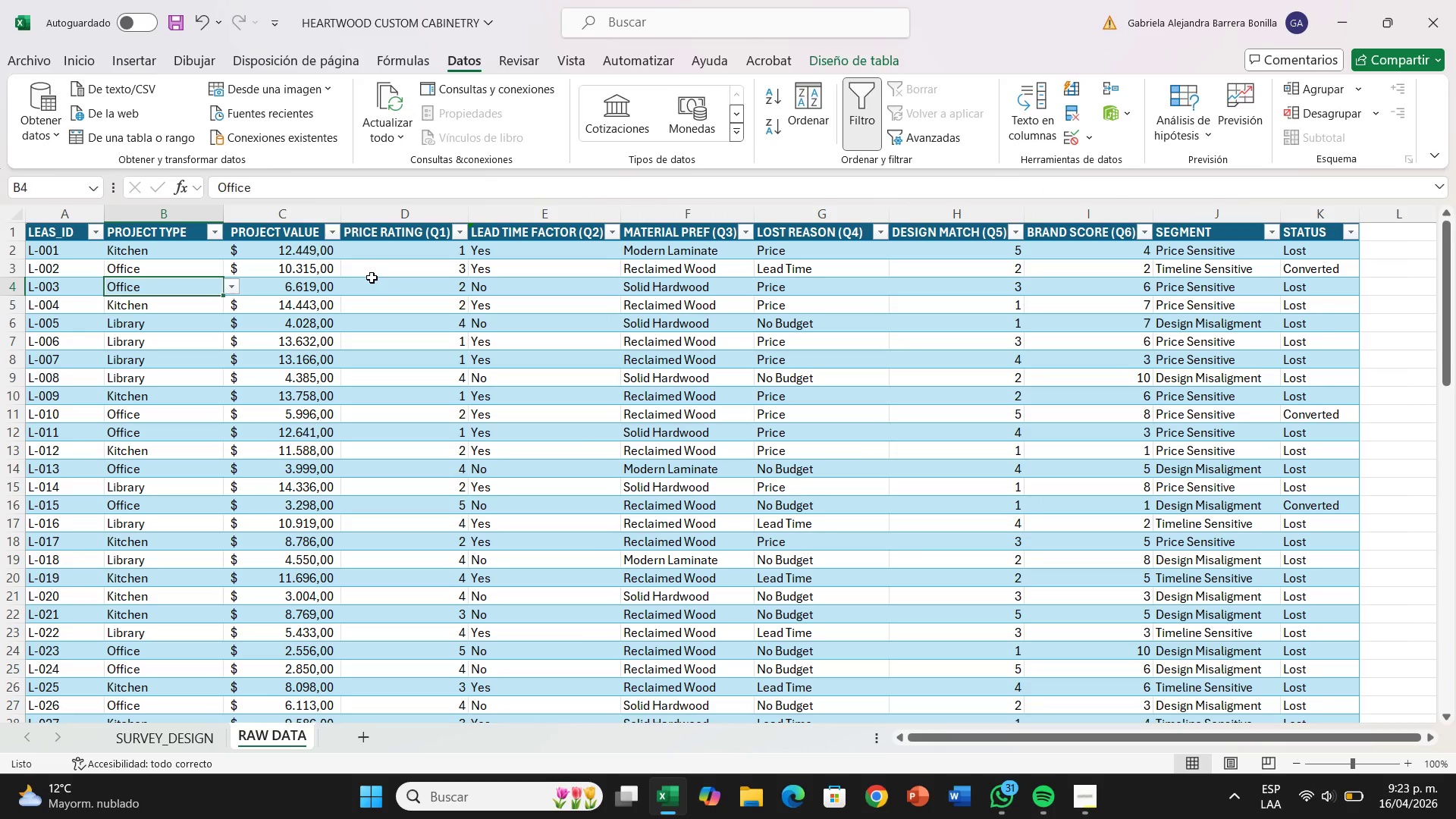 
left_click([1307, 248])
 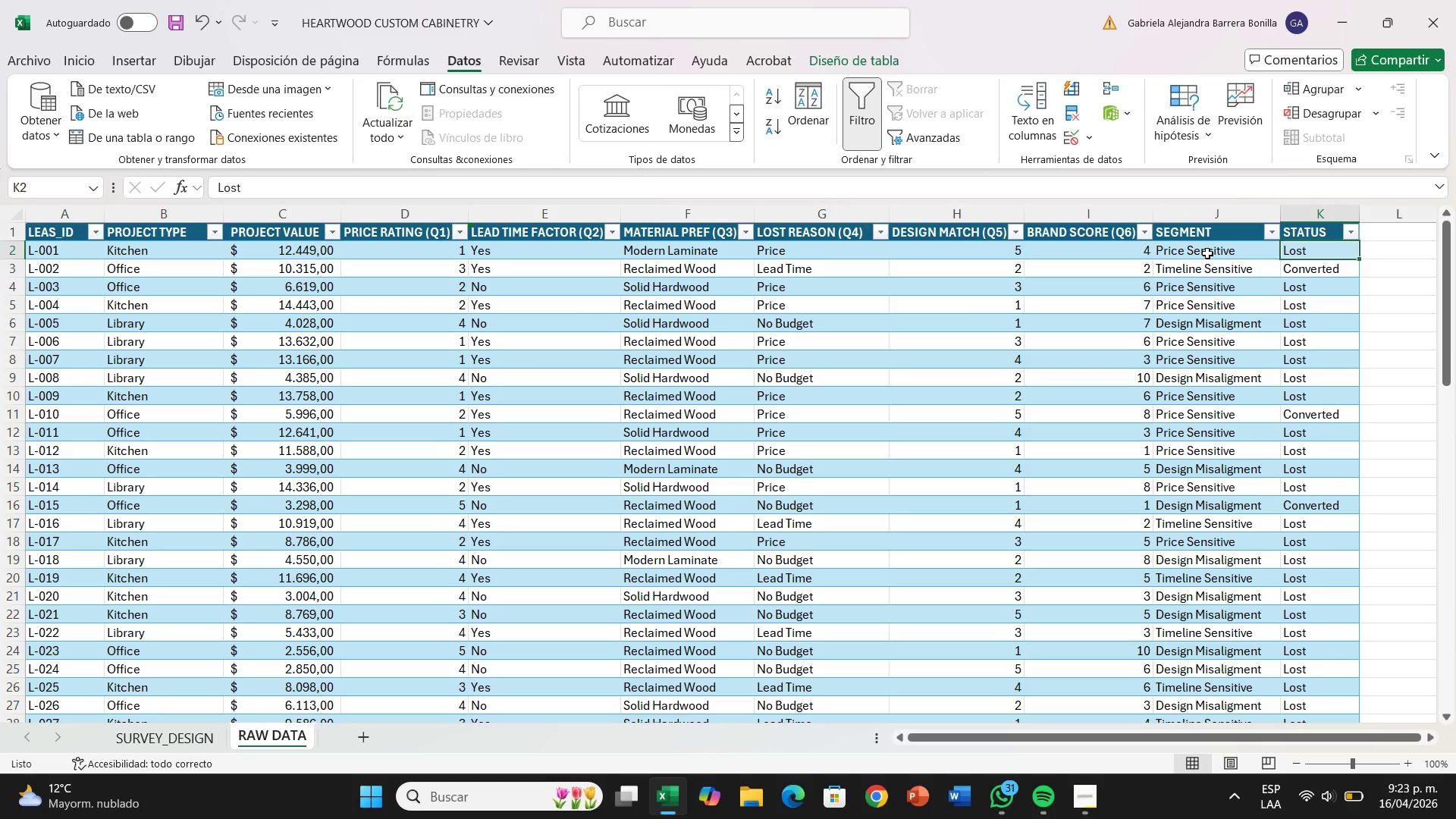 
left_click([1207, 253])
 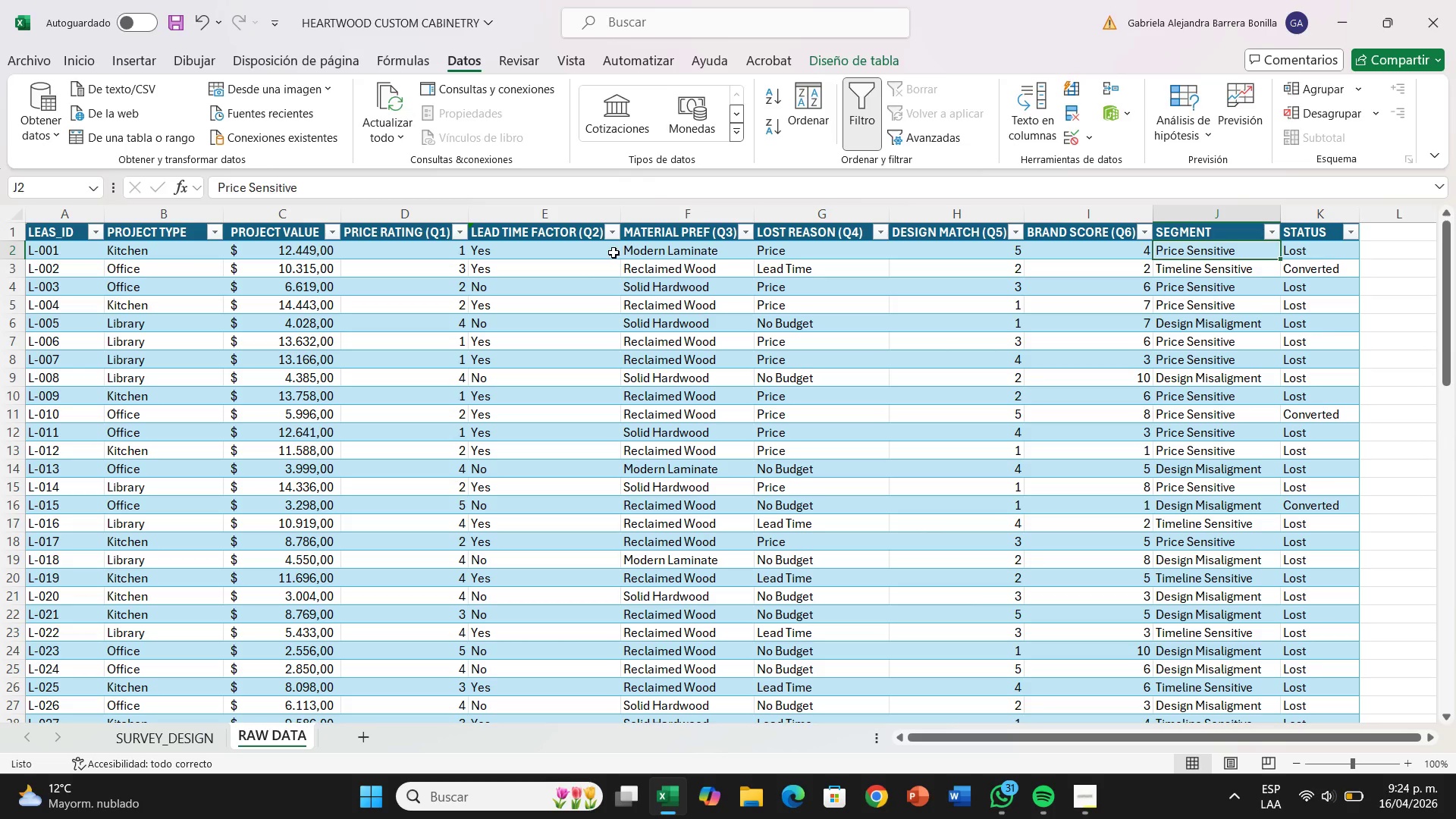 
wait(9.7)
 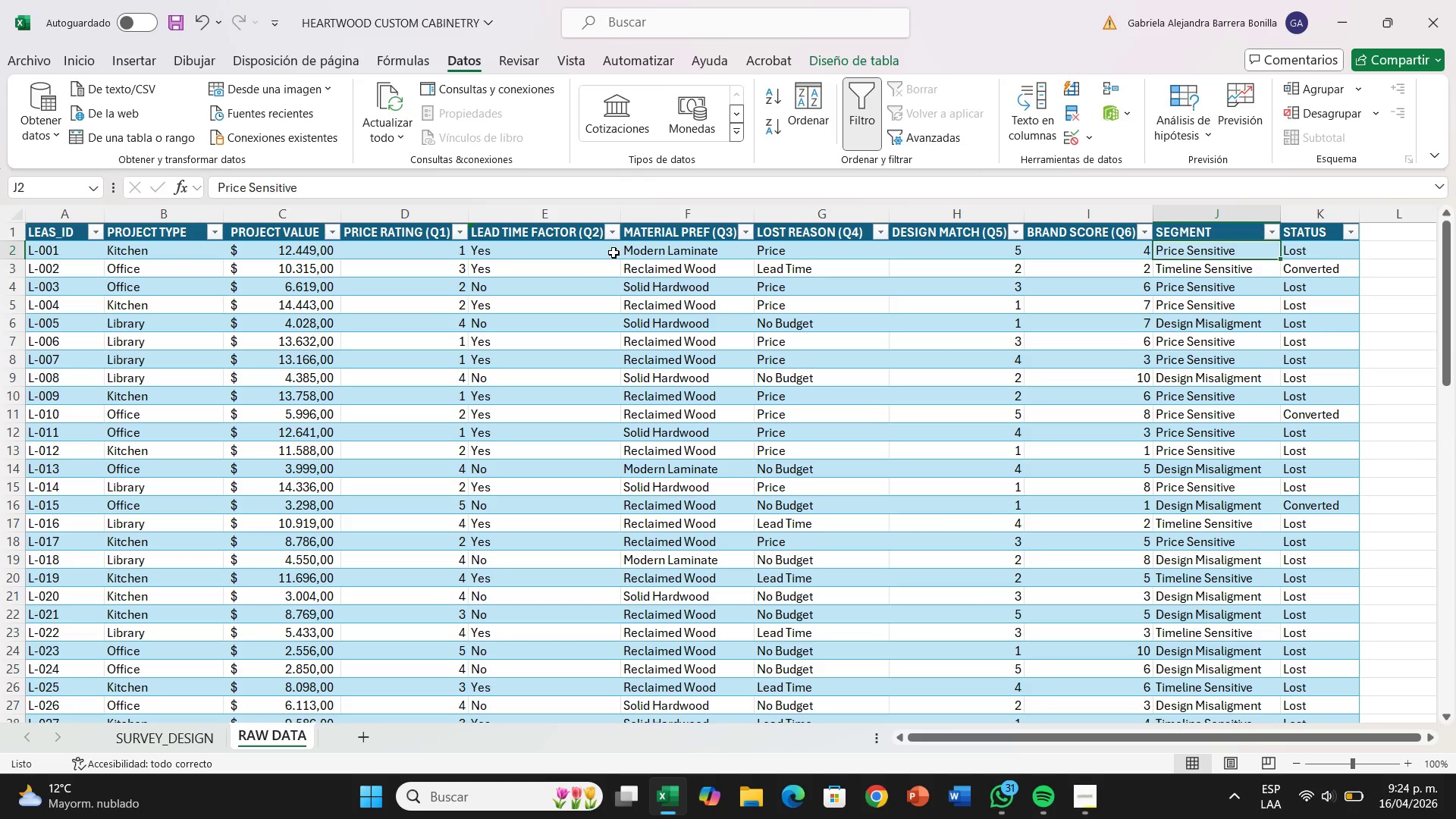 
left_click_drag(start_coordinate=[320, 246], to_coordinate=[290, 492])
 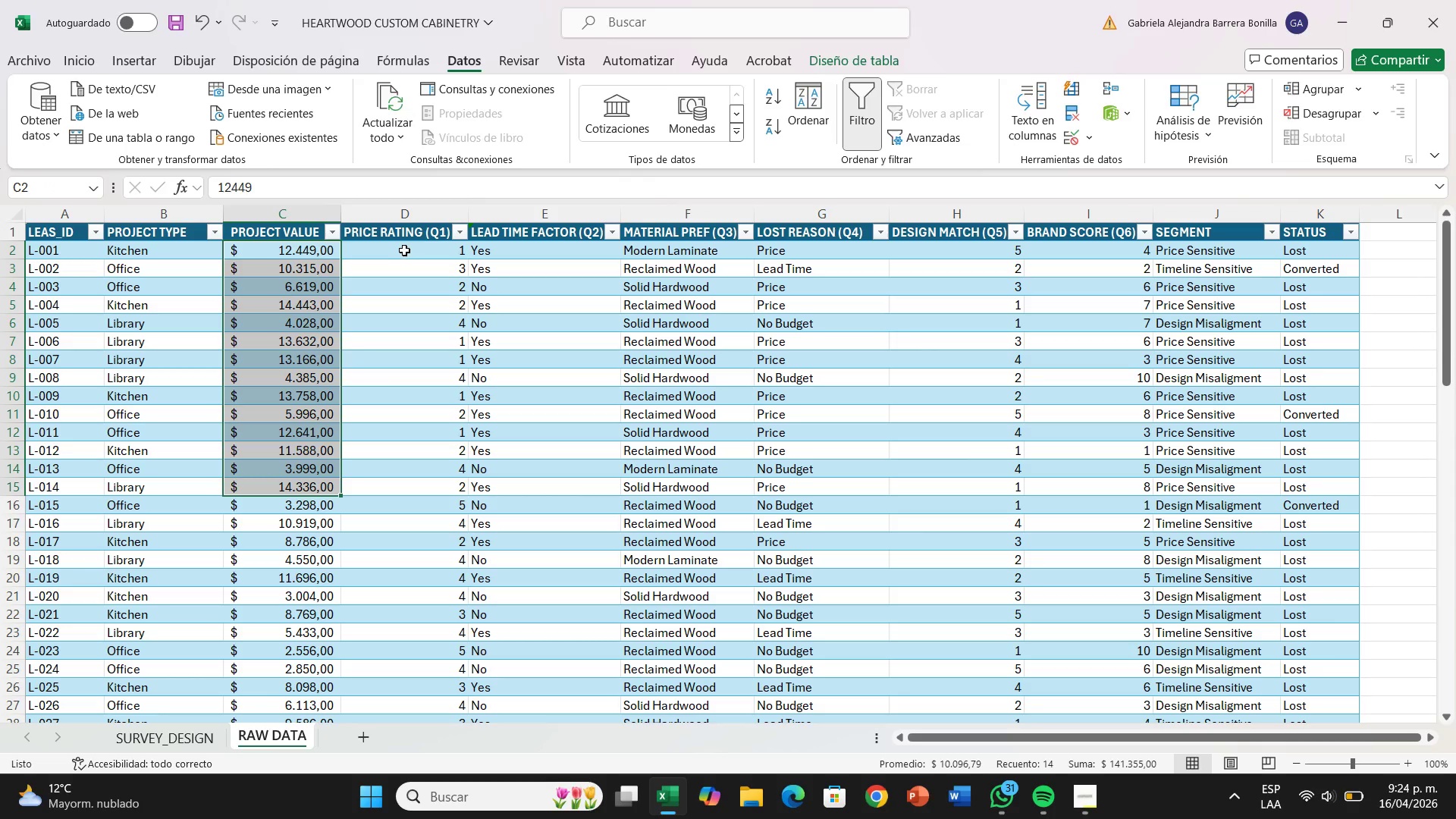 
left_click([404, 250])
 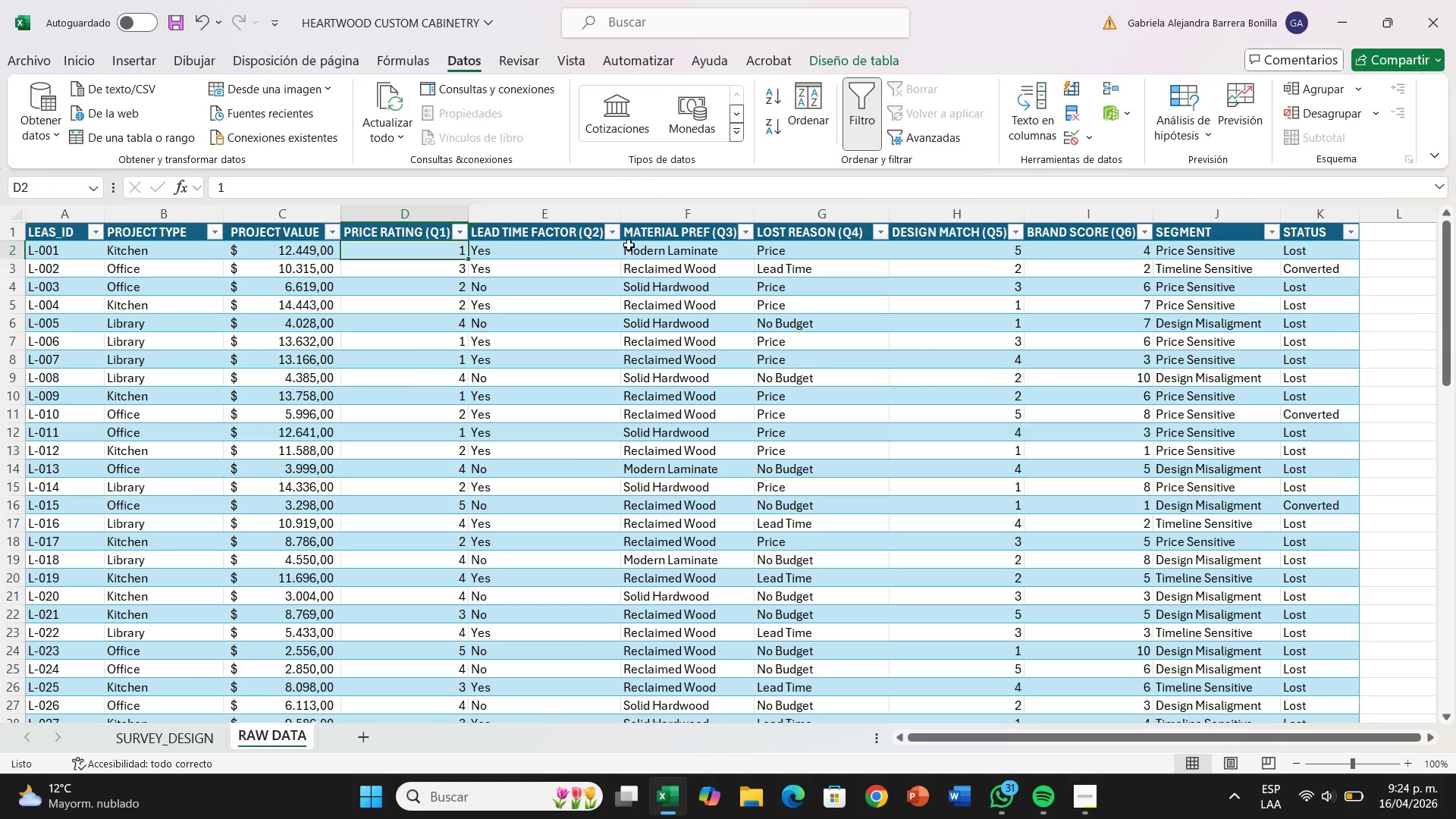 
left_click_drag(start_coordinate=[647, 253], to_coordinate=[664, 665])
 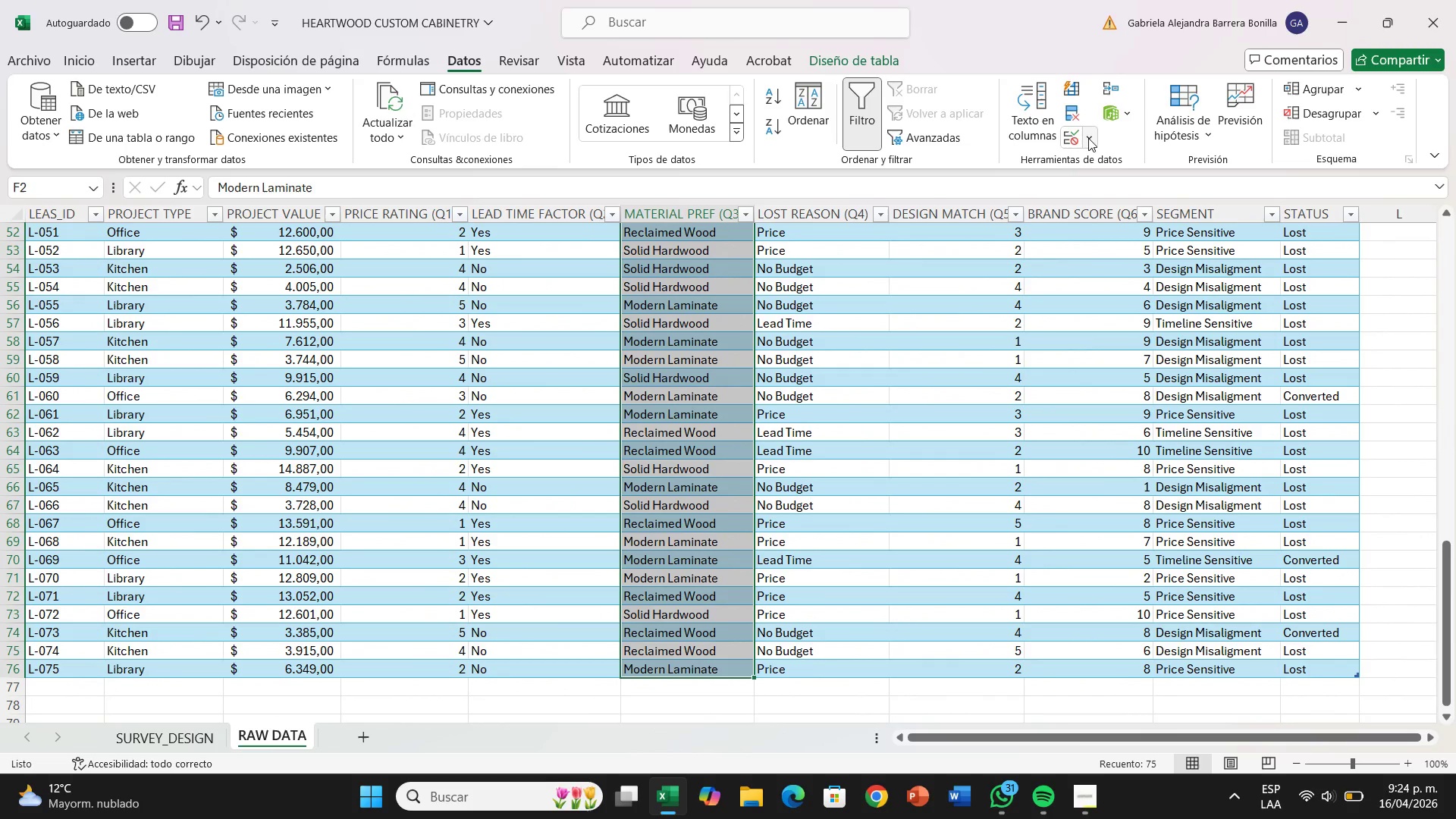 
left_click([1088, 138])
 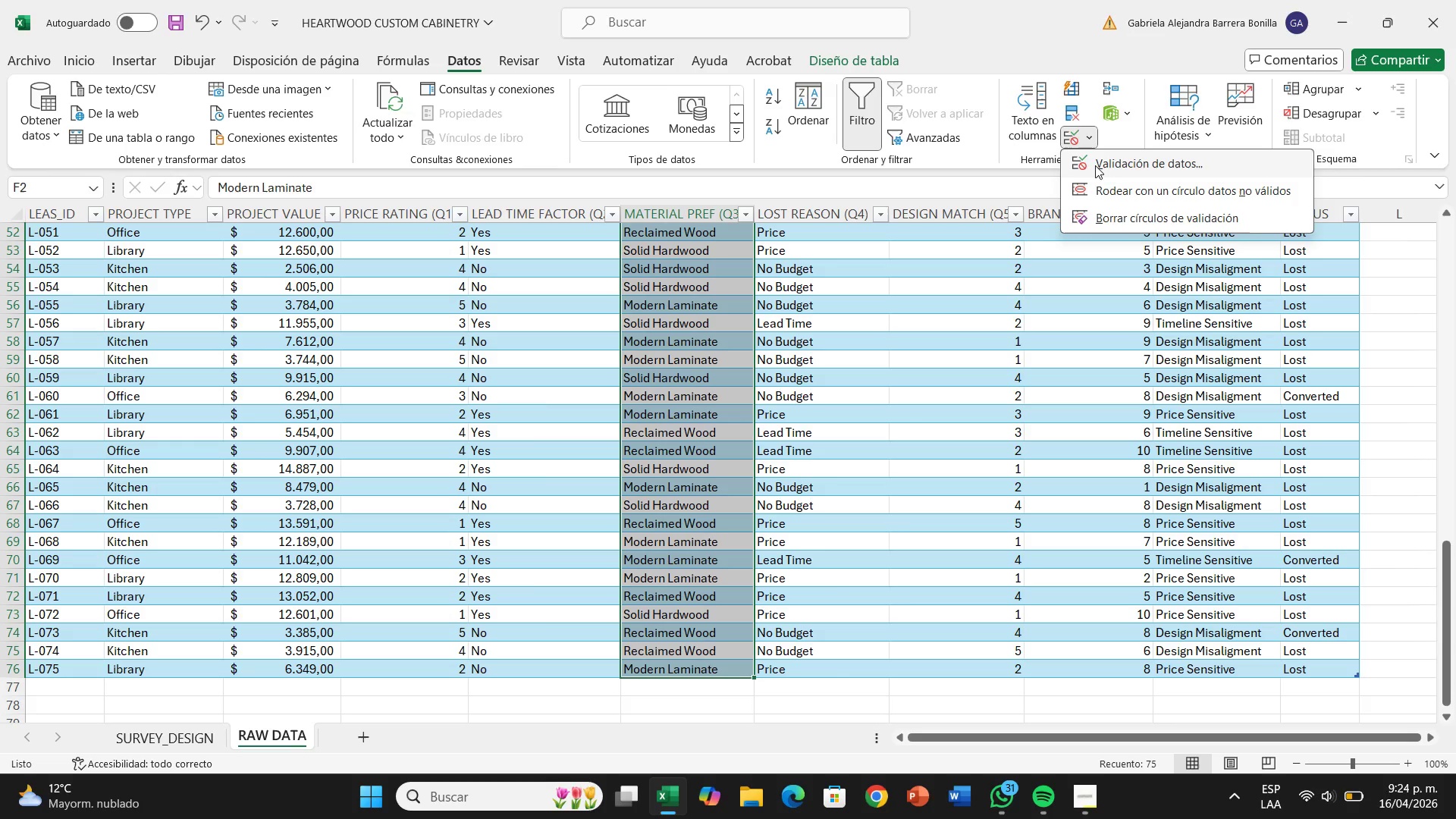 
left_click([1097, 168])
 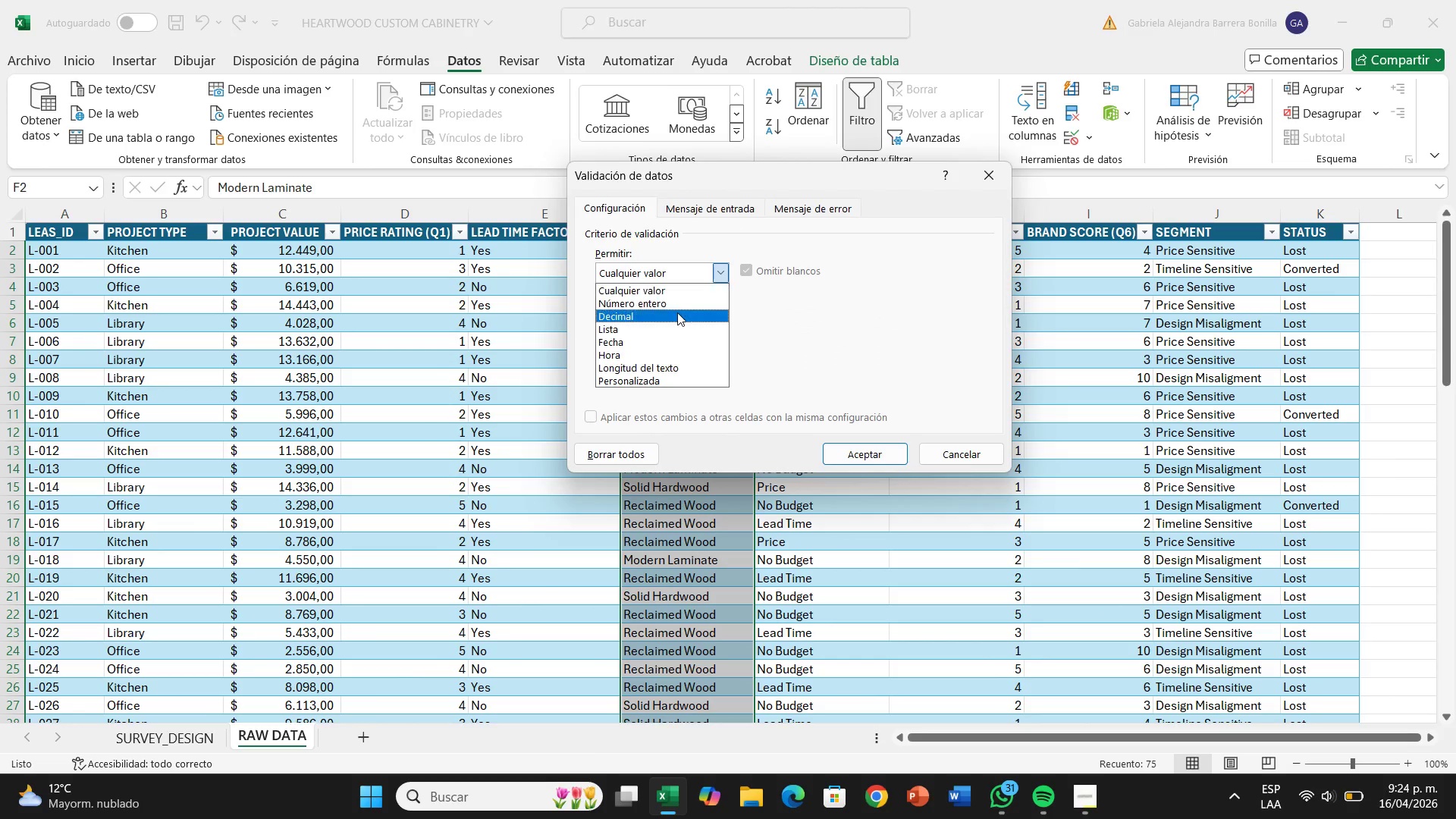 
left_click([670, 331])
 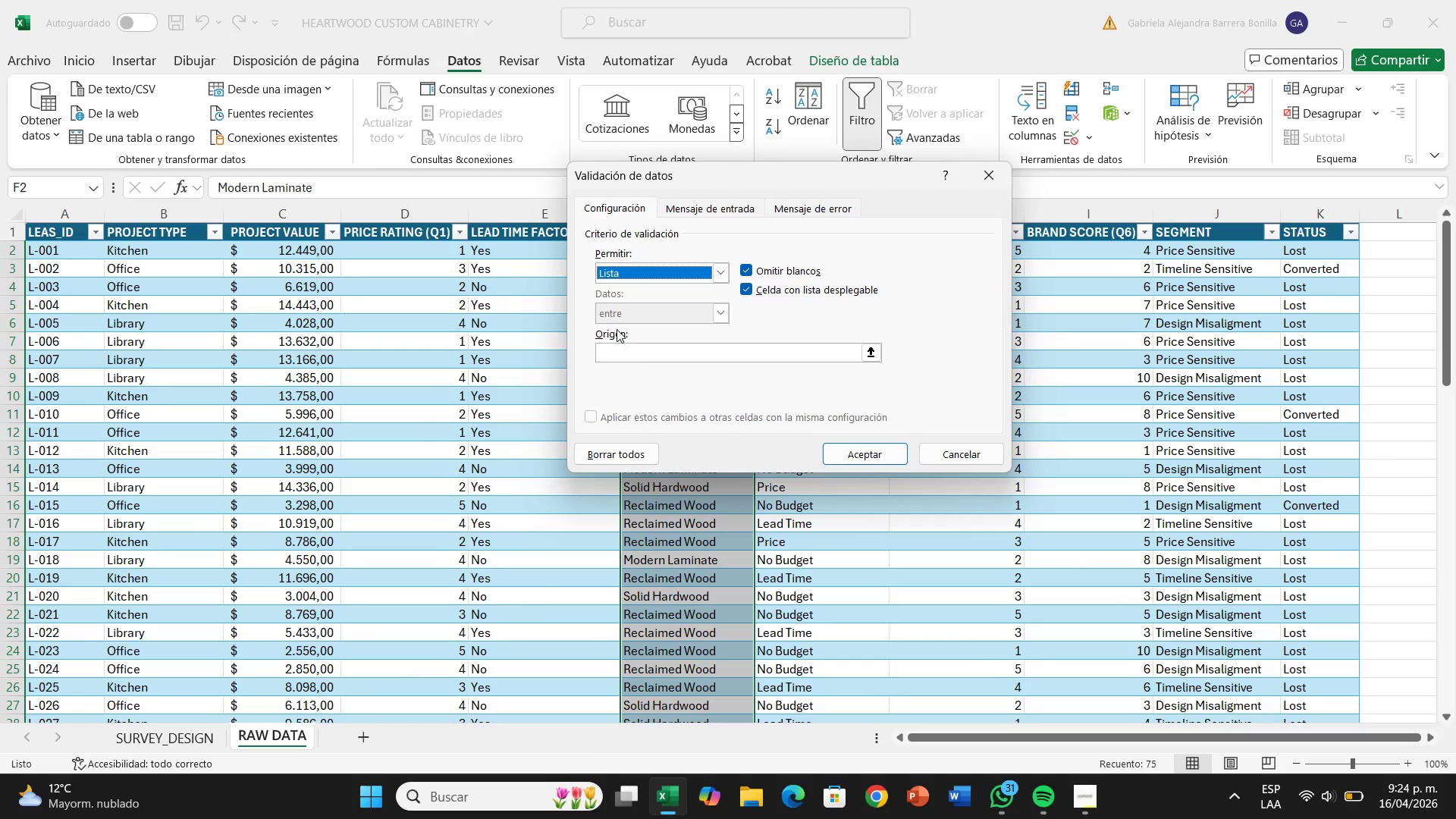 
left_click([651, 354])
 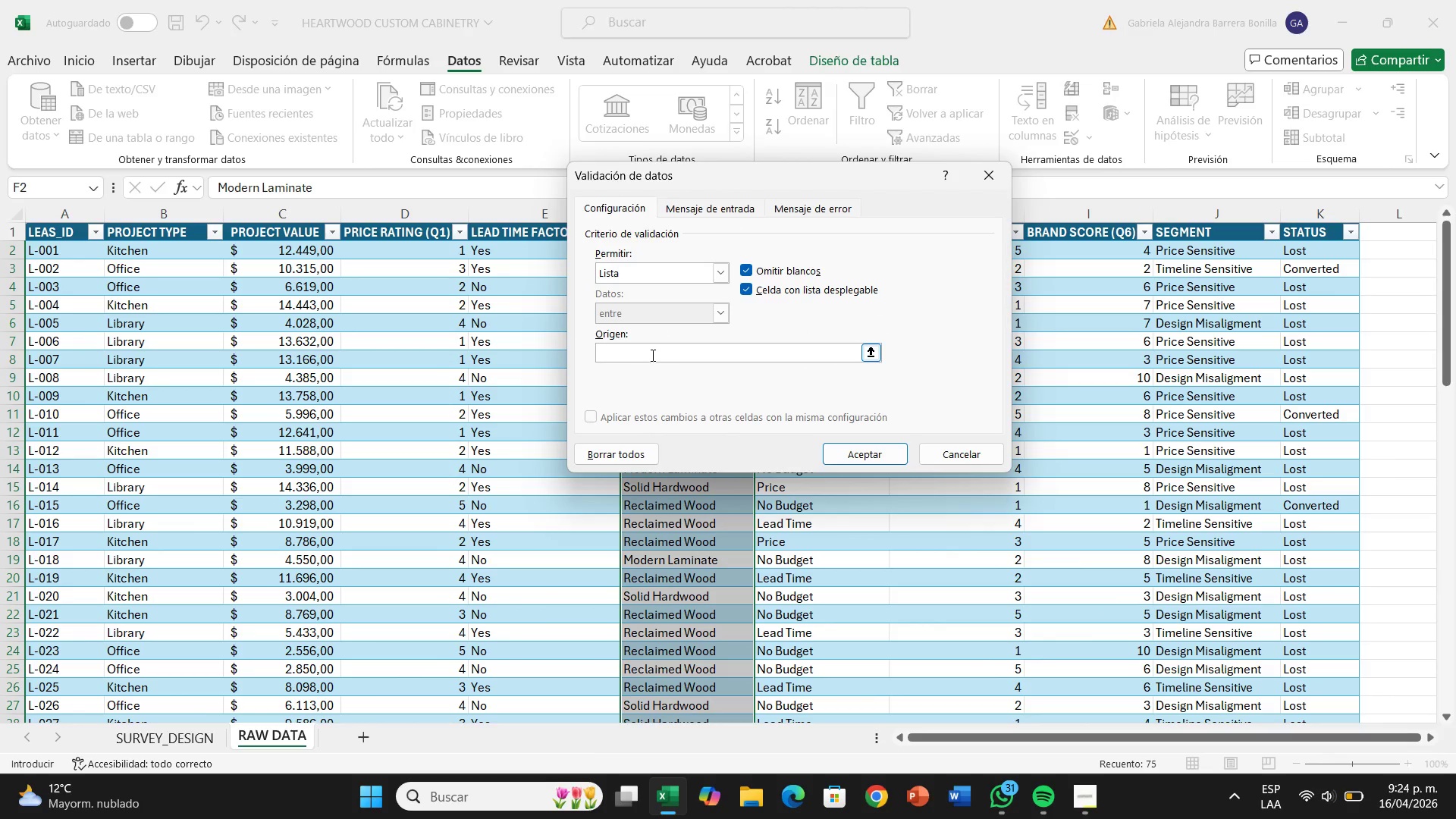 
key(CapsLock)
 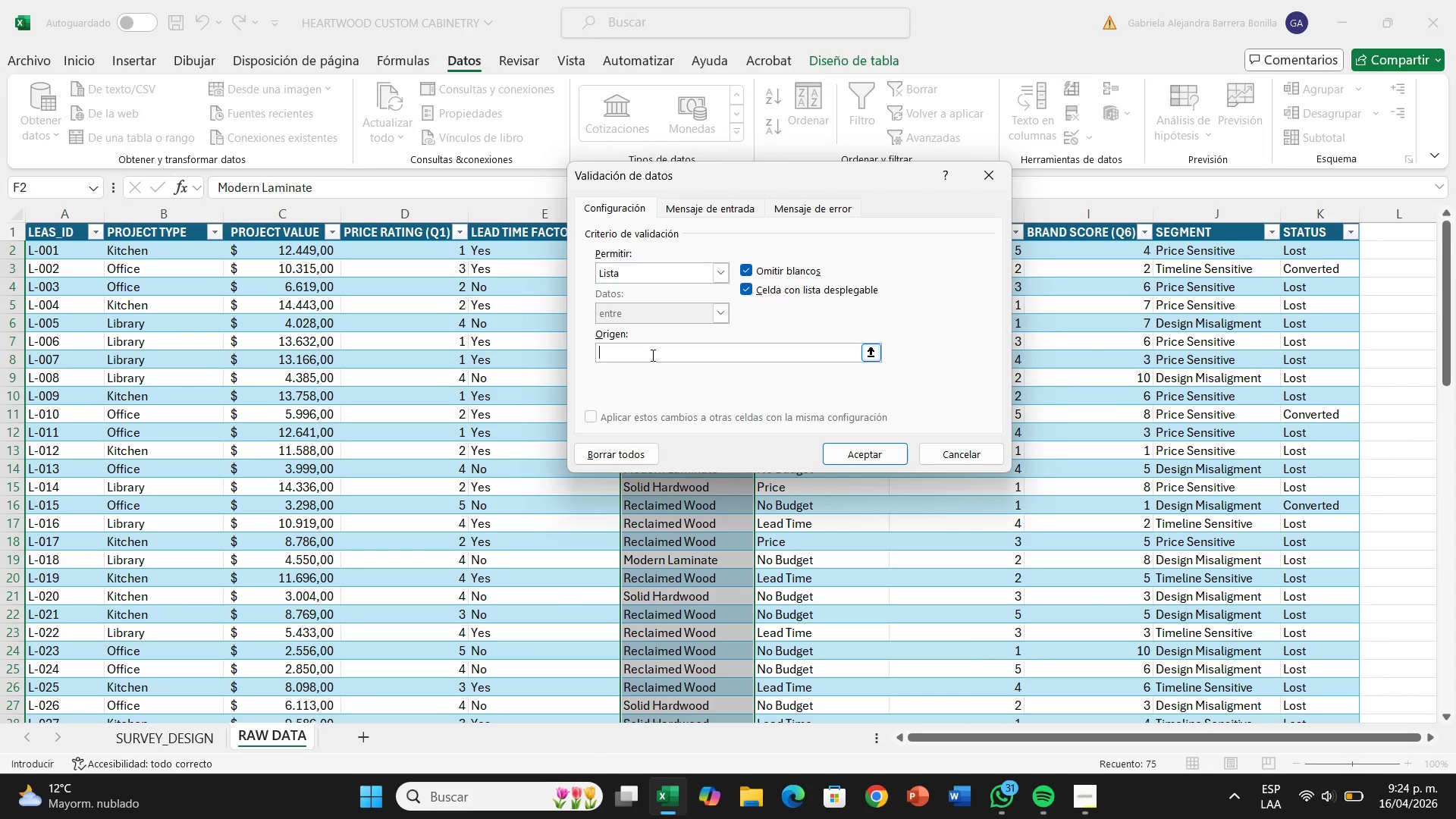 
type(Reclaimed Wood< )
 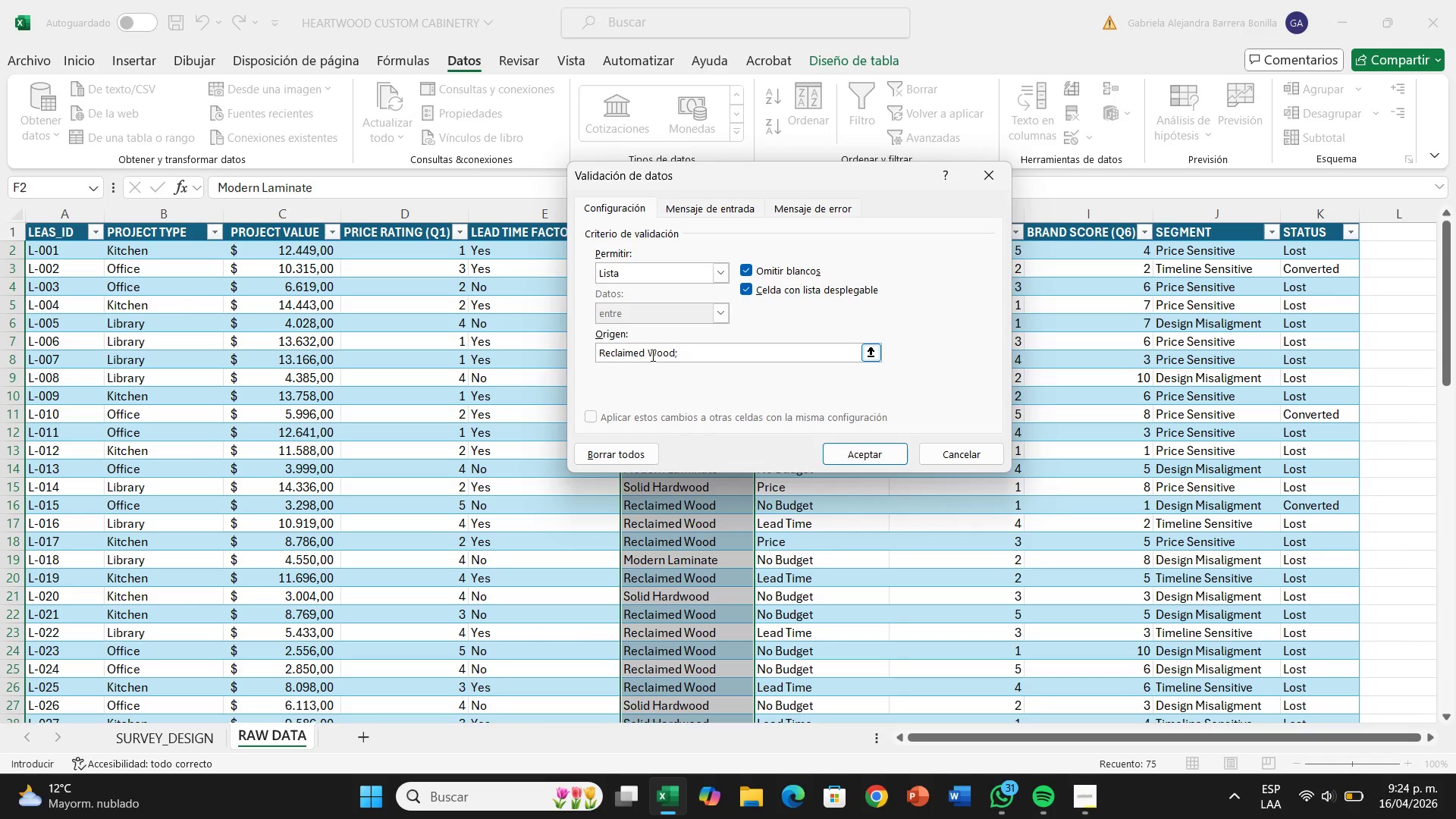 
wait(9.05)
 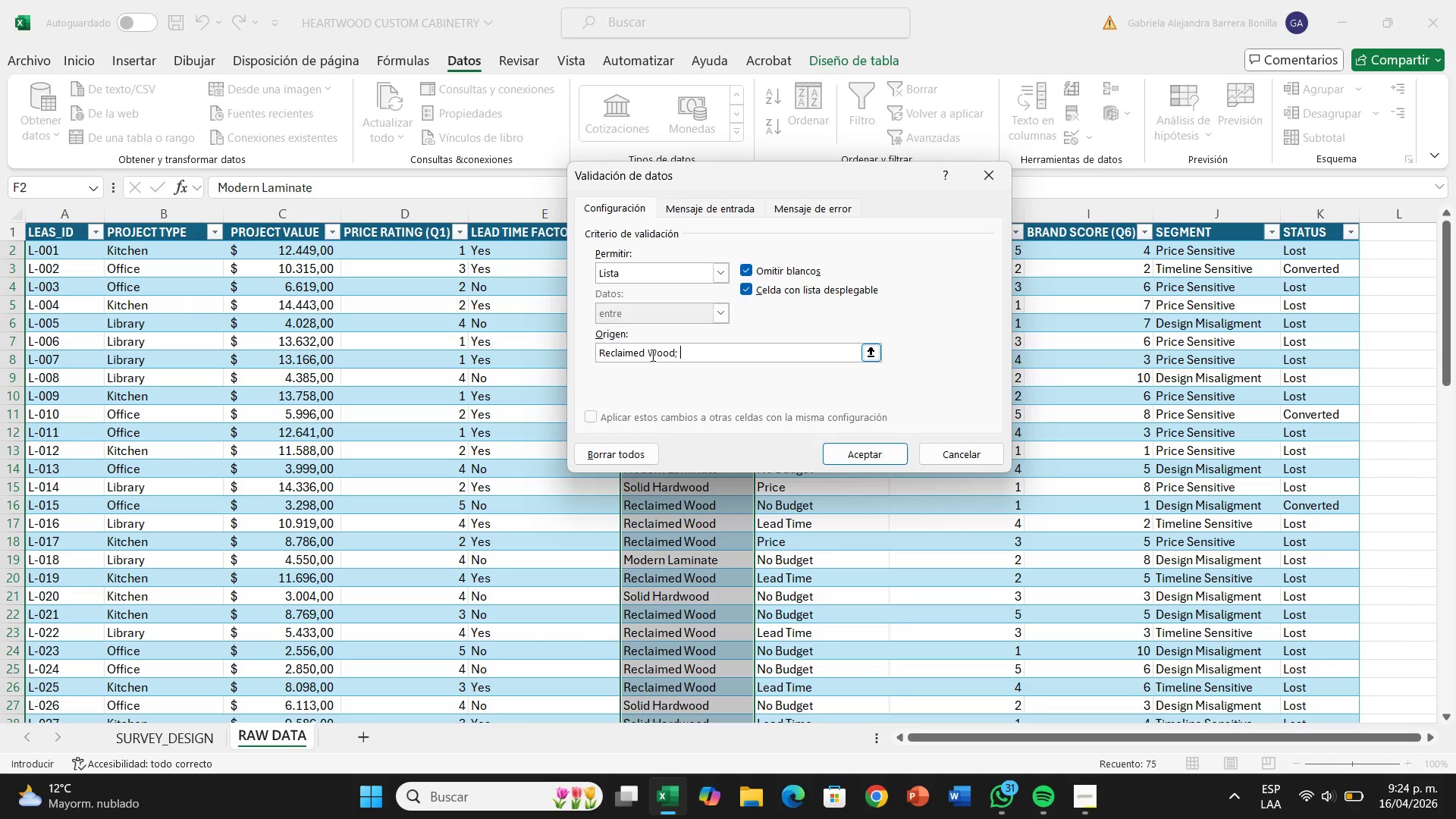 
type(Modern Laminate< )
 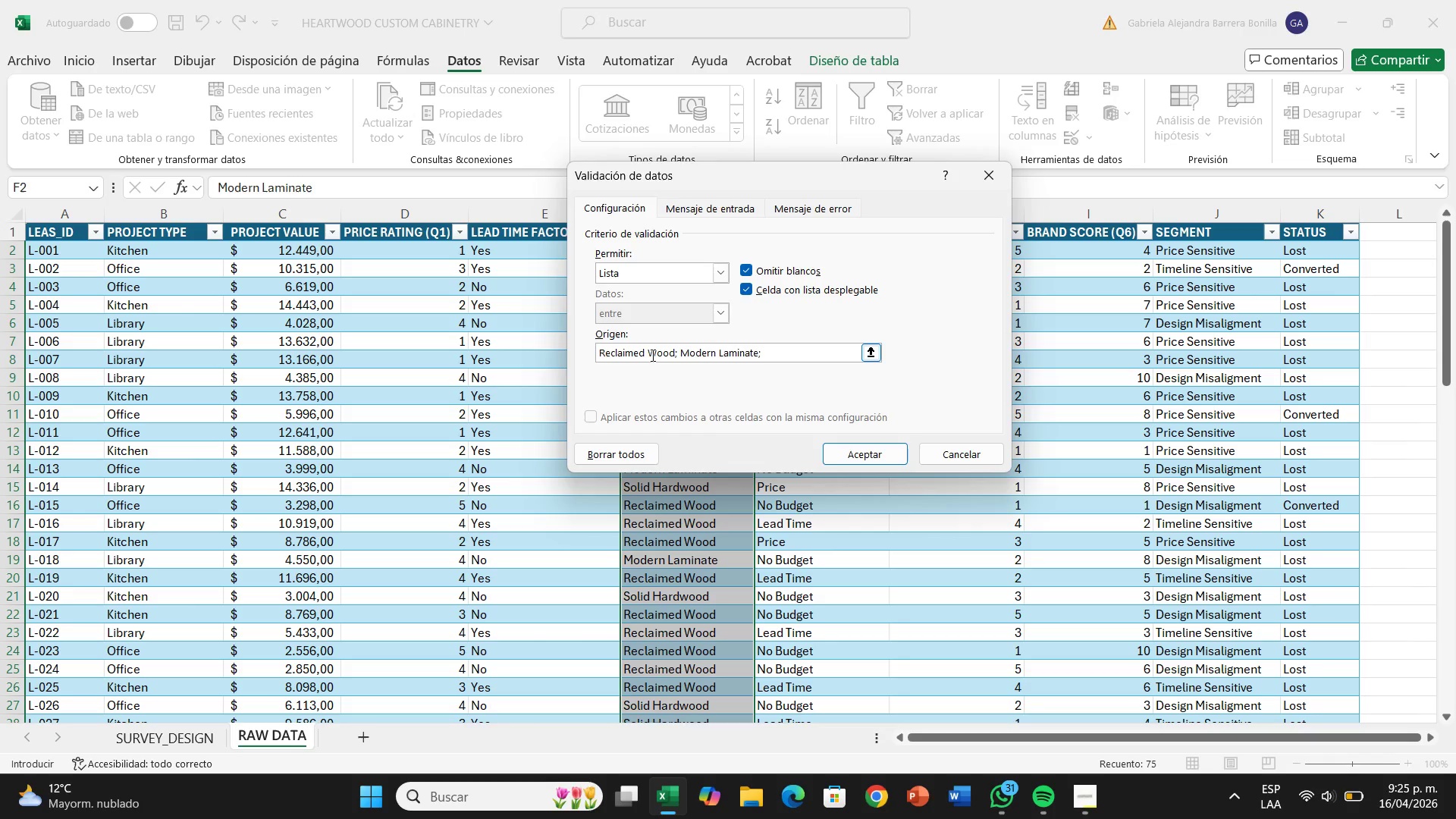 
wait(6.16)
 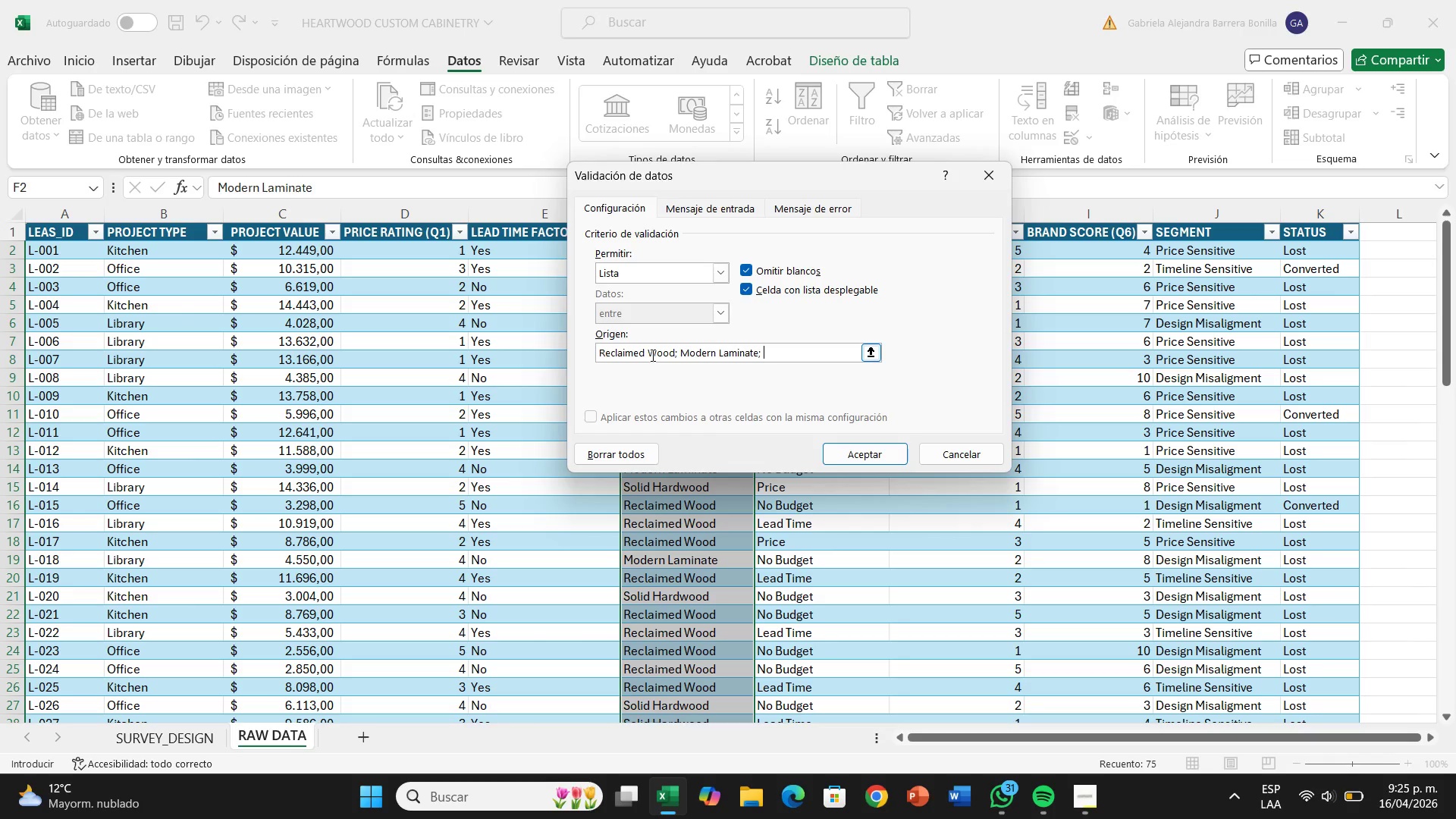 
type(Solid Haedwood)
 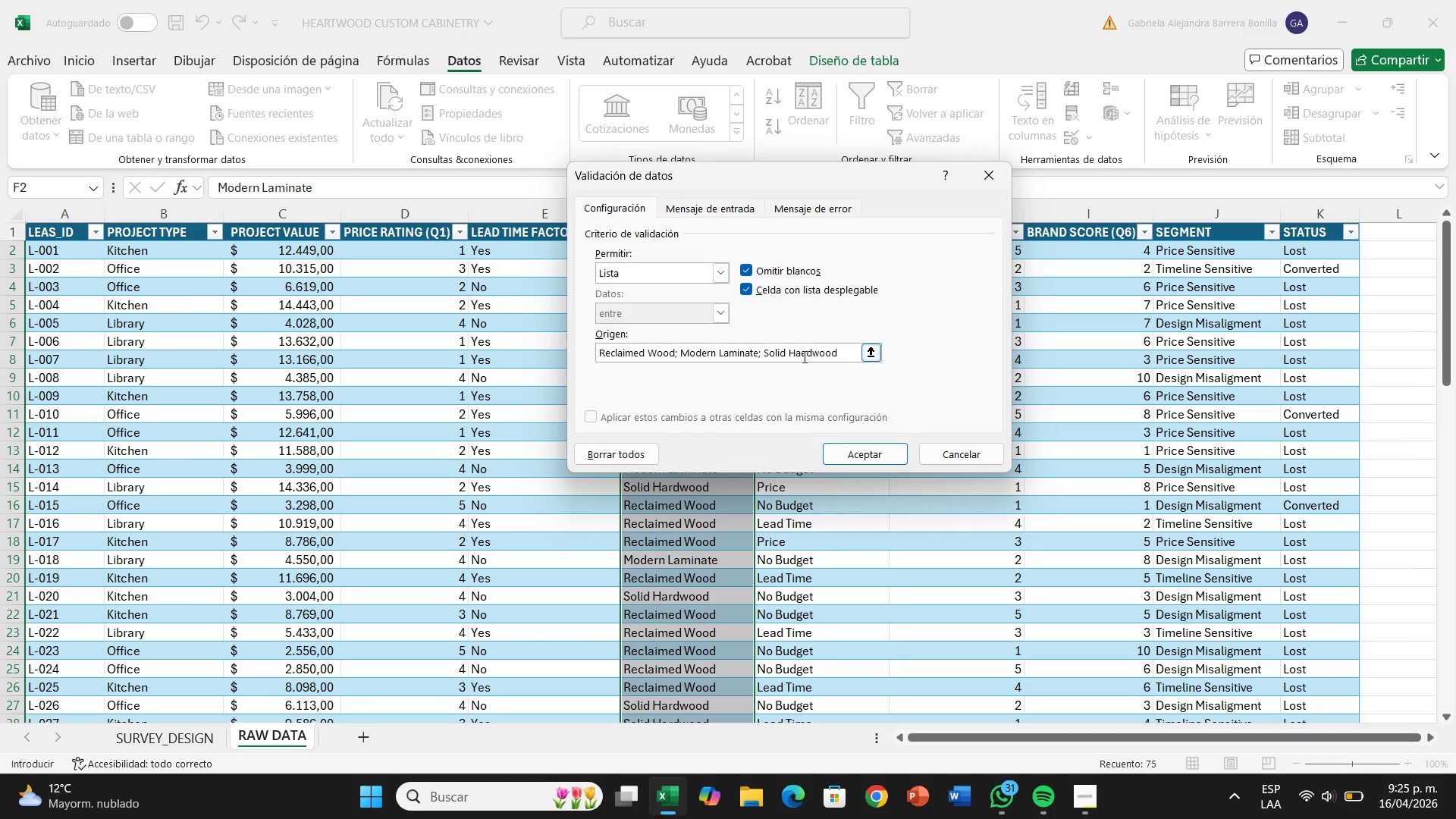 
left_click([805, 353])
 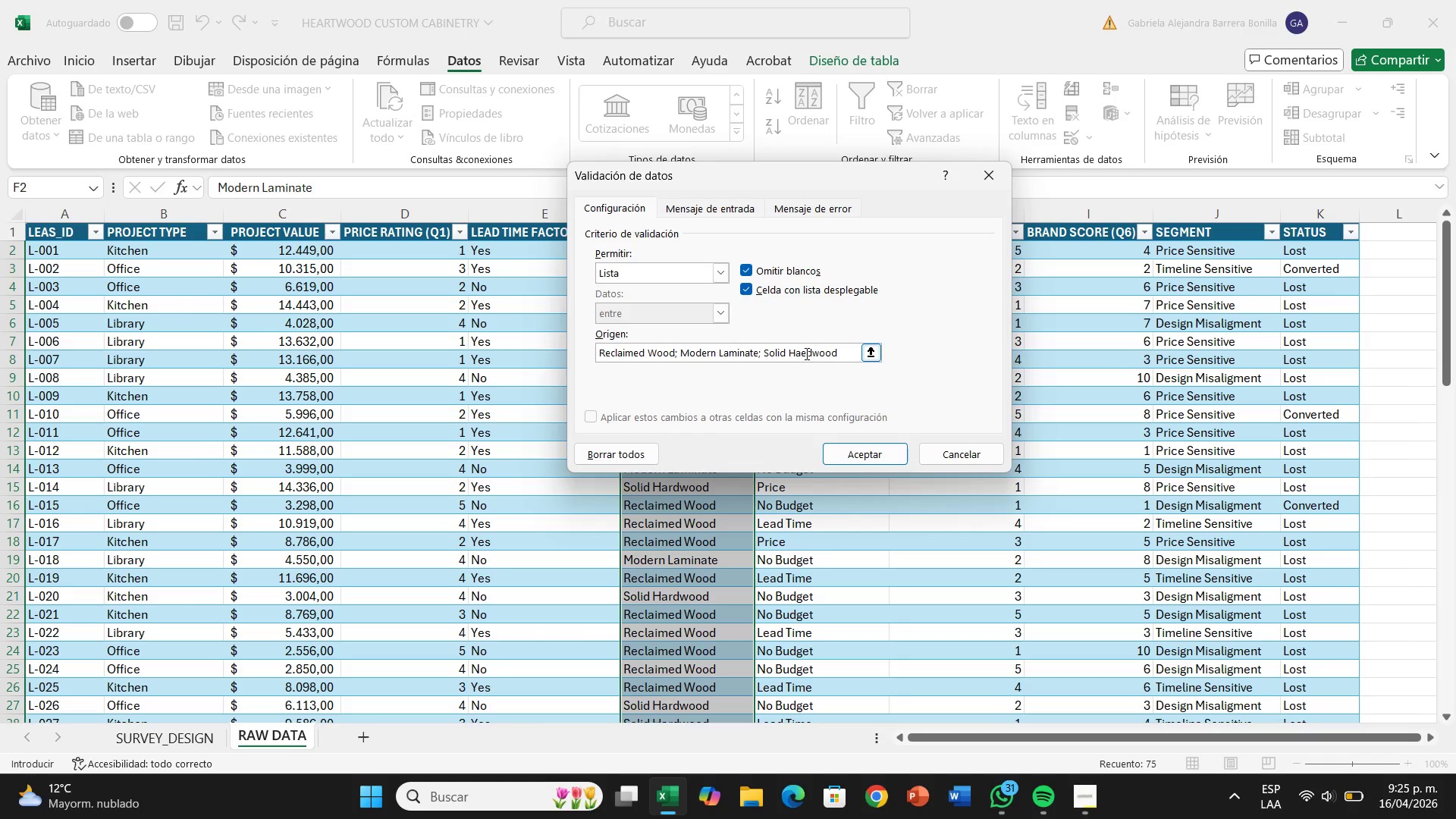 
key(Backspace)
 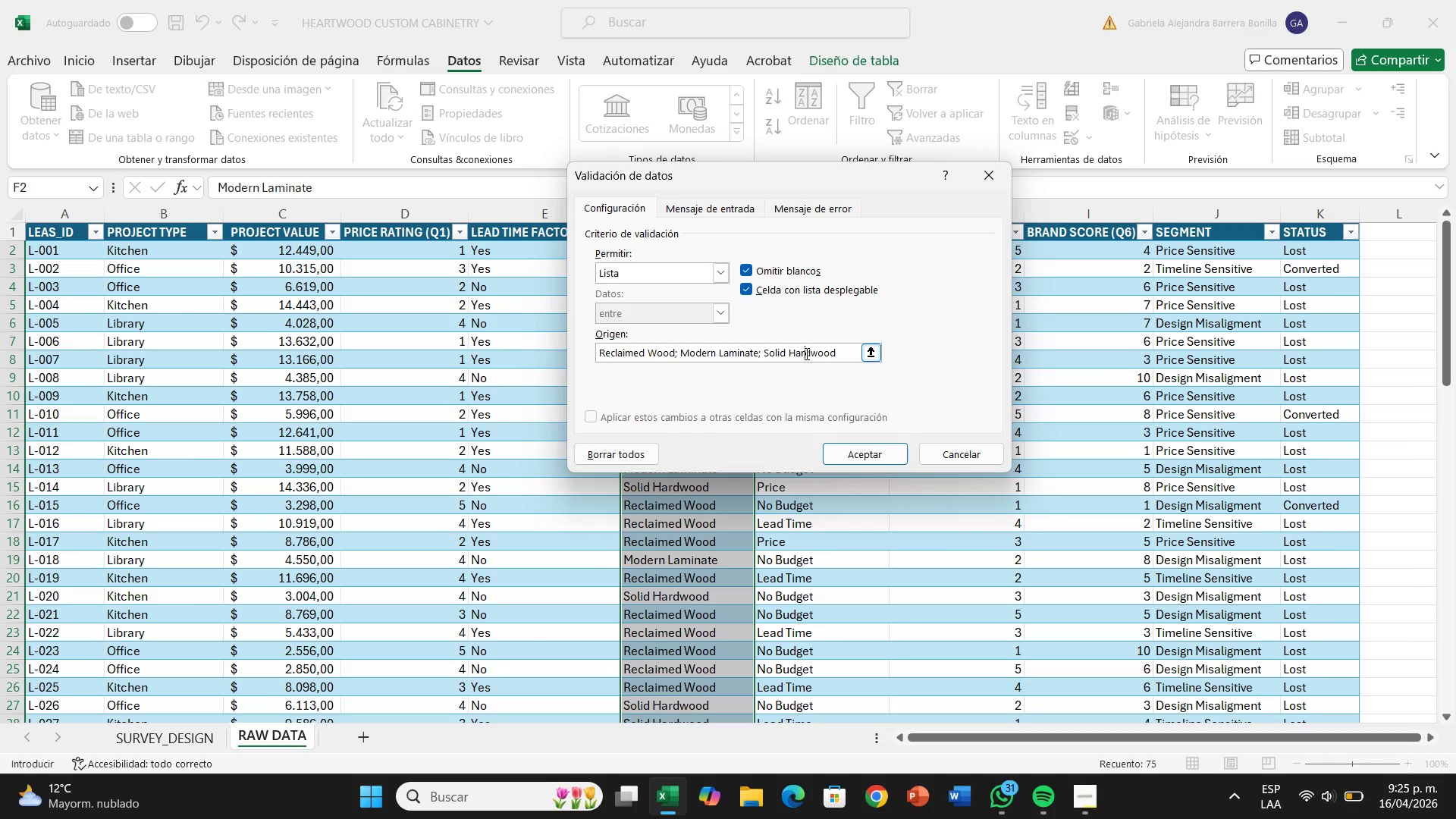 
key(R)
 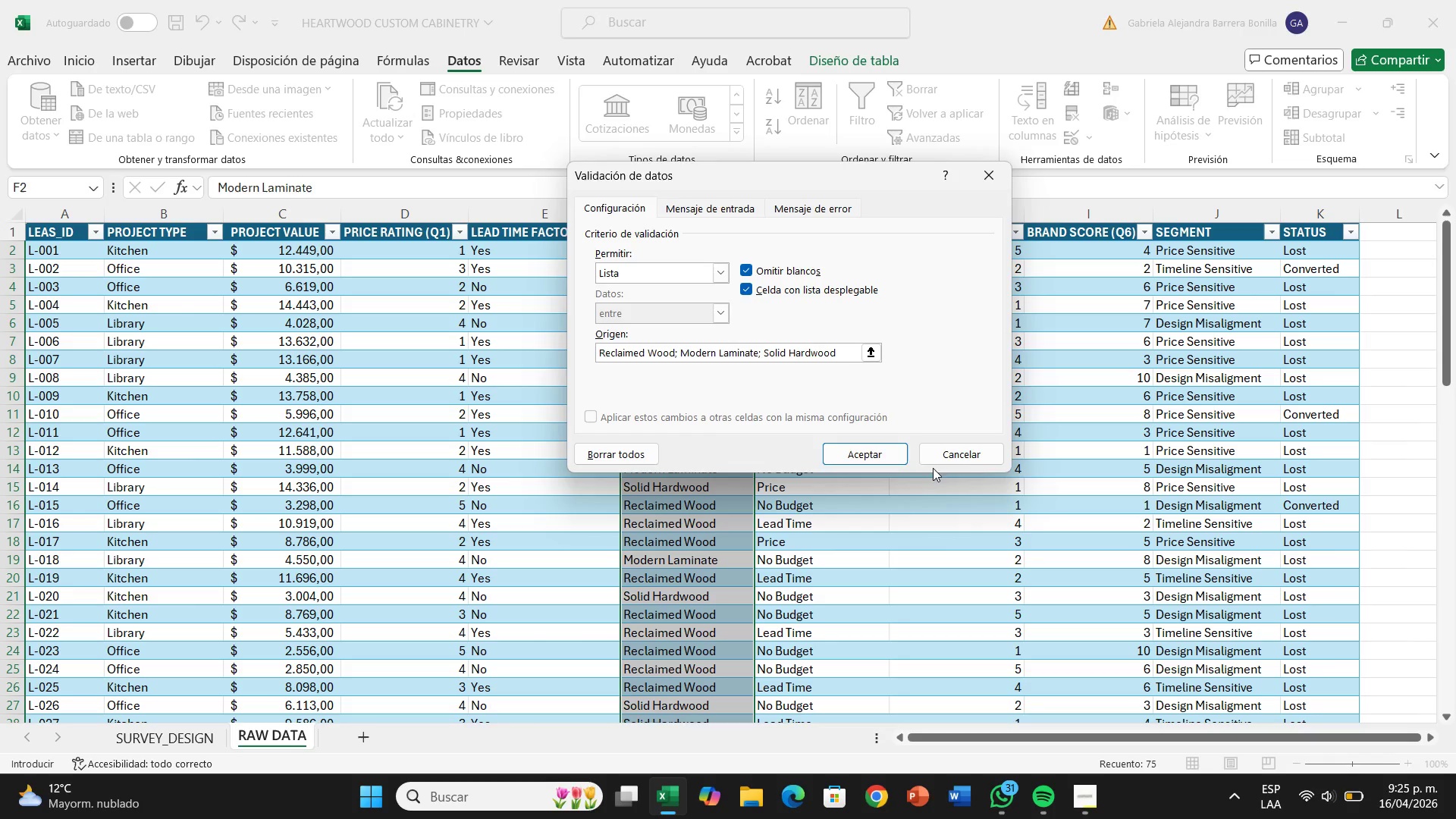 
left_click([868, 447])
 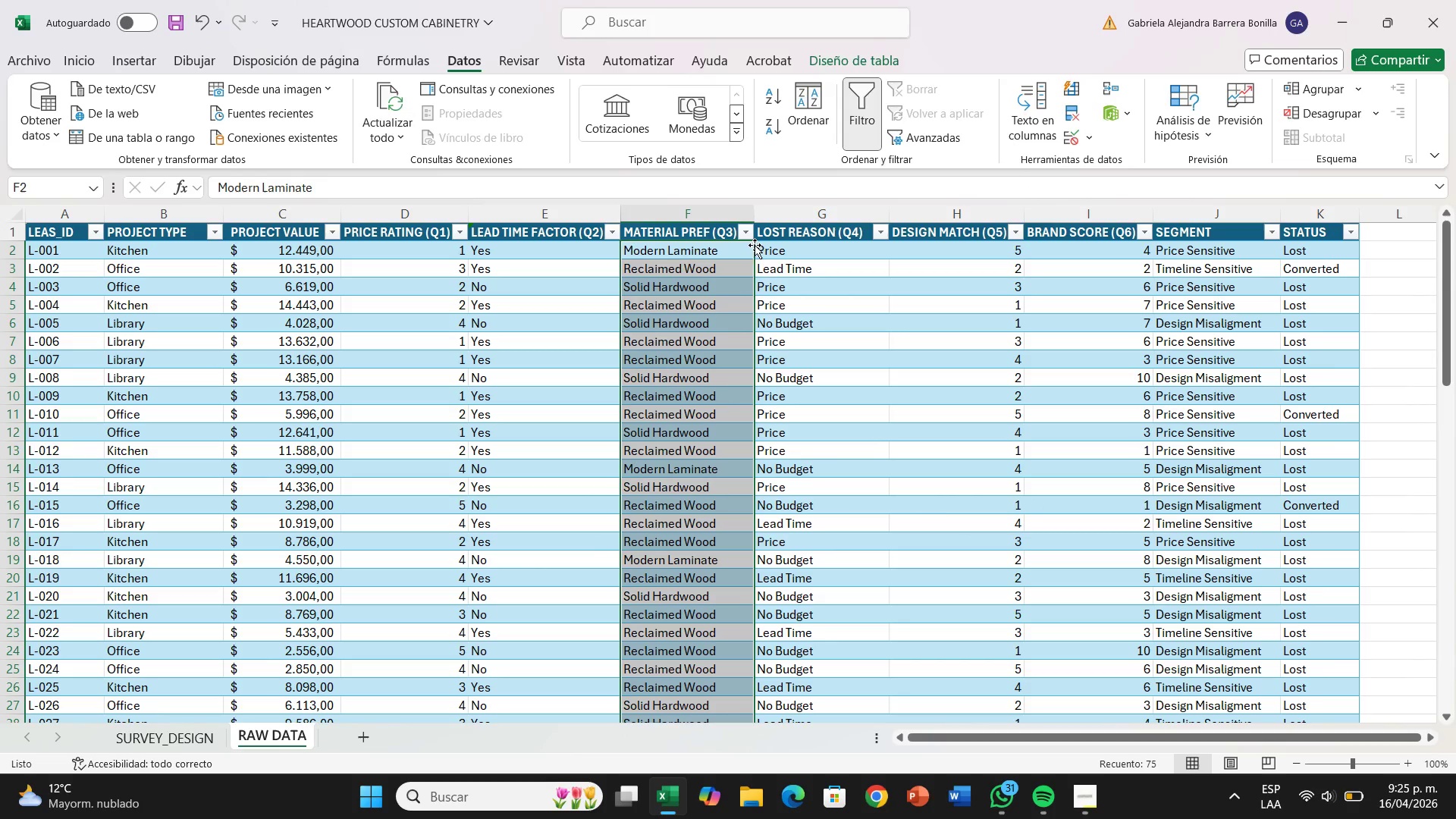 
left_click([742, 253])
 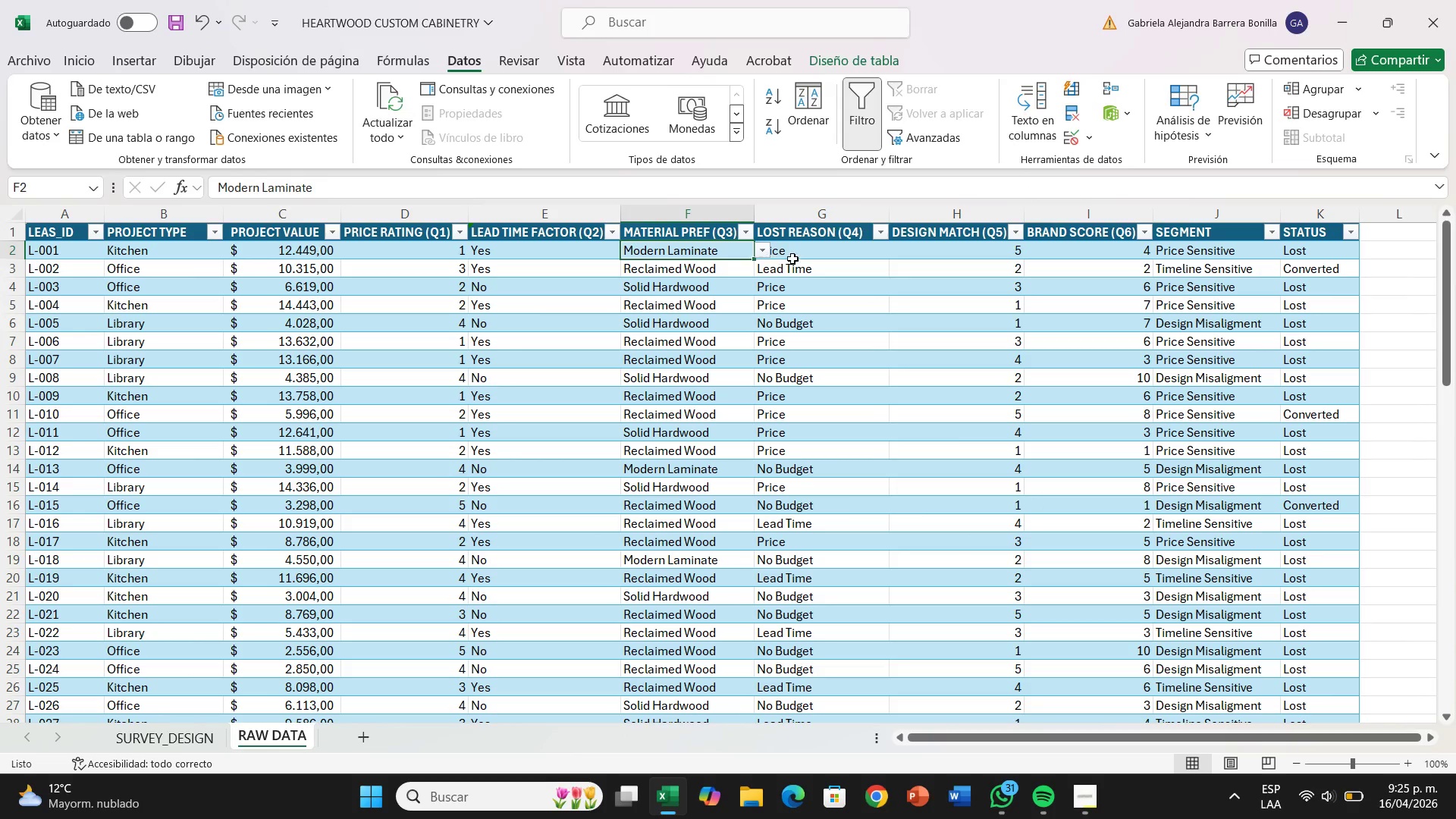 
left_click([812, 253])
 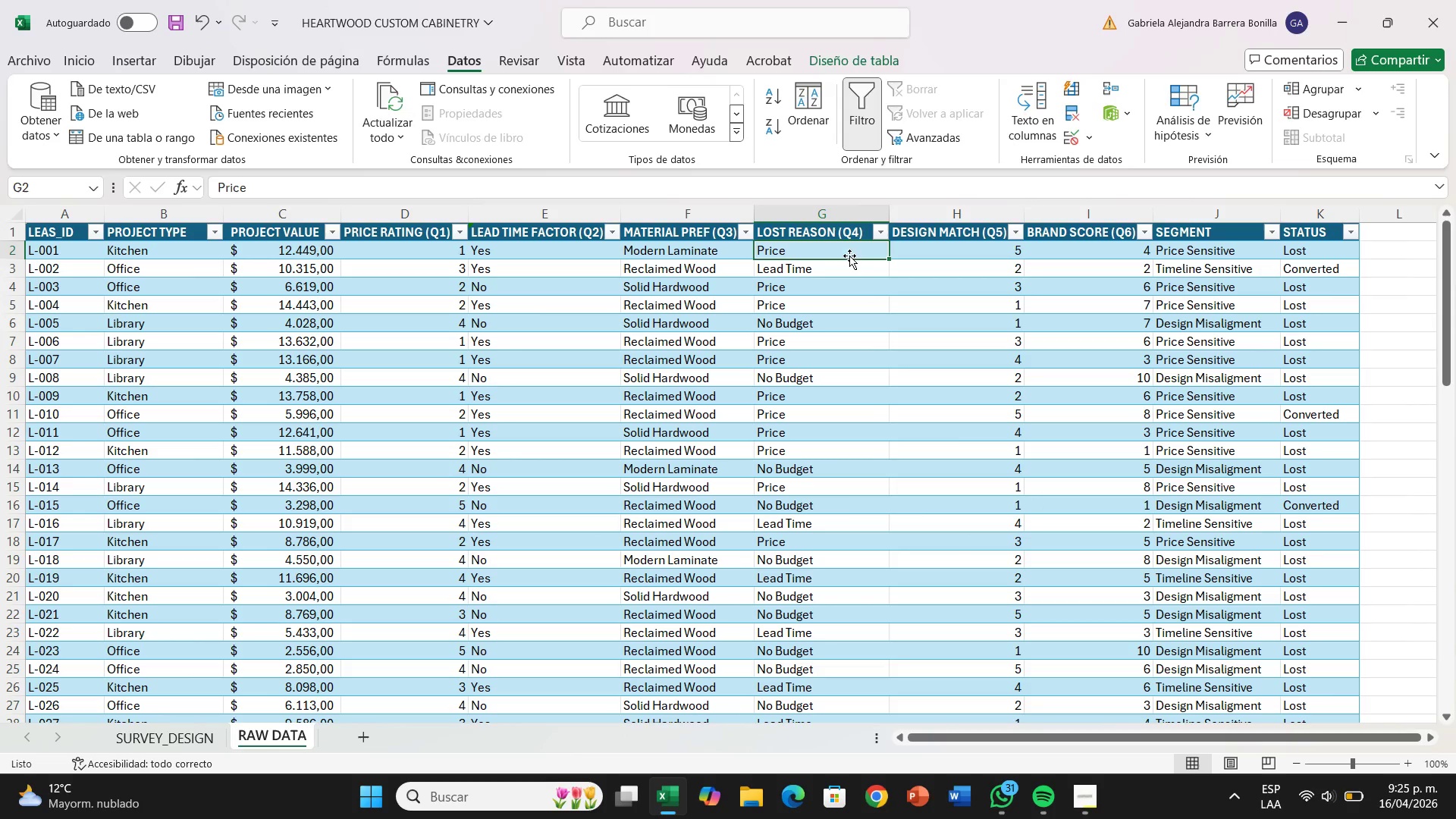 
left_click_drag(start_coordinate=[849, 251], to_coordinate=[832, 689])
 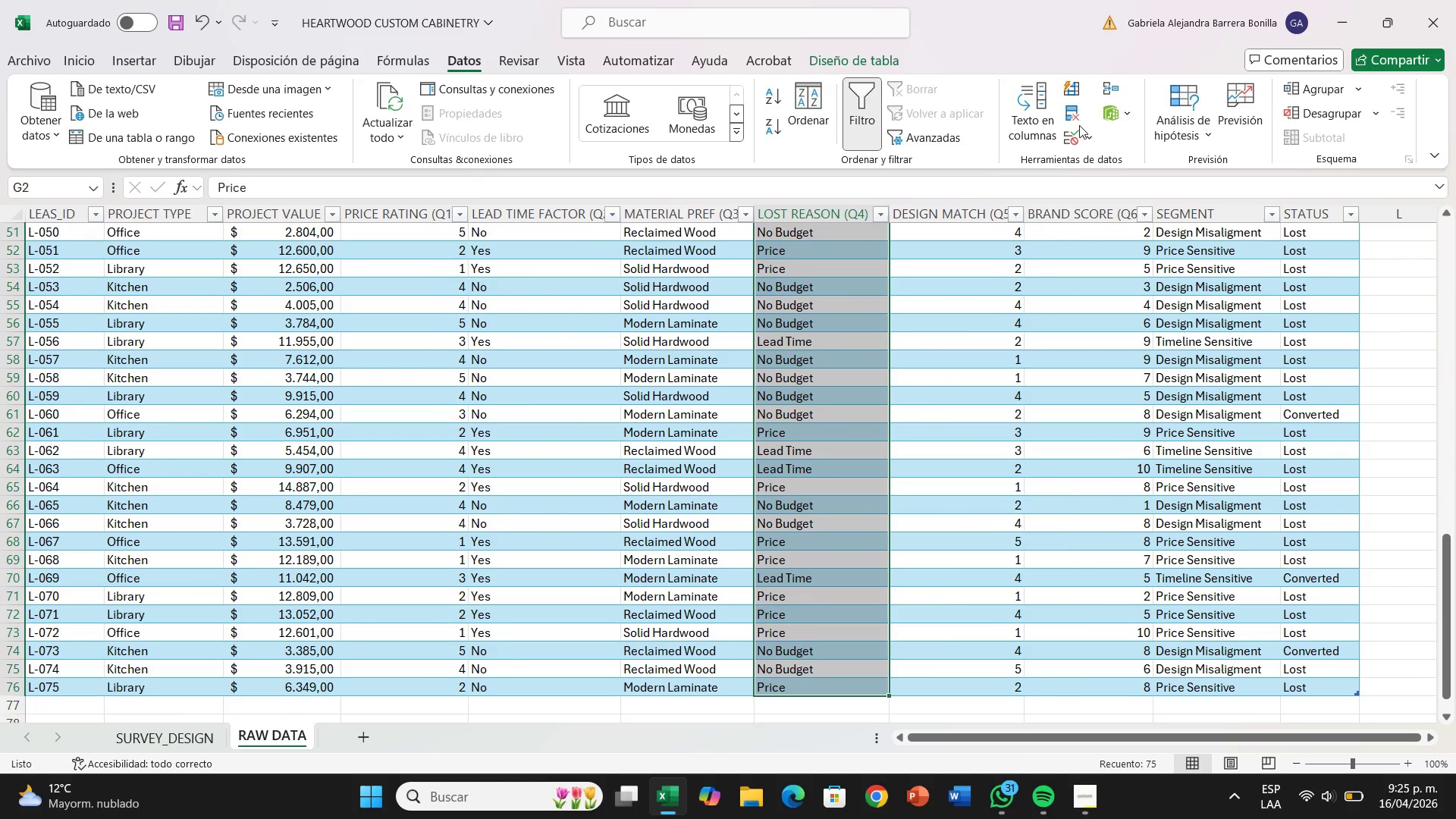 
left_click([1077, 140])
 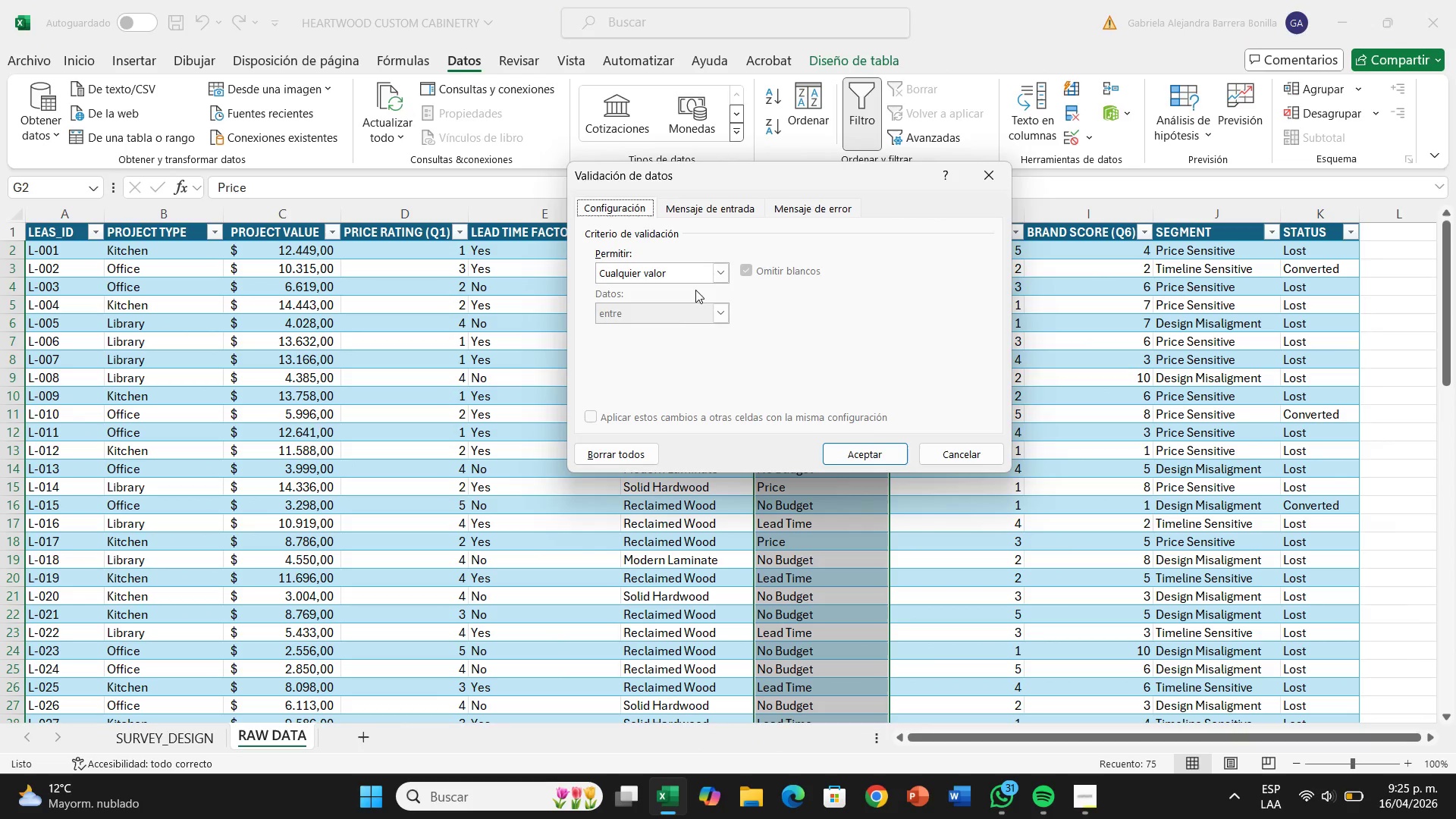 
left_click([720, 274])
 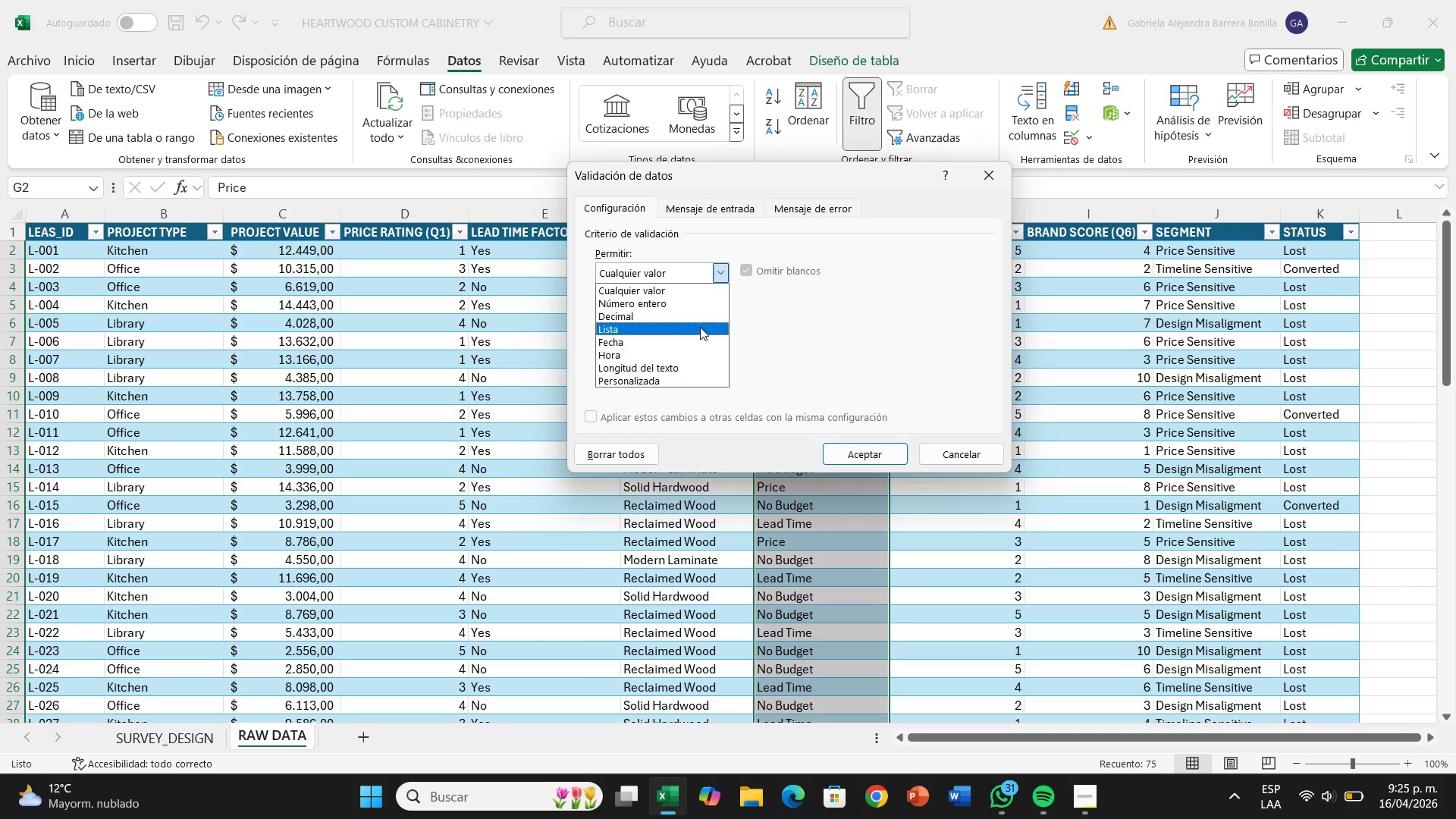 
left_click([700, 327])
 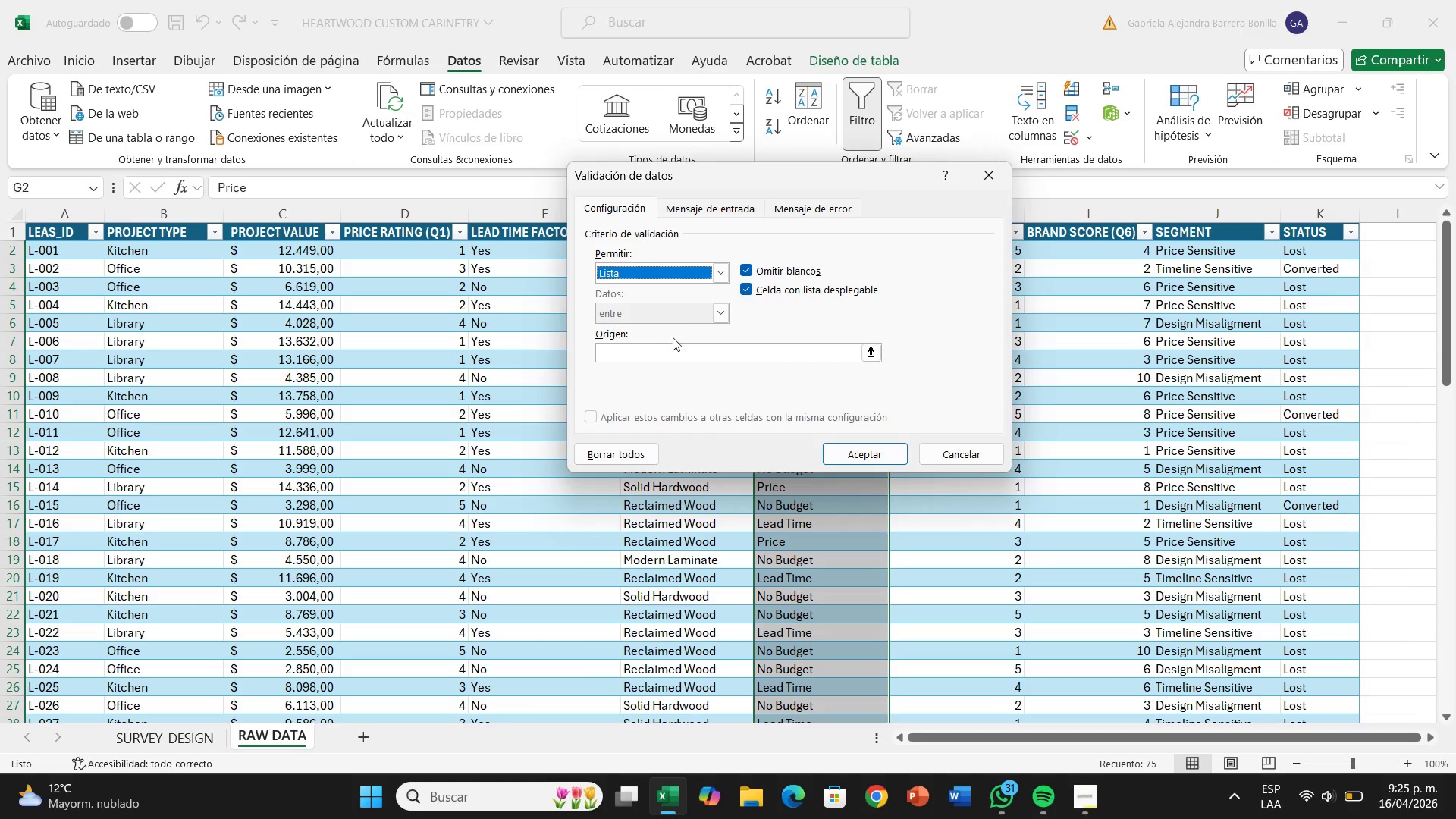 
left_click([673, 361])
 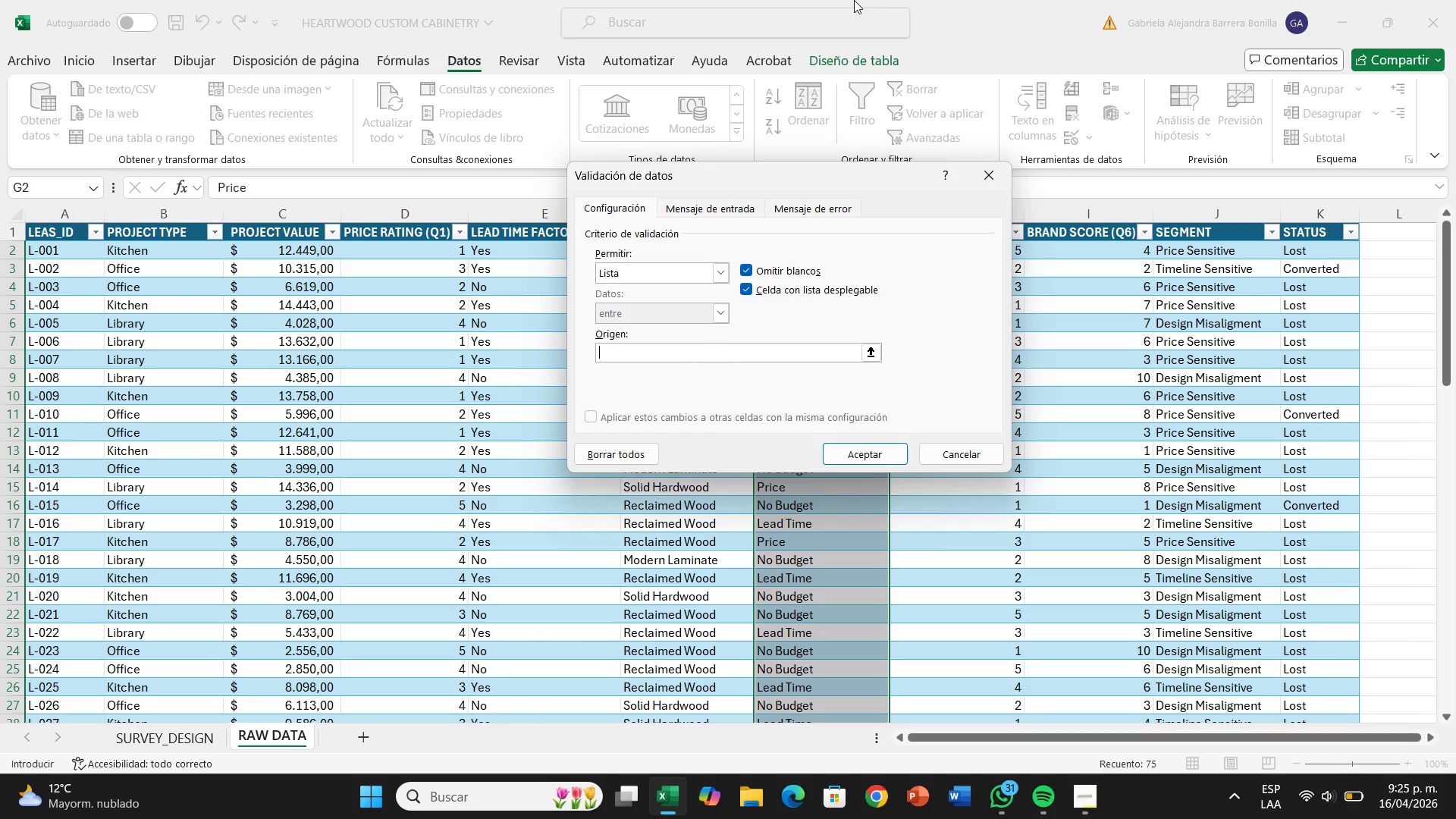 
hold_key(key=ShiftRight, duration=1.39)
 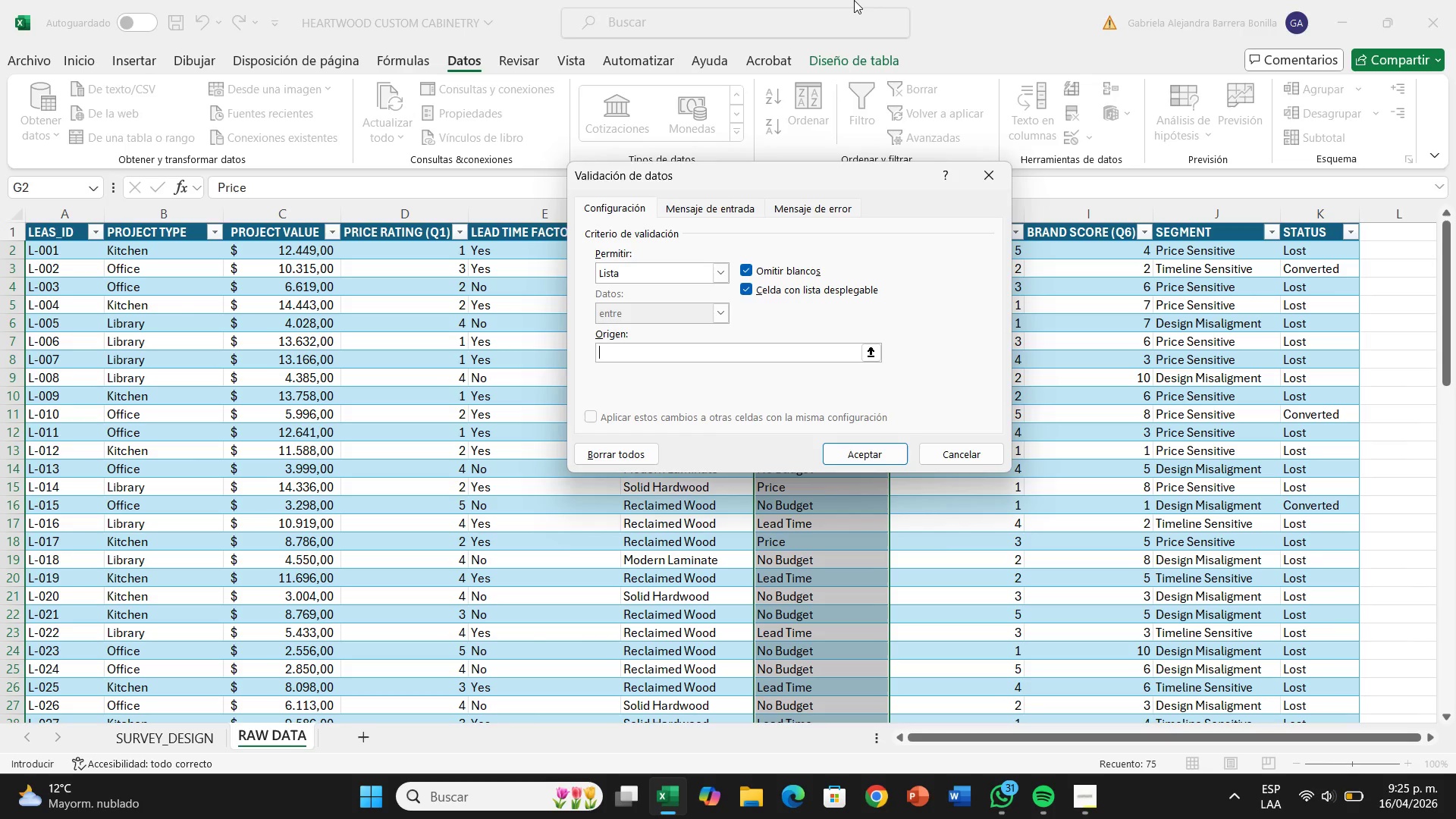 
type(Price< Lead Time< No Budget)
 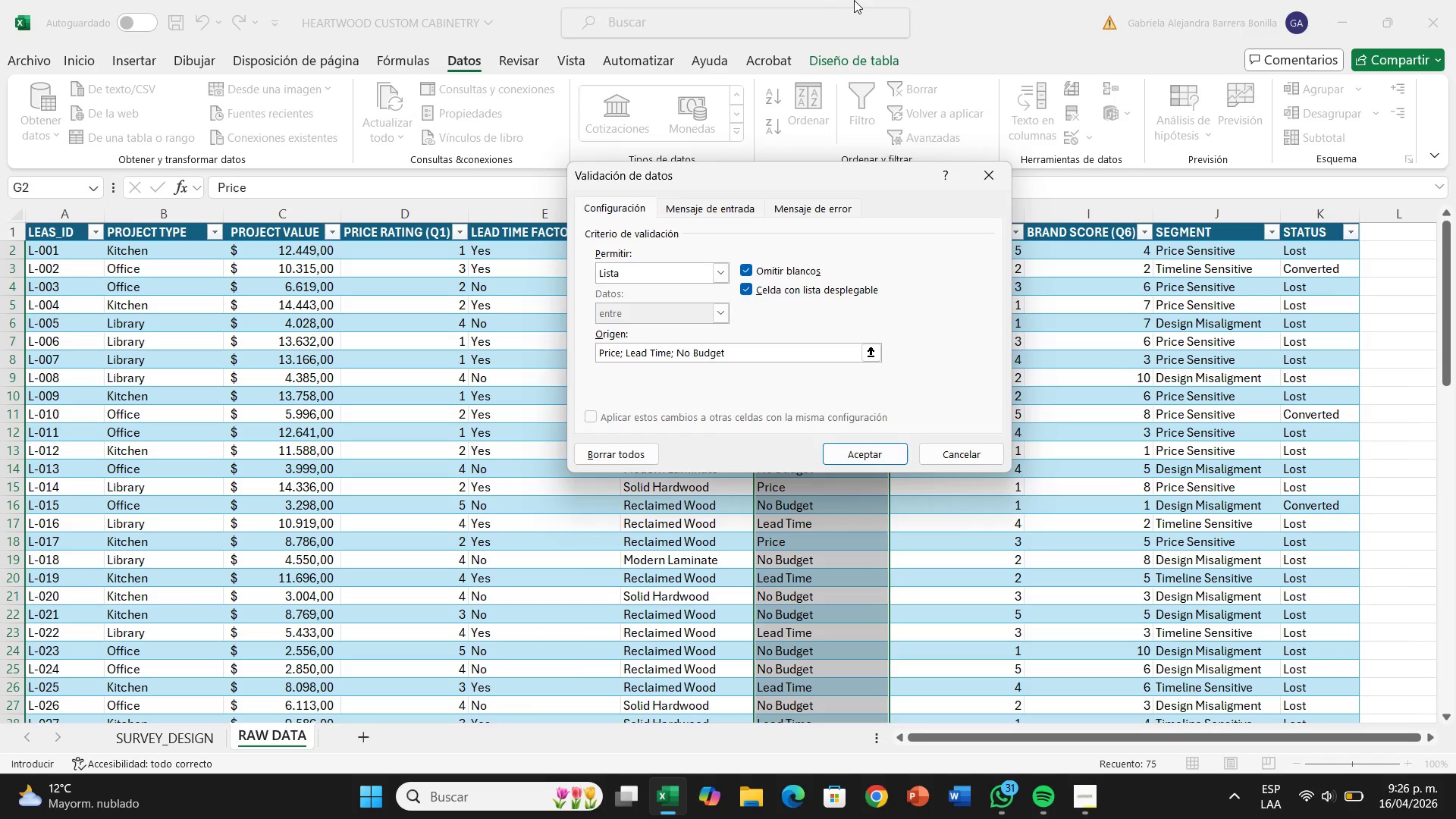 
key(Enter)
 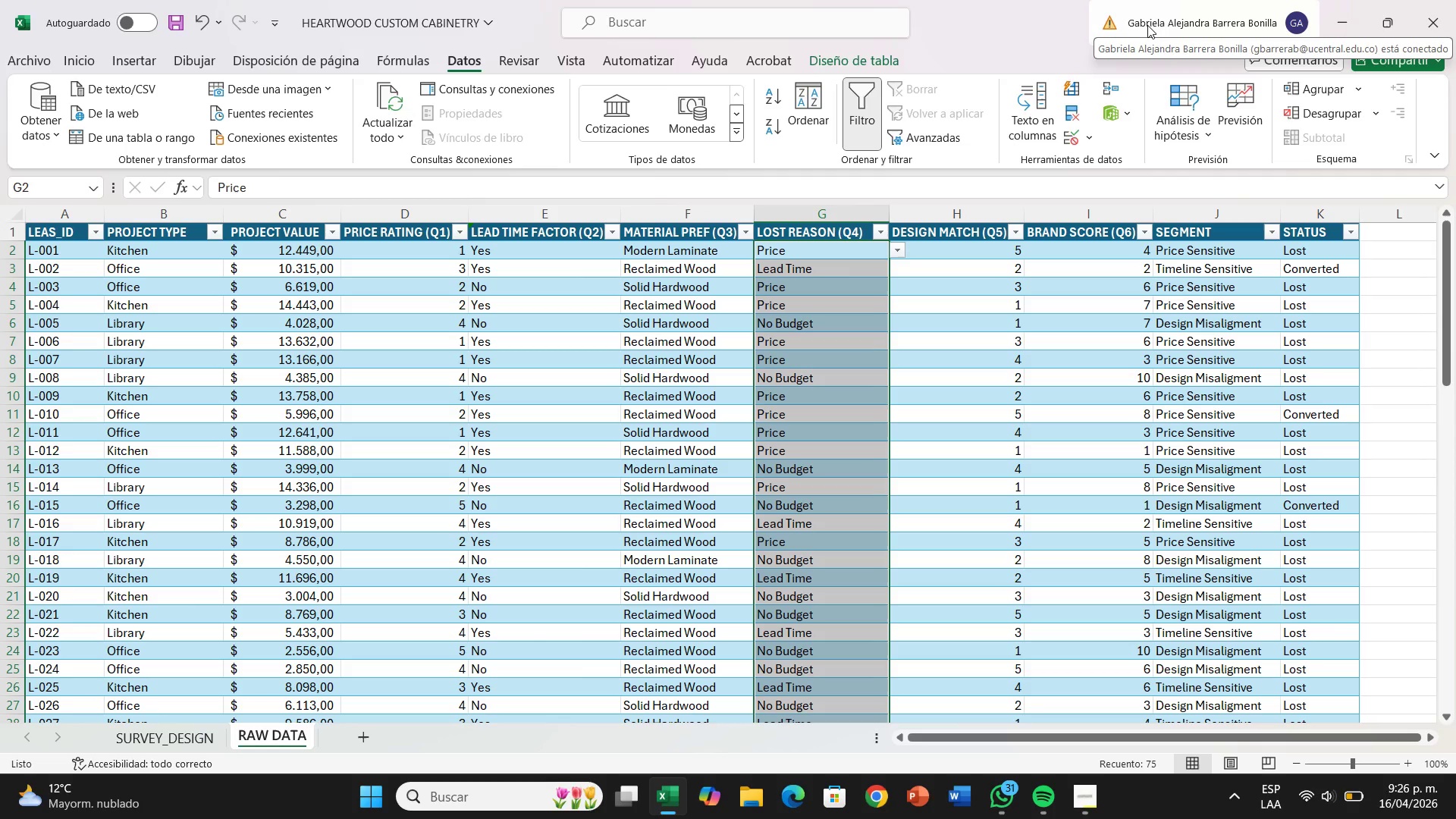 
wait(13.69)
 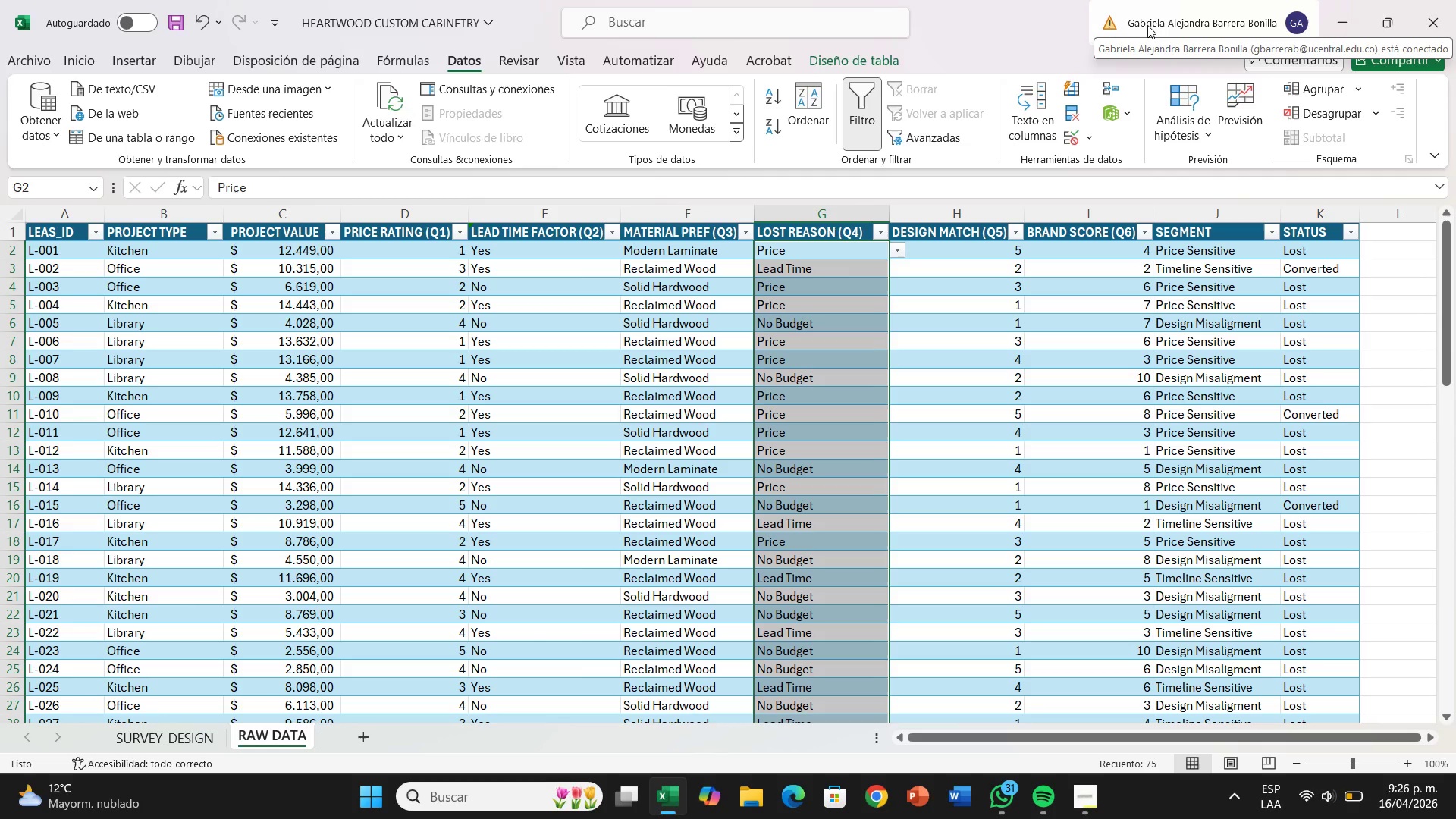 
left_click_drag(start_coordinate=[529, 256], to_coordinate=[526, 679])
 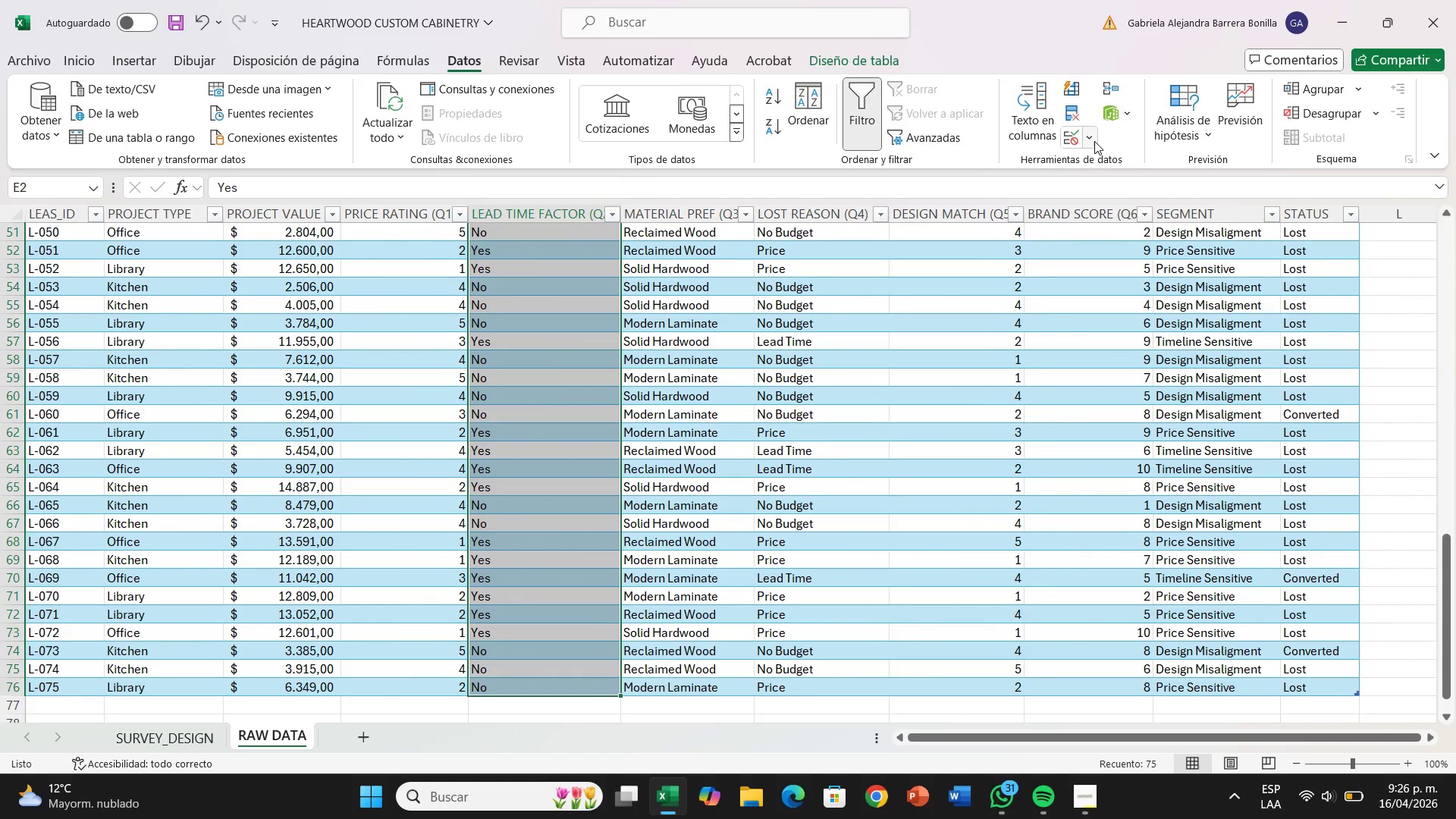 
left_click([1094, 141])
 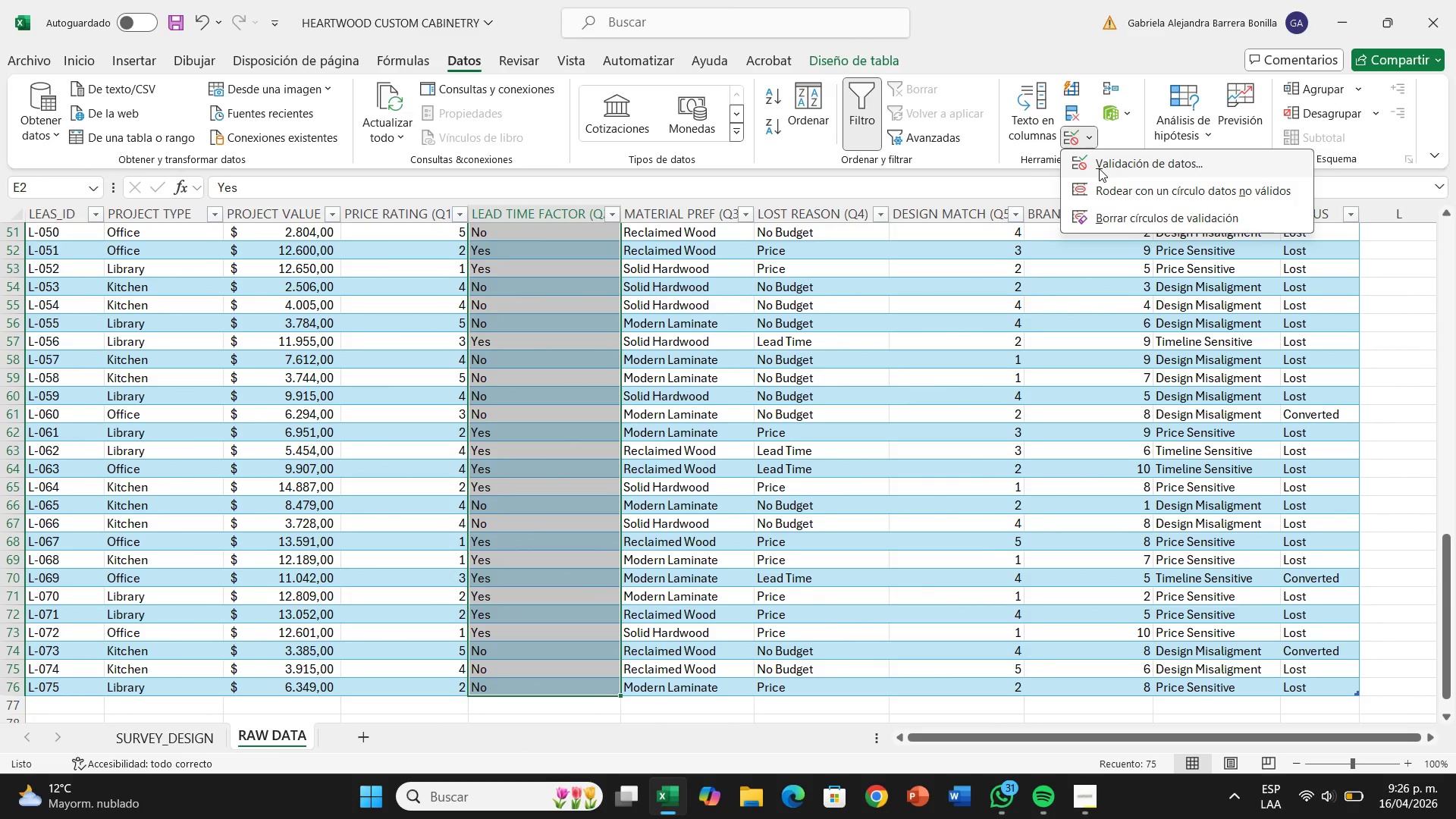 
left_click([1099, 168])
 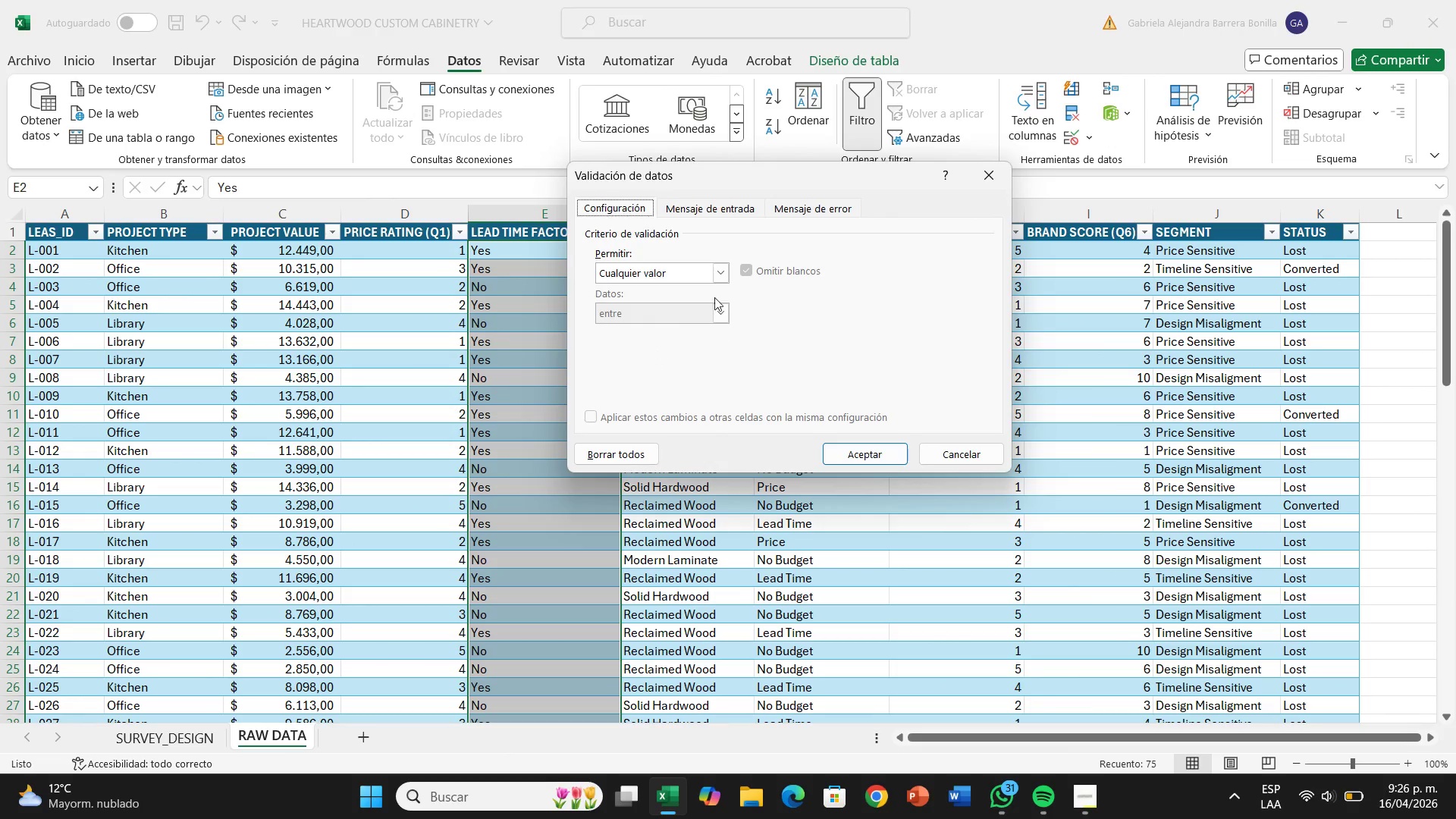 
left_click([724, 269])
 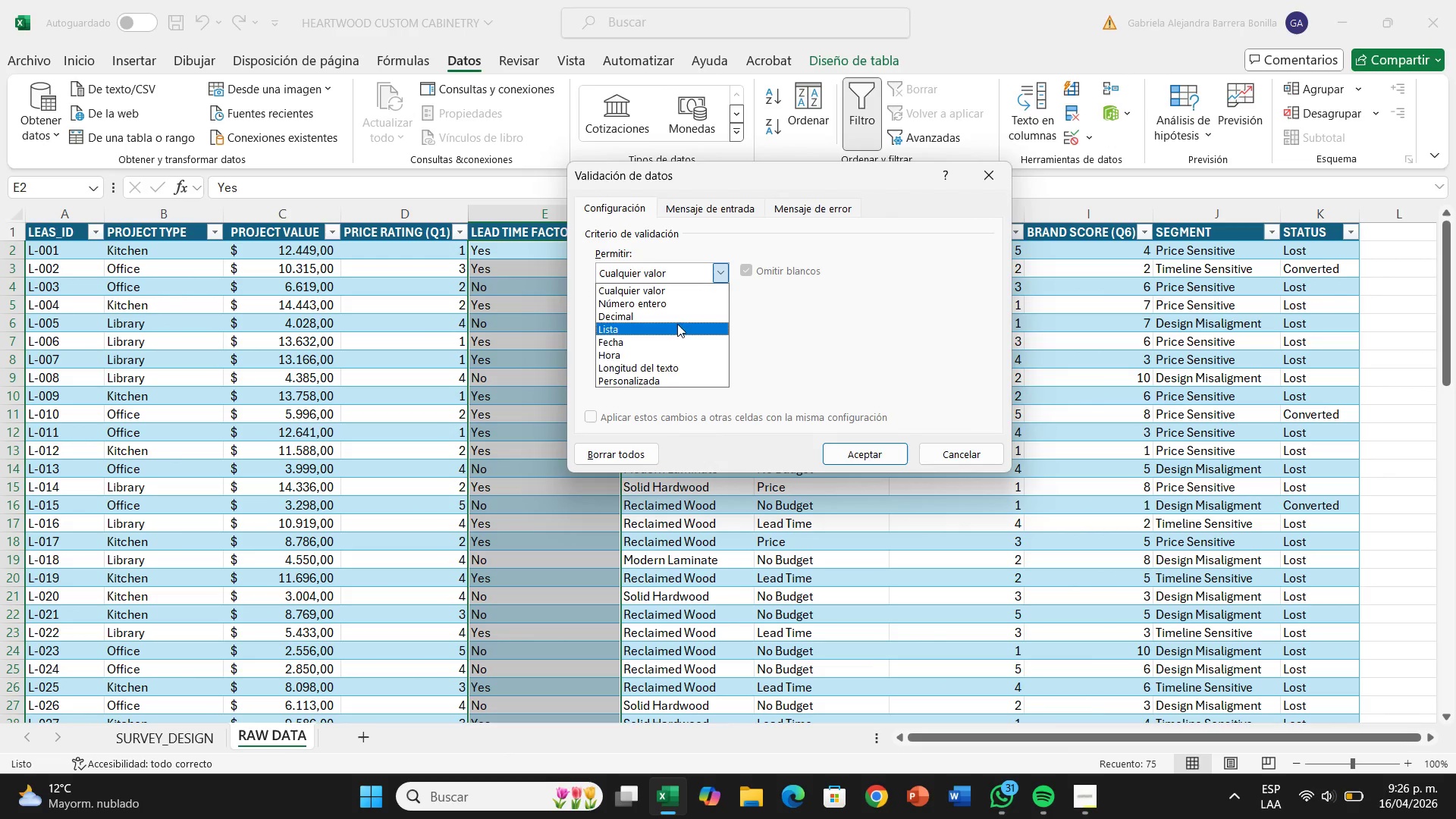 
left_click([677, 325])
 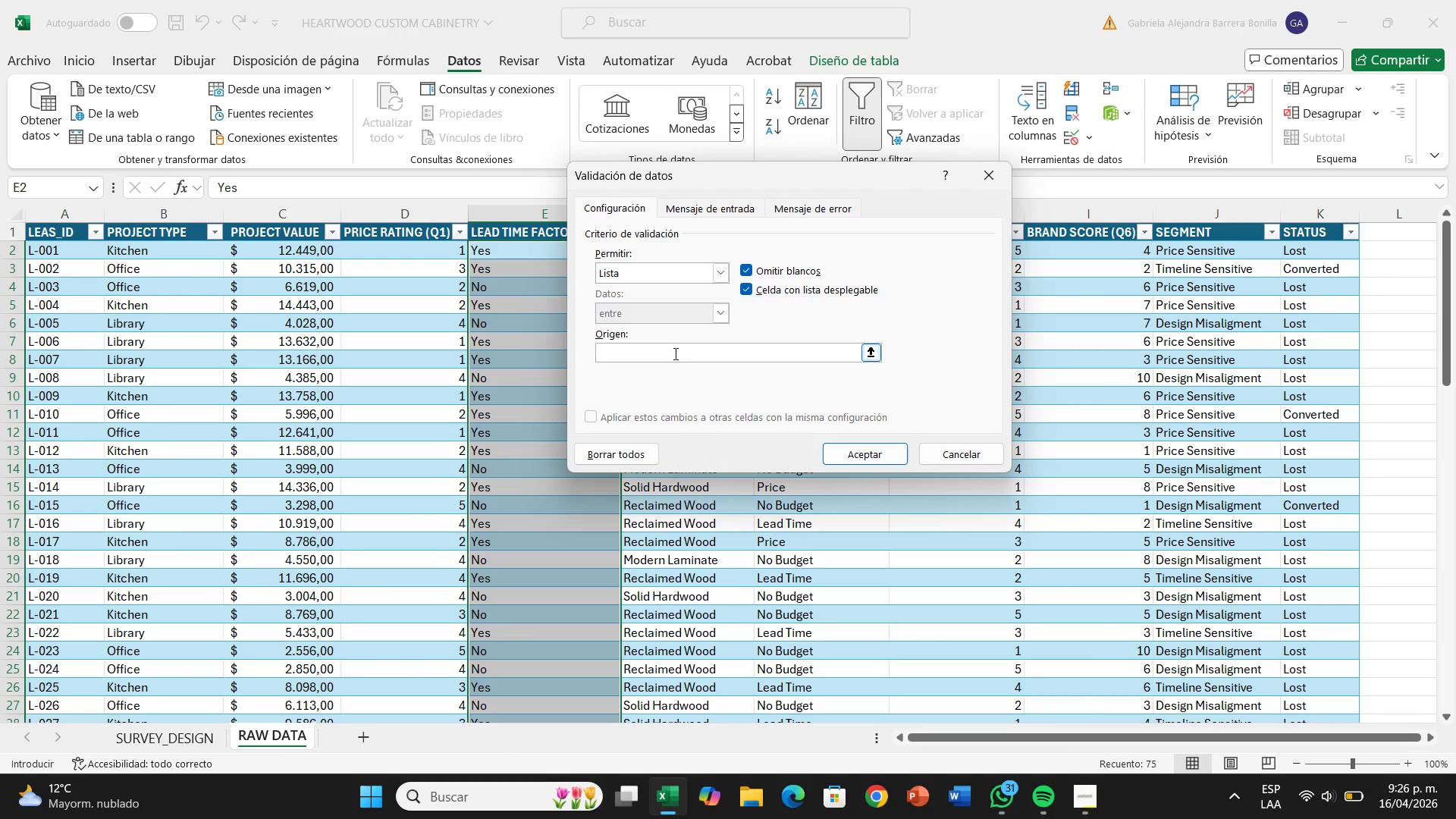 
left_click([674, 353])
 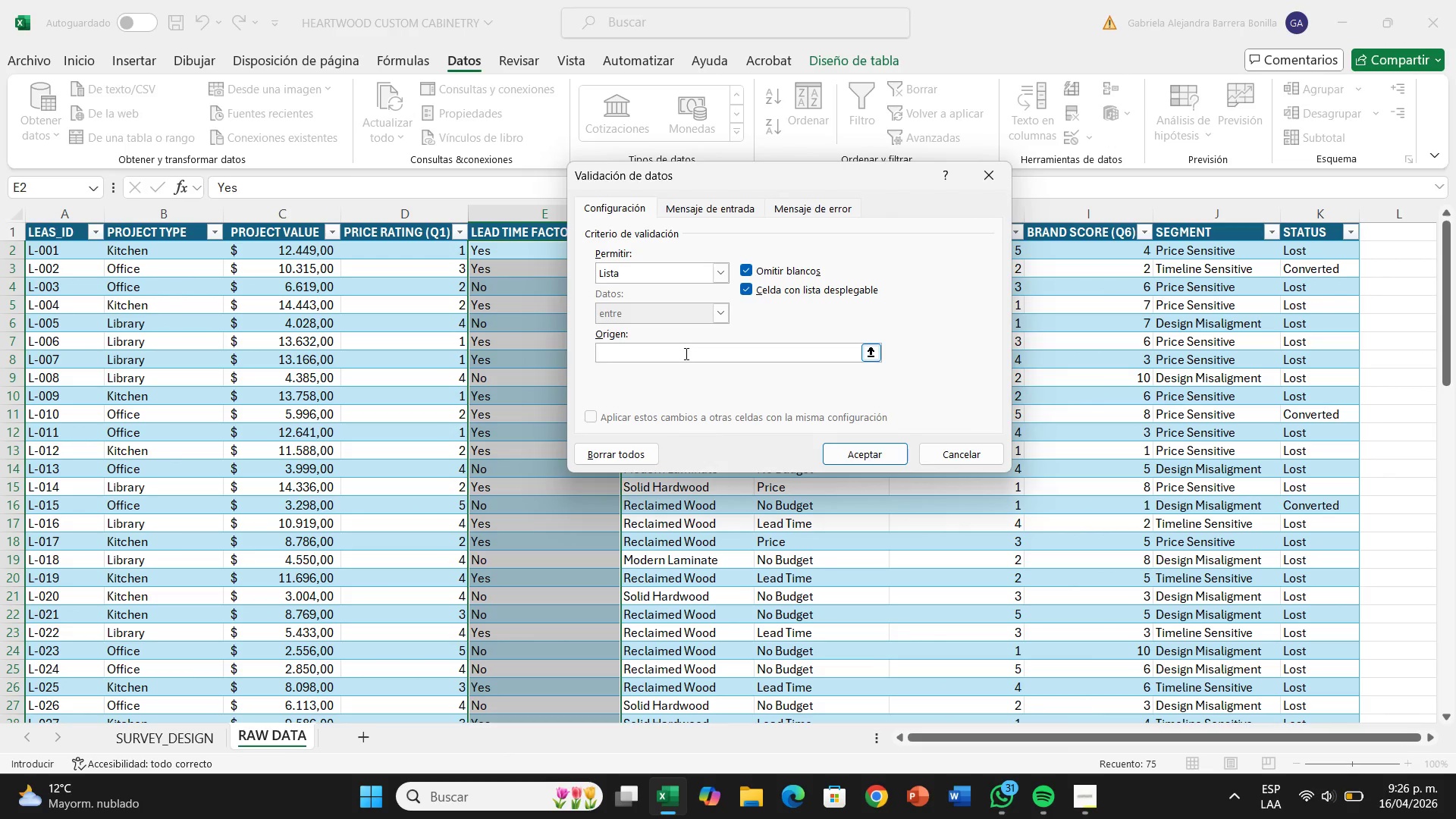 
type(Yes<No)
 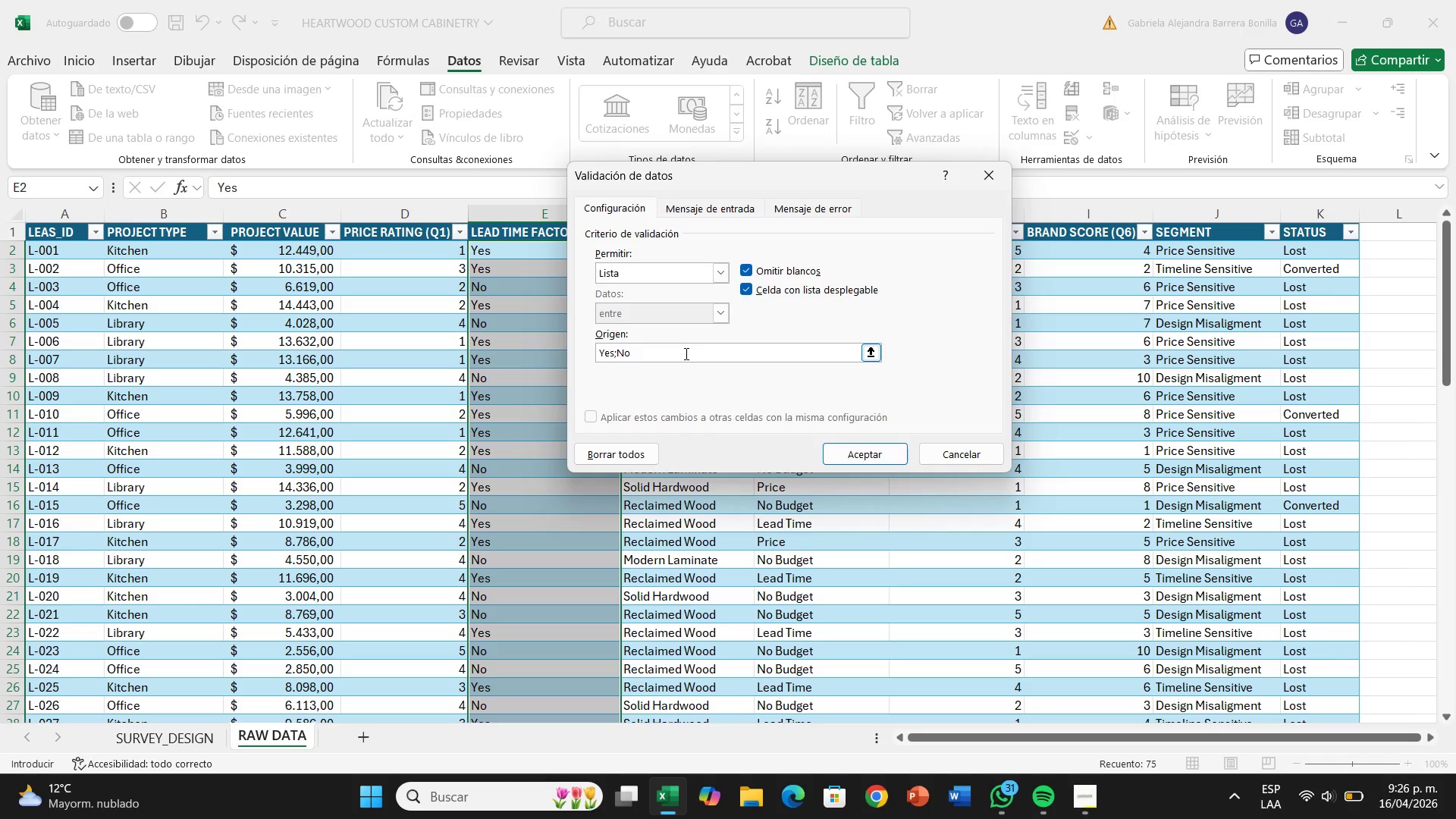 
left_click([620, 355])
 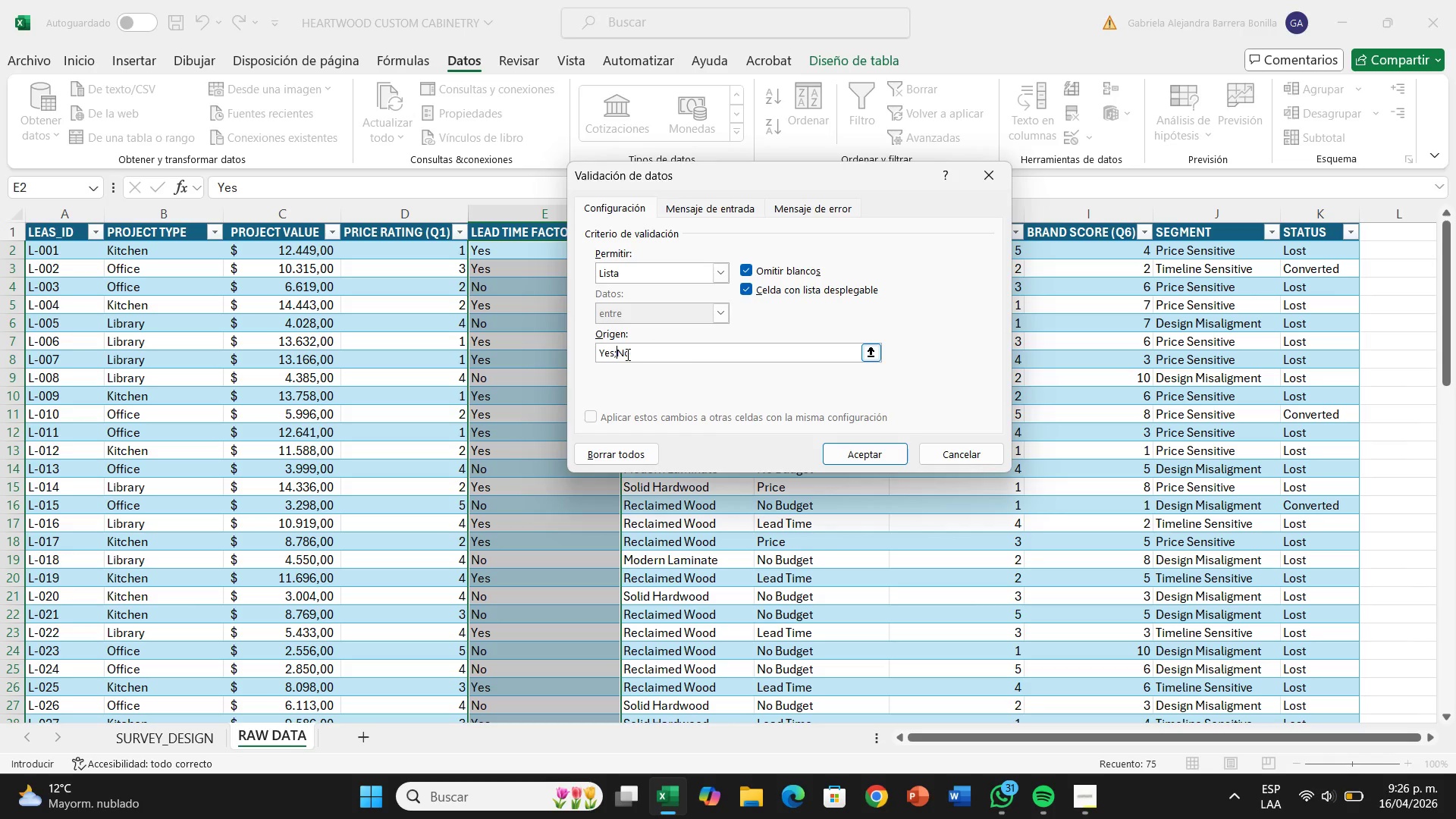 
key(Space)
 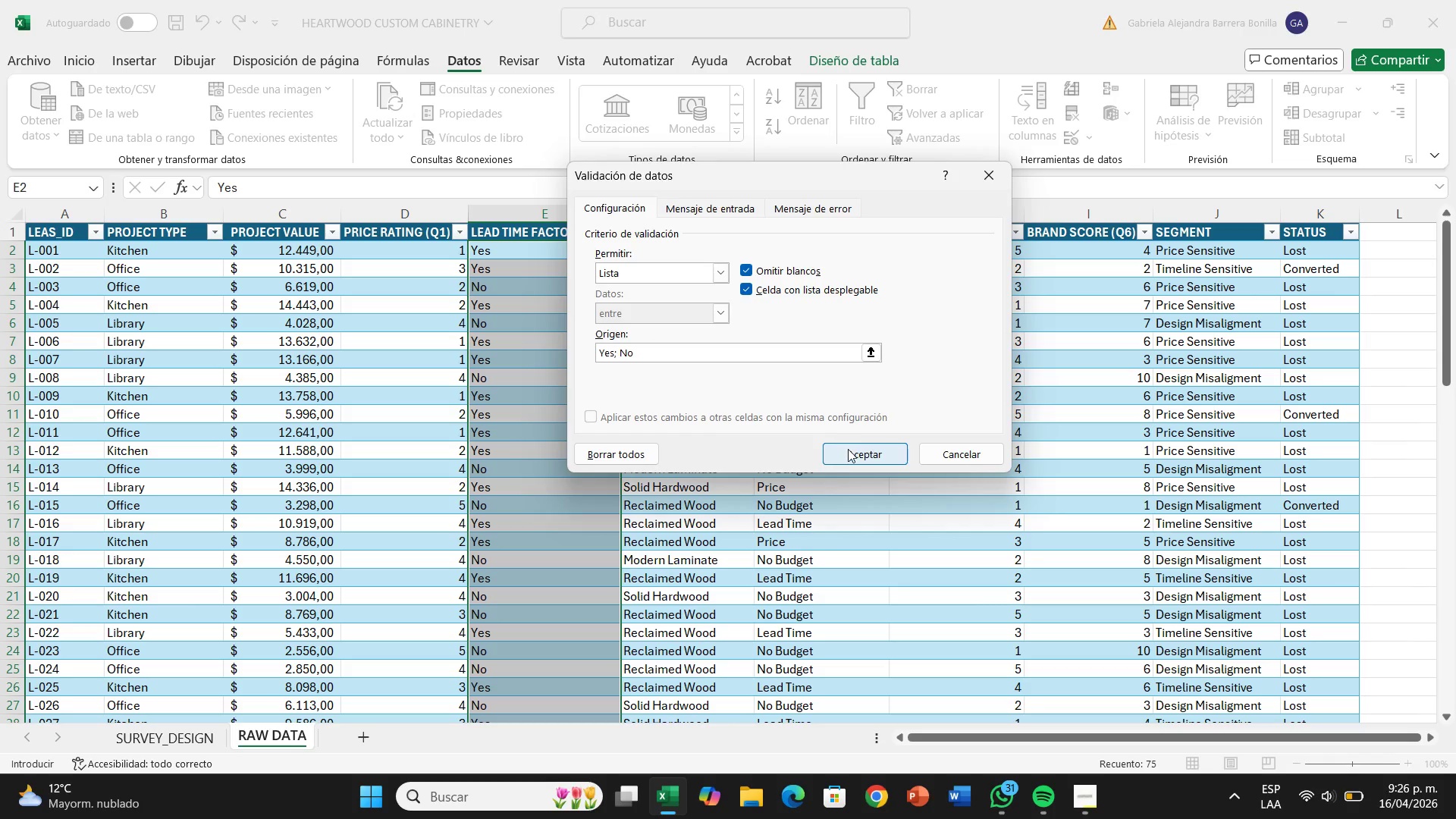 
left_click([848, 449])
 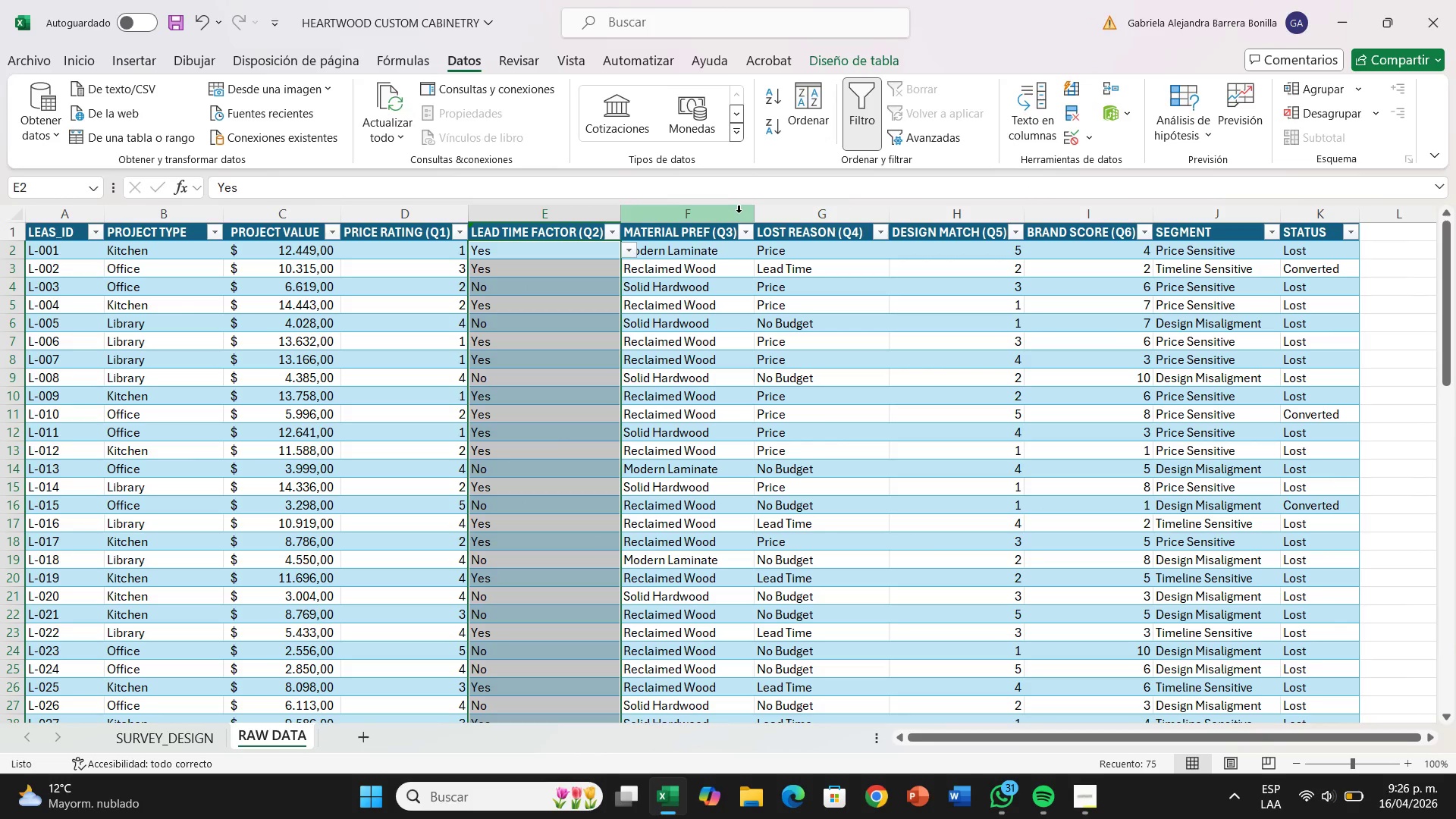 
left_click([1327, 354])
 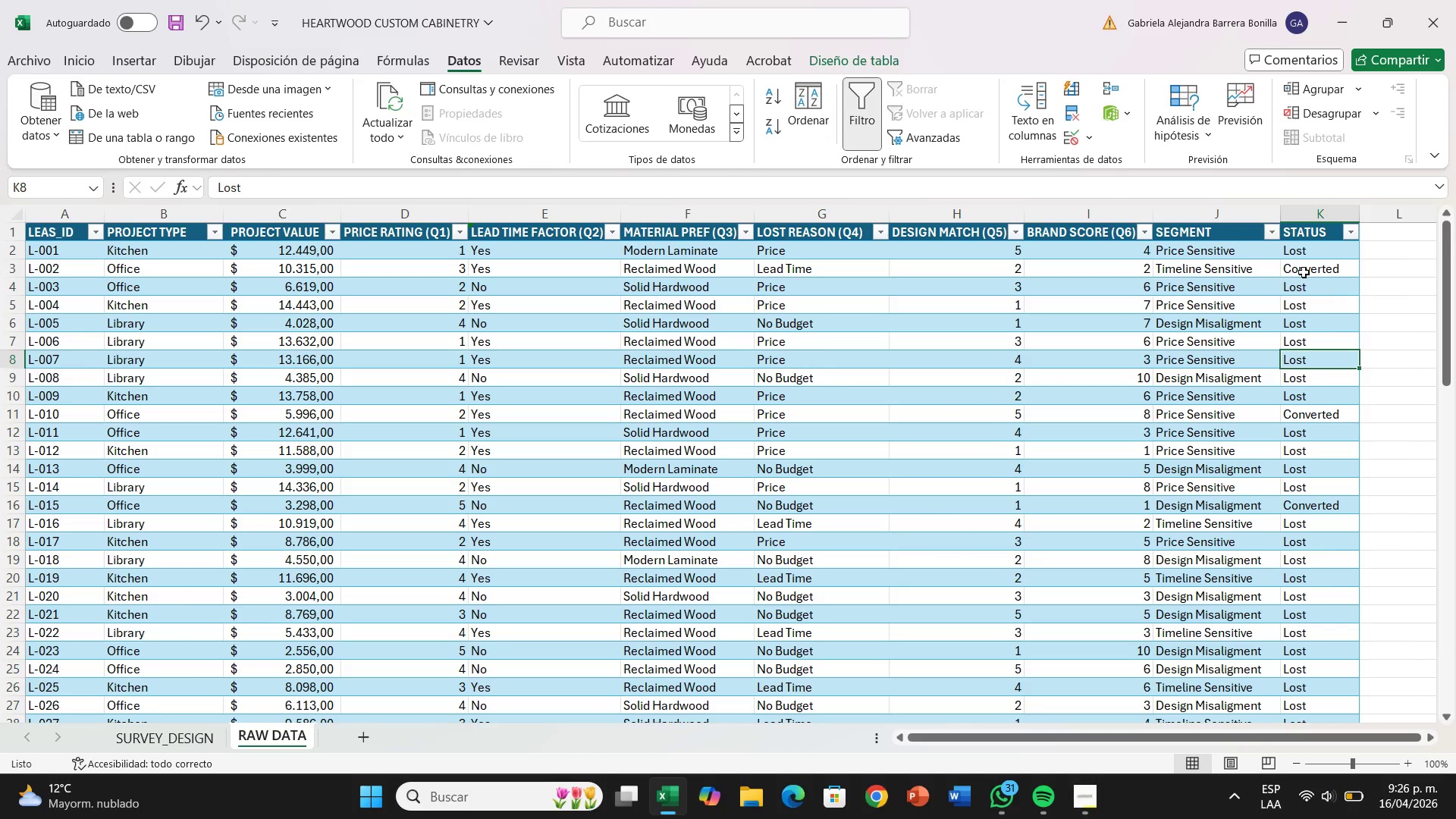 
left_click([1304, 271])
 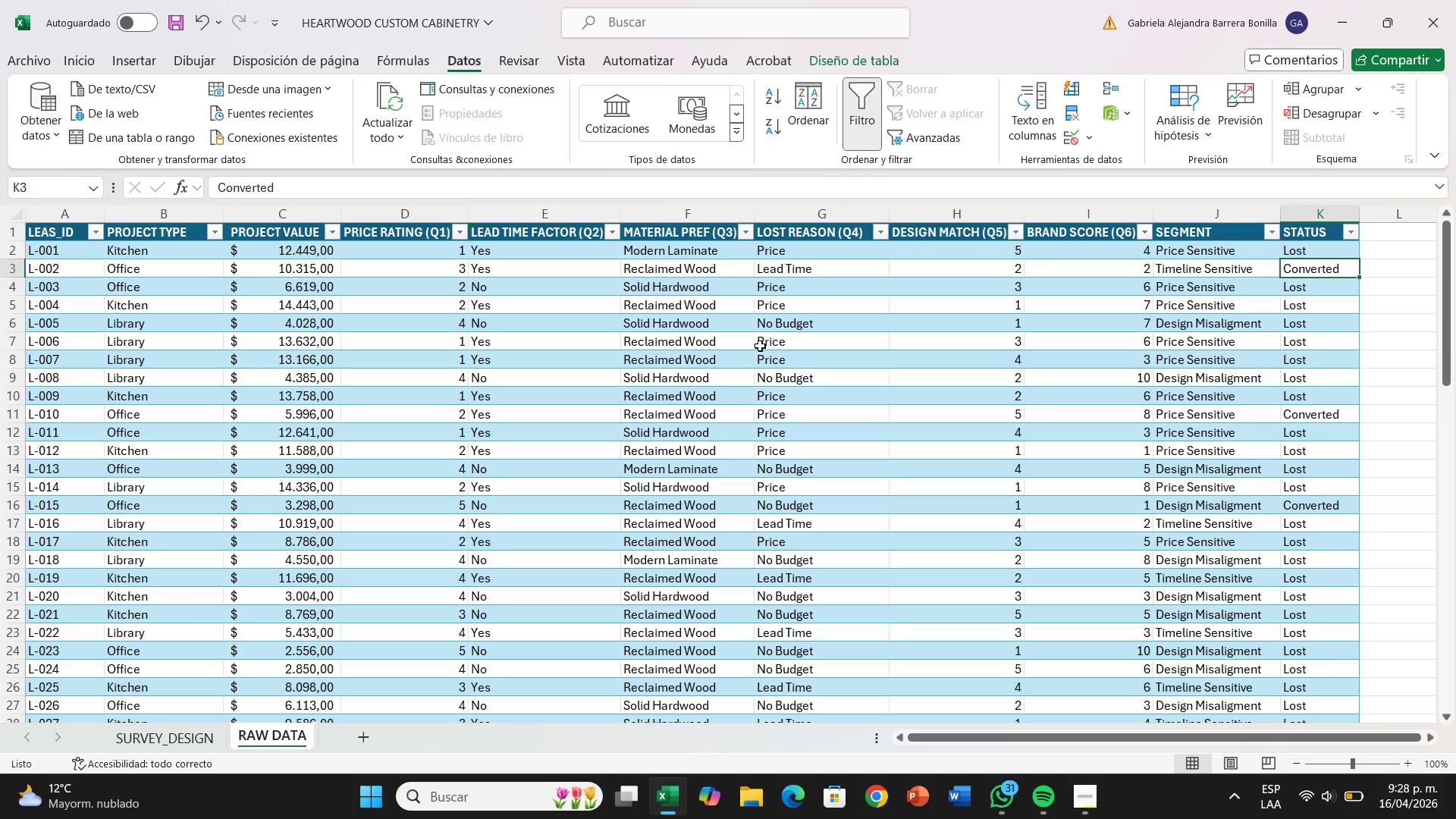 
wait(107.89)
 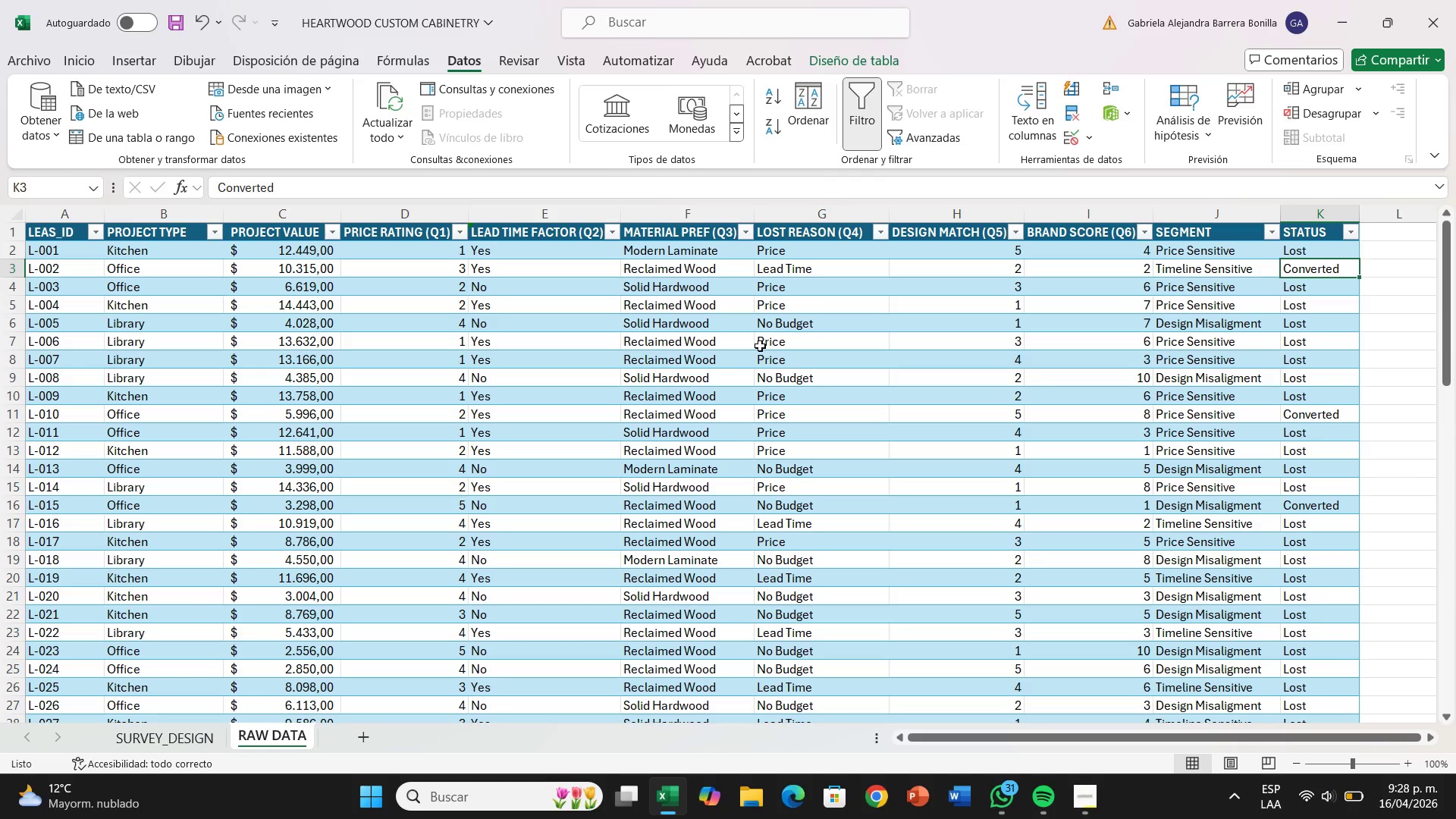 
left_click([360, 734])
 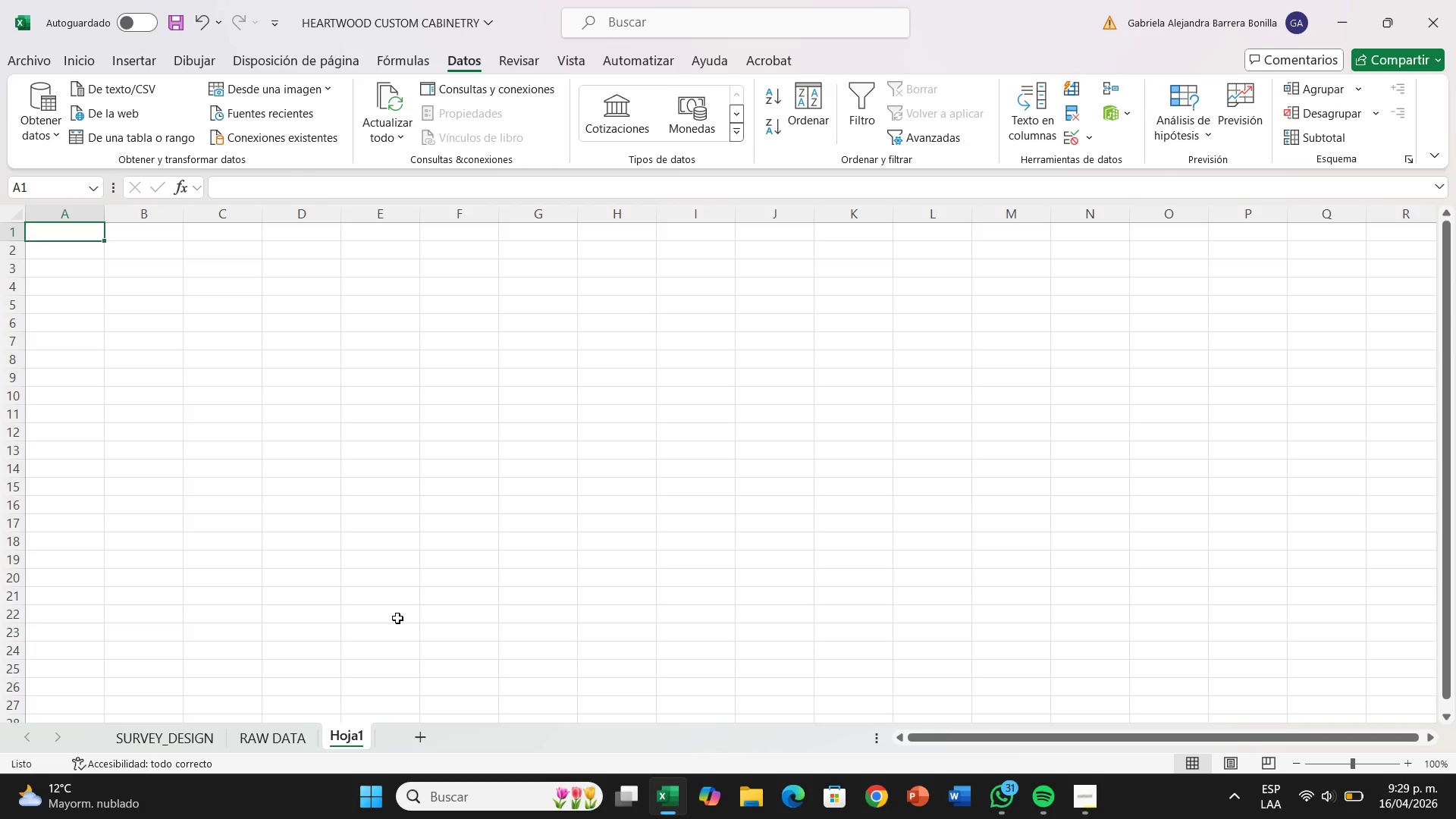 
wait(83.66)
 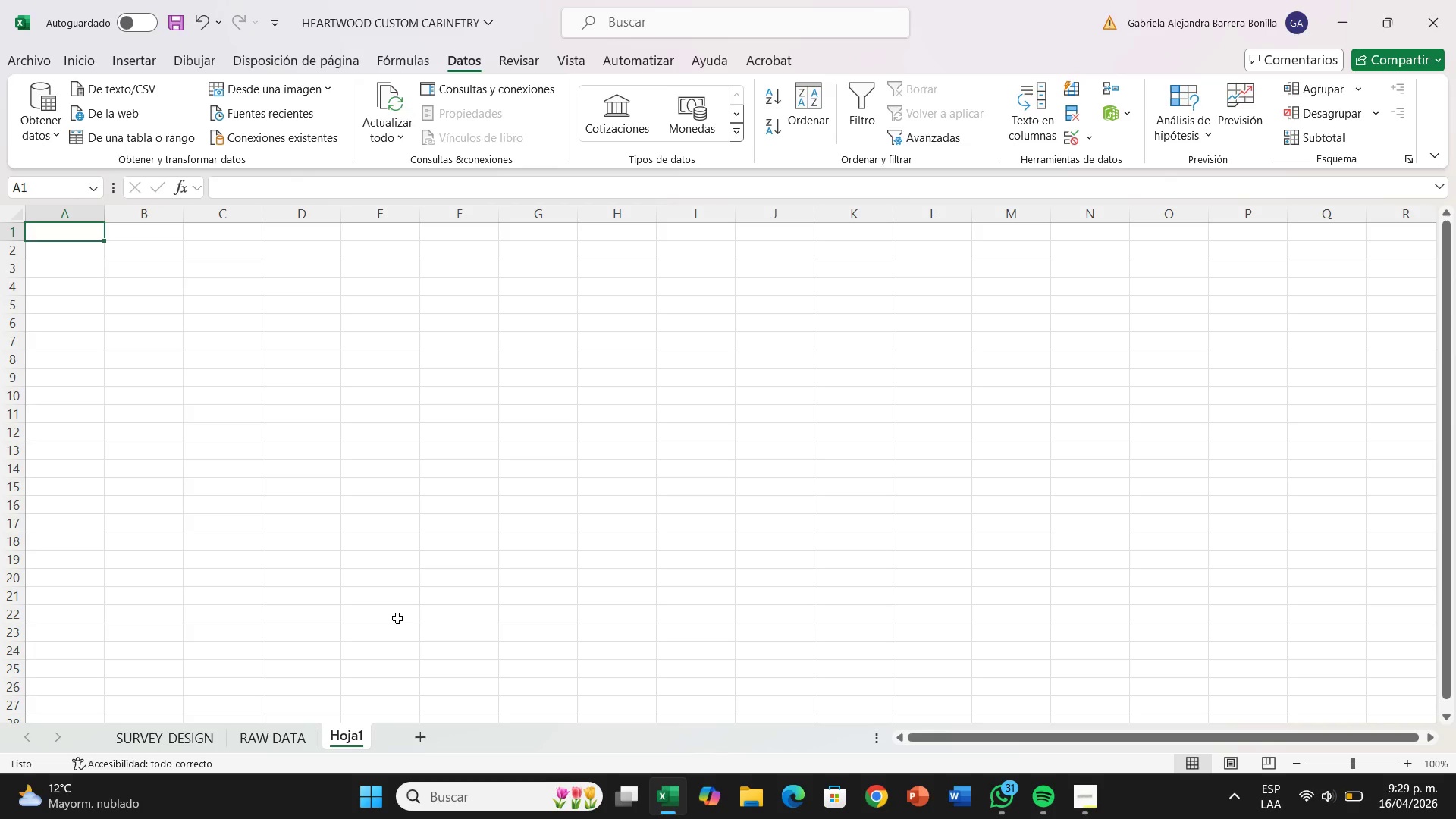 
left_click([276, 745])
 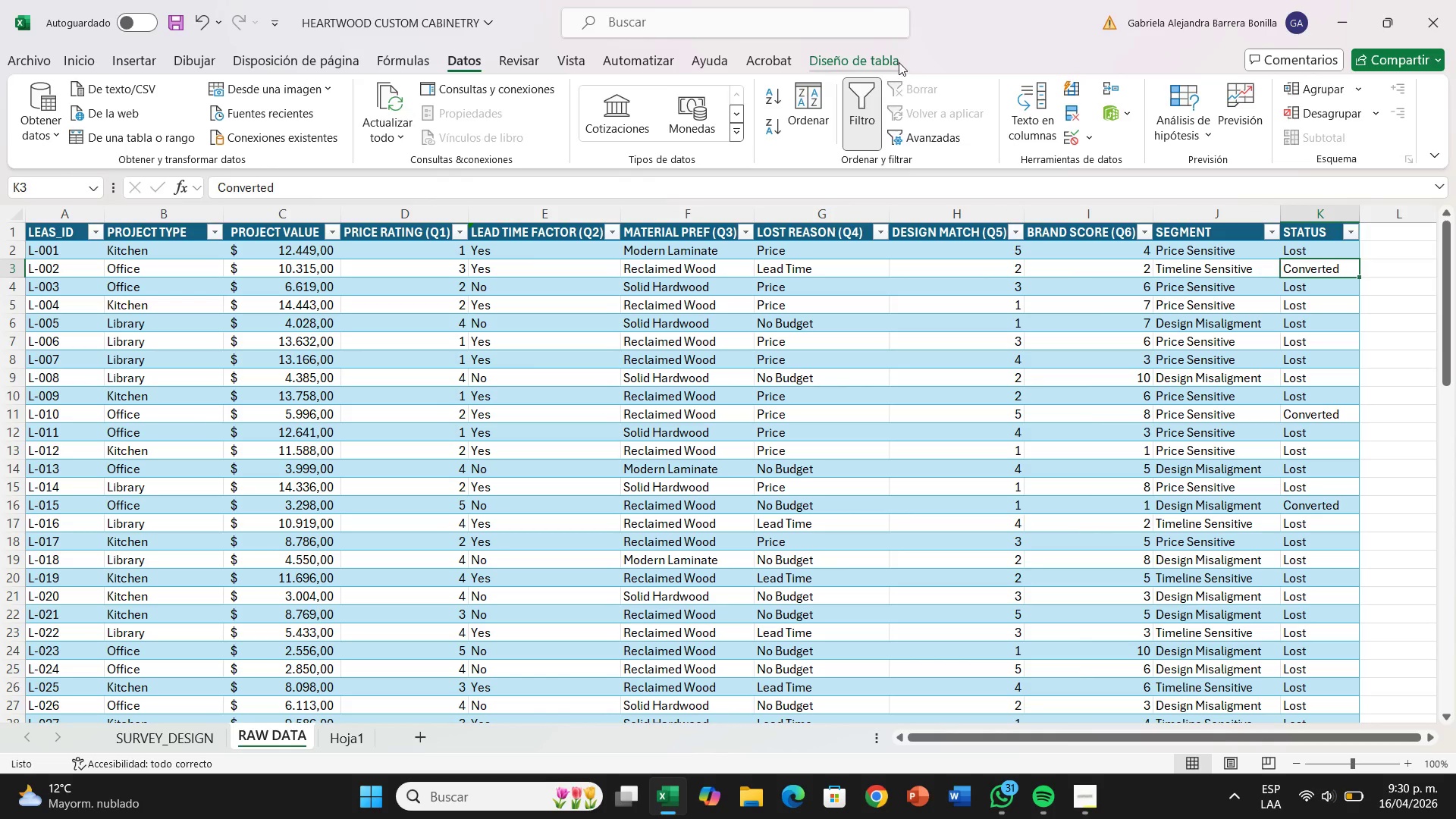 
left_click([899, 61])
 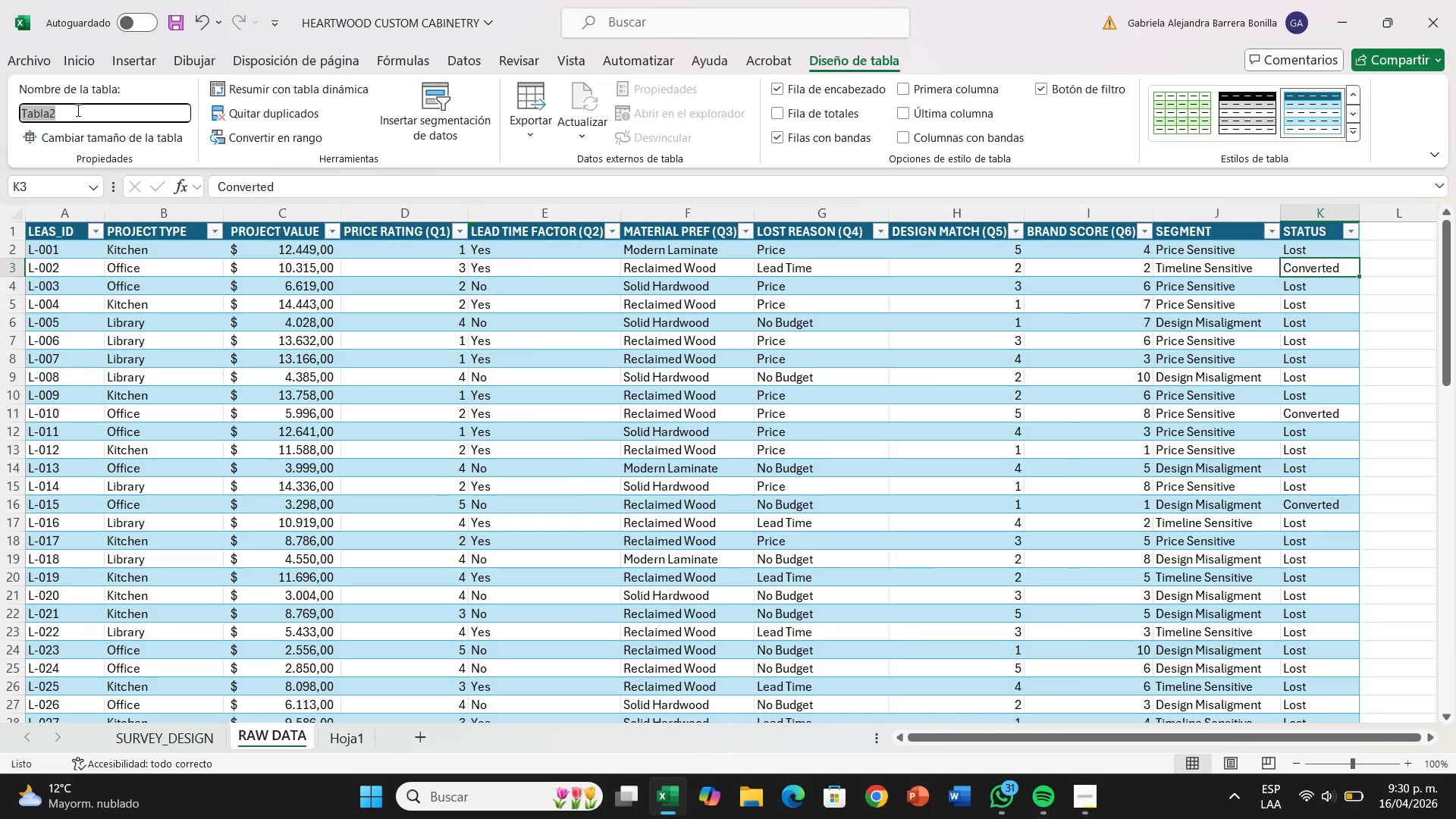 
key(Backspace)
 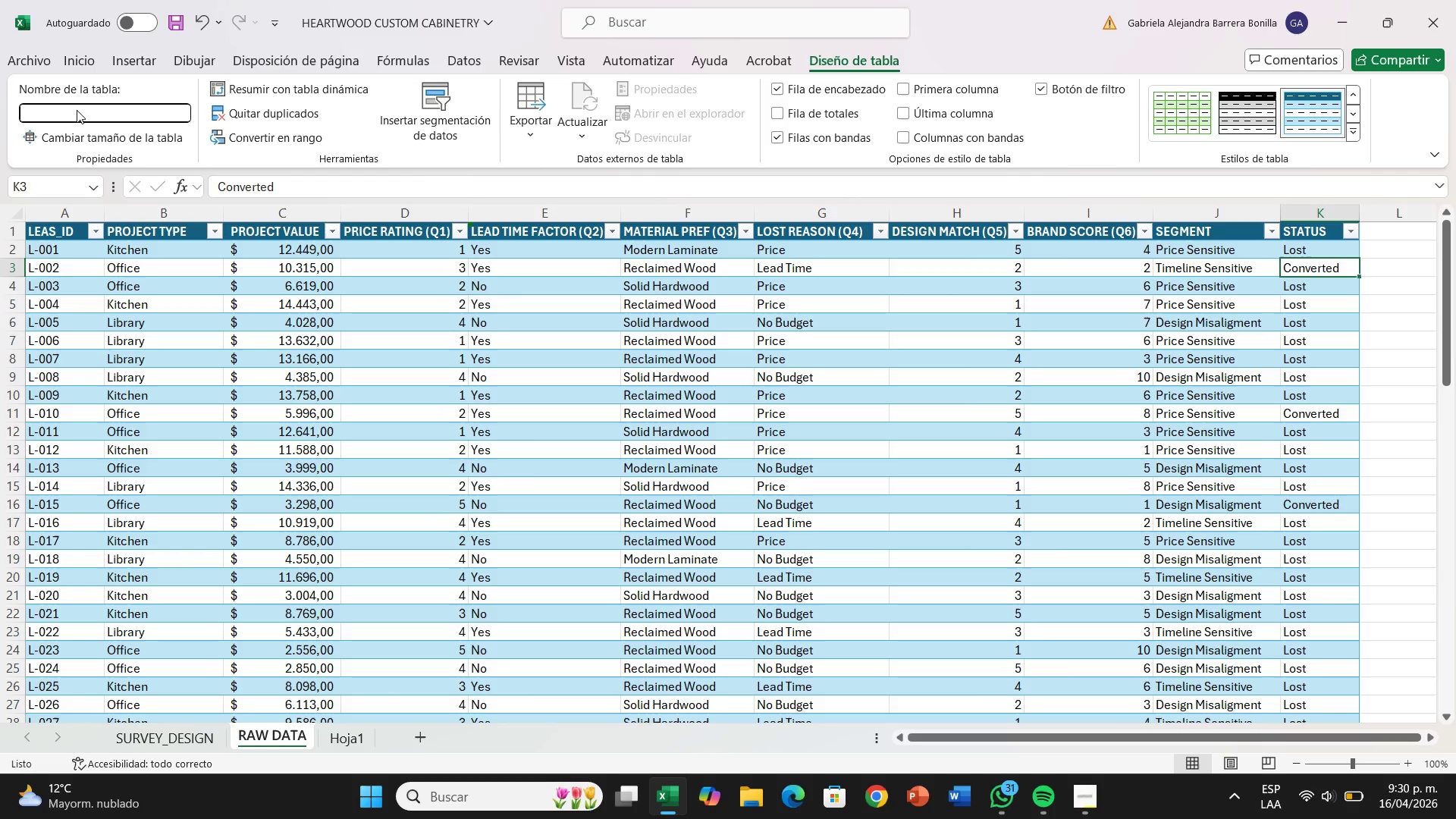 
wait(9.83)
 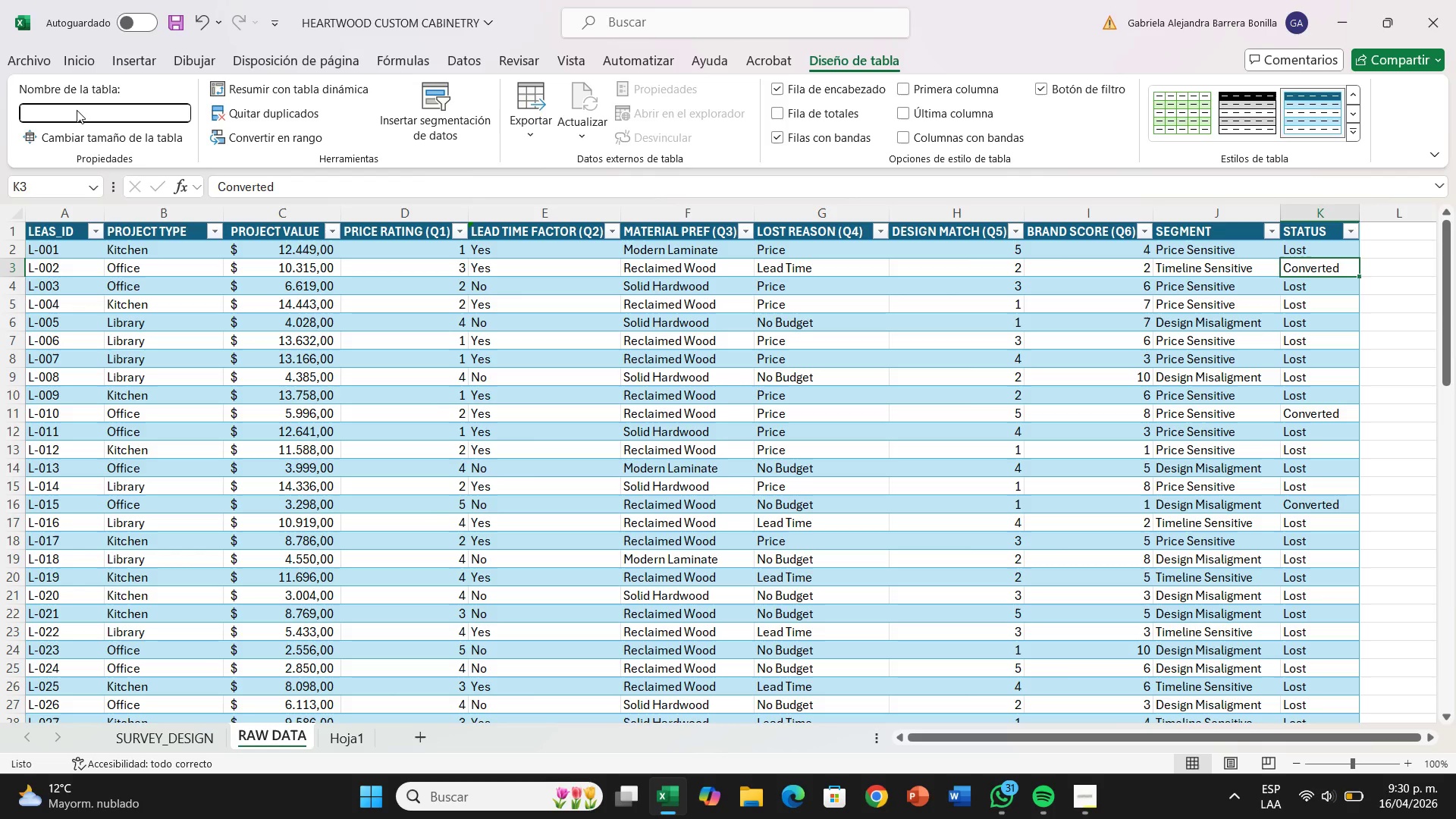 
type(RAW DAR)
key(Backspace)
type(TA)
 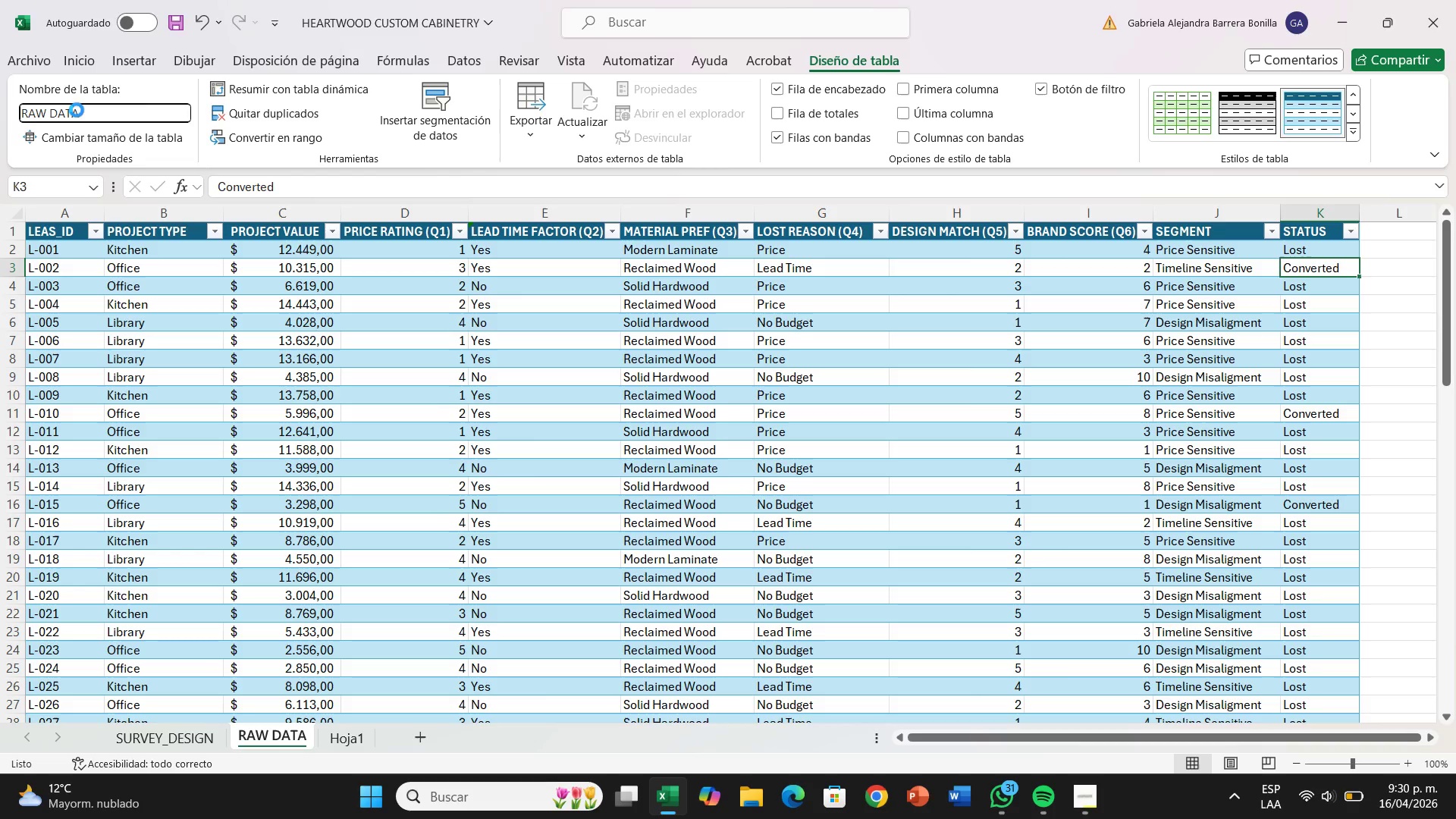 
key(Enter)
 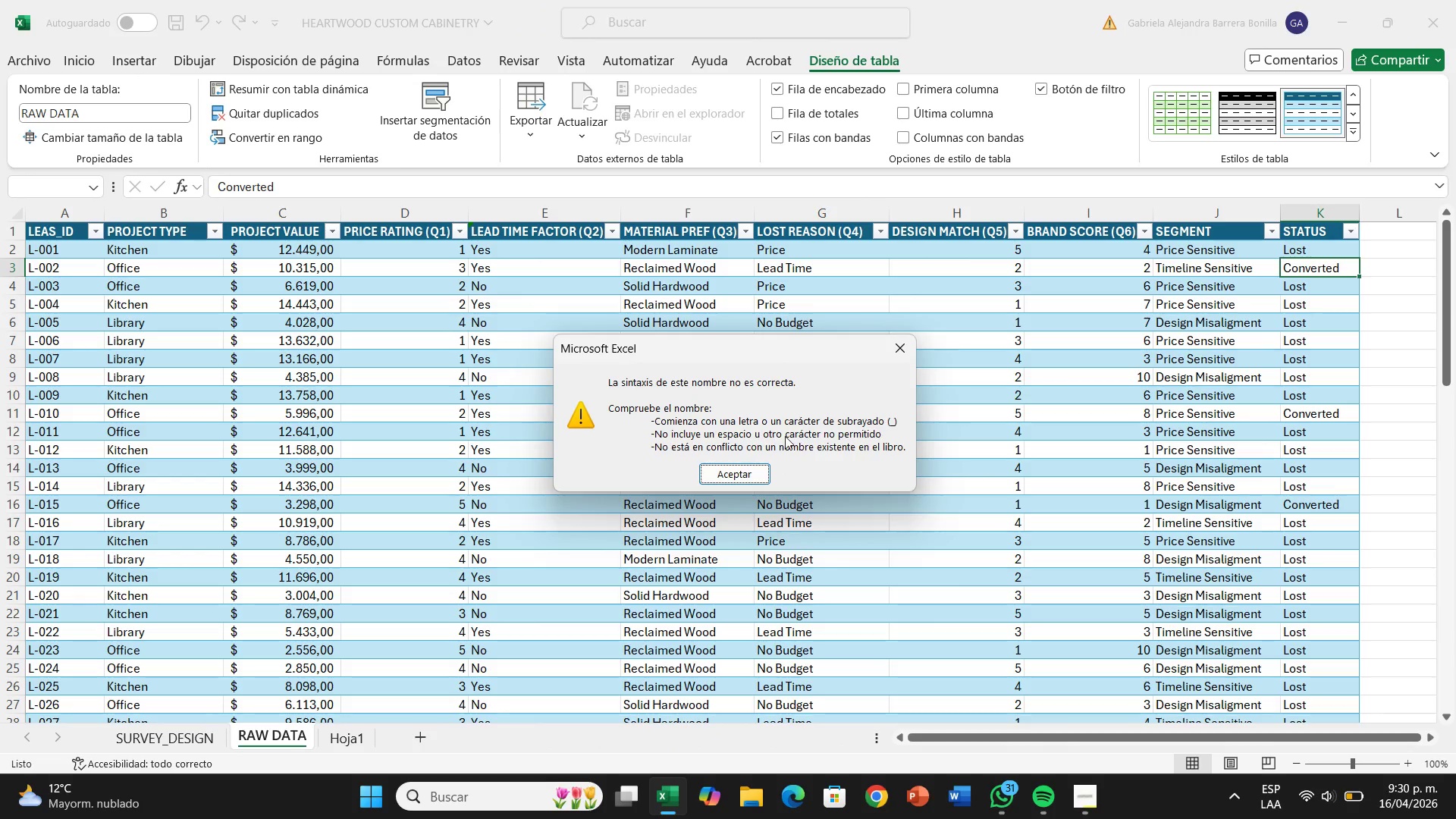 
left_click([741, 472])
 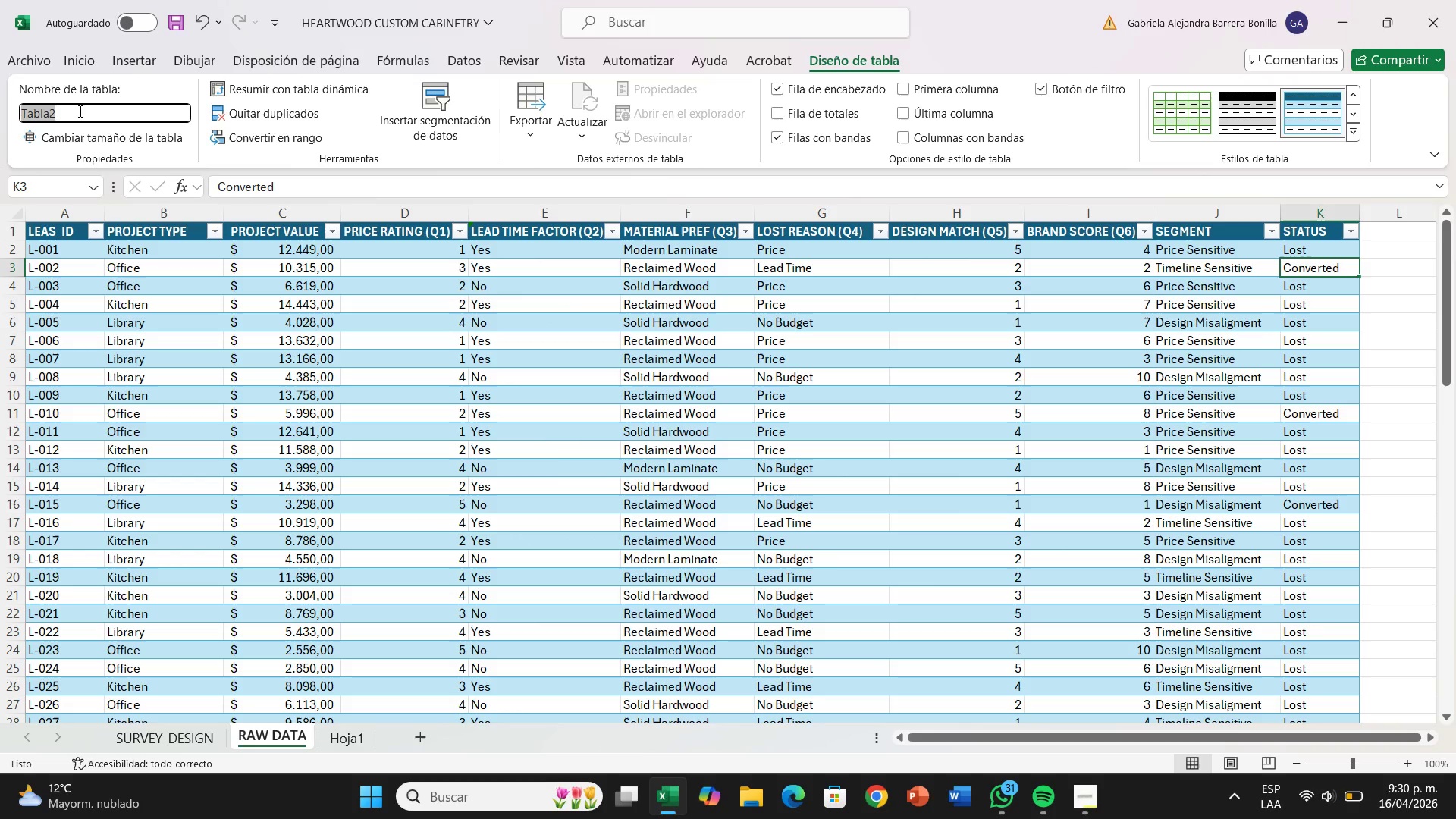 
key(Backspace)
type(RAWDATA)
 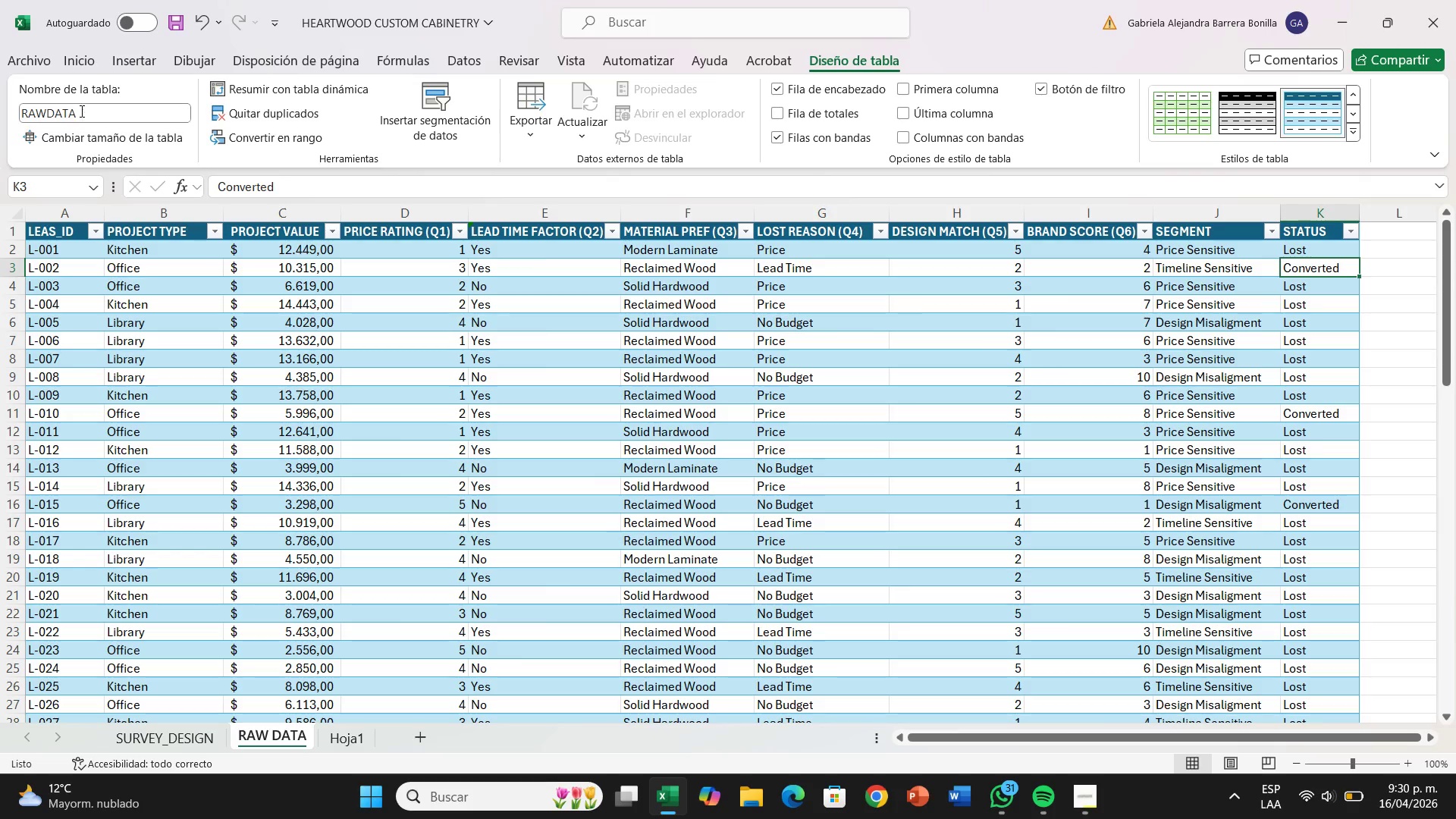 
key(Enter)
 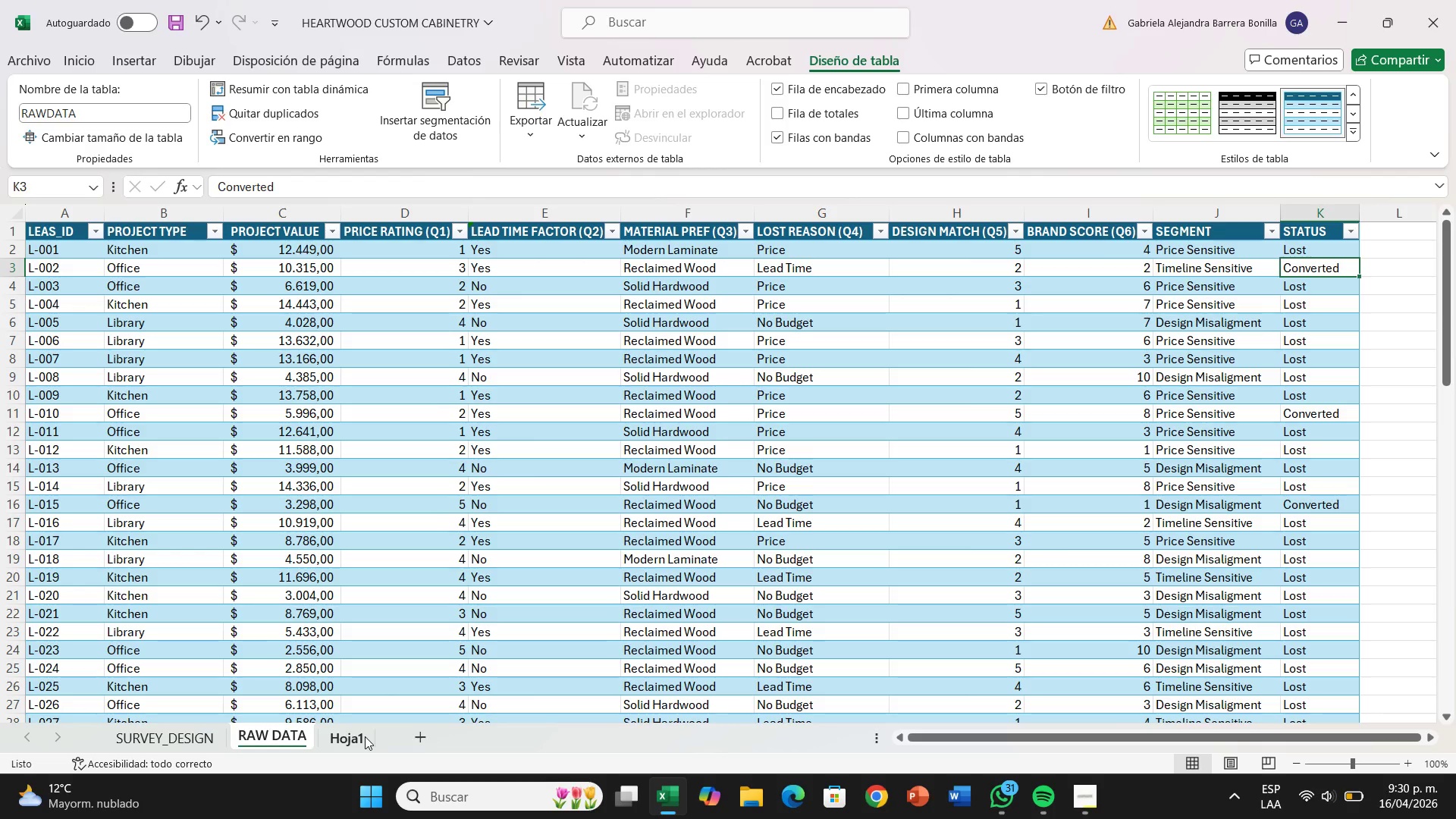 
left_click([365, 736])
 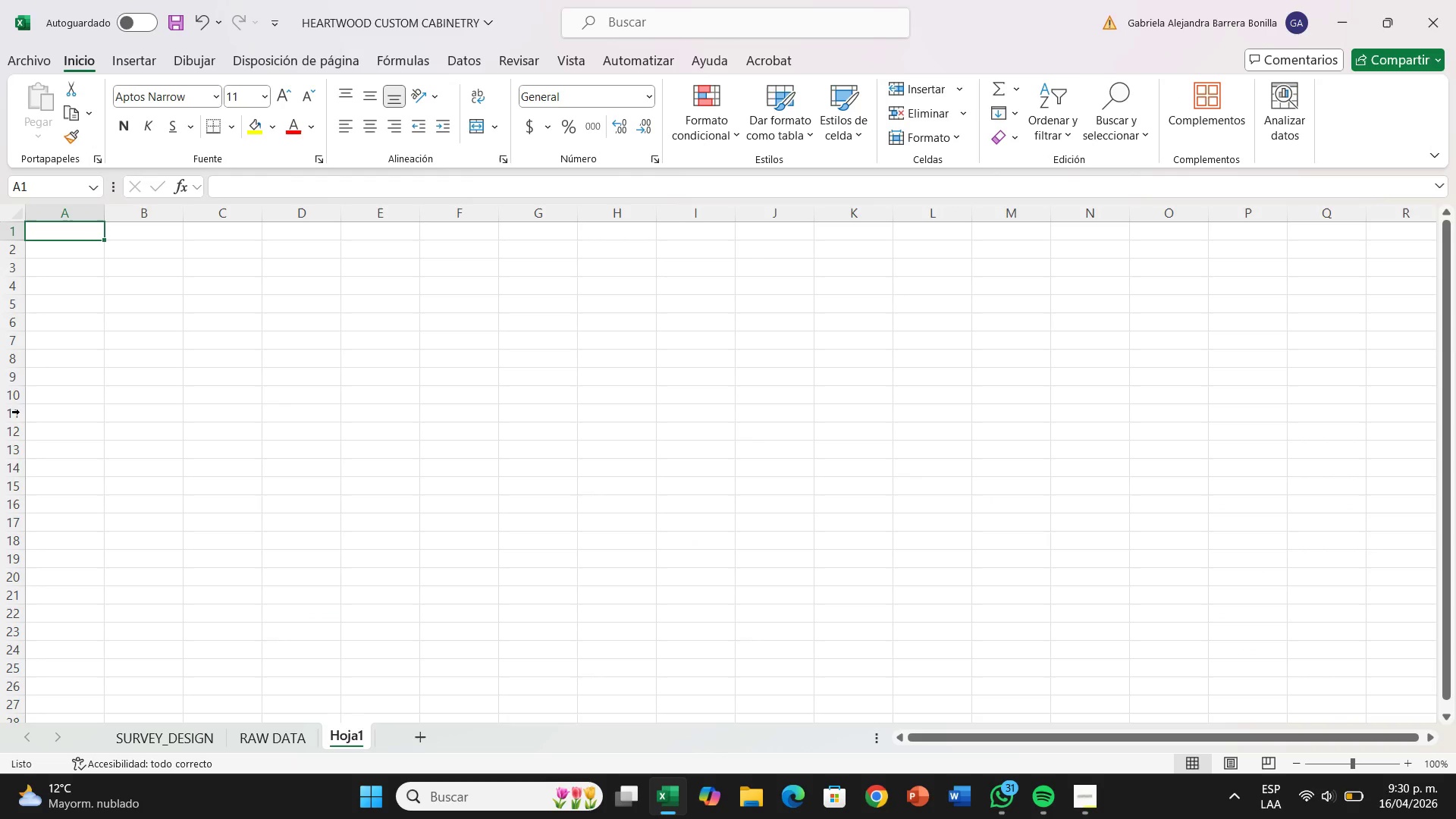 
wait(5.73)
 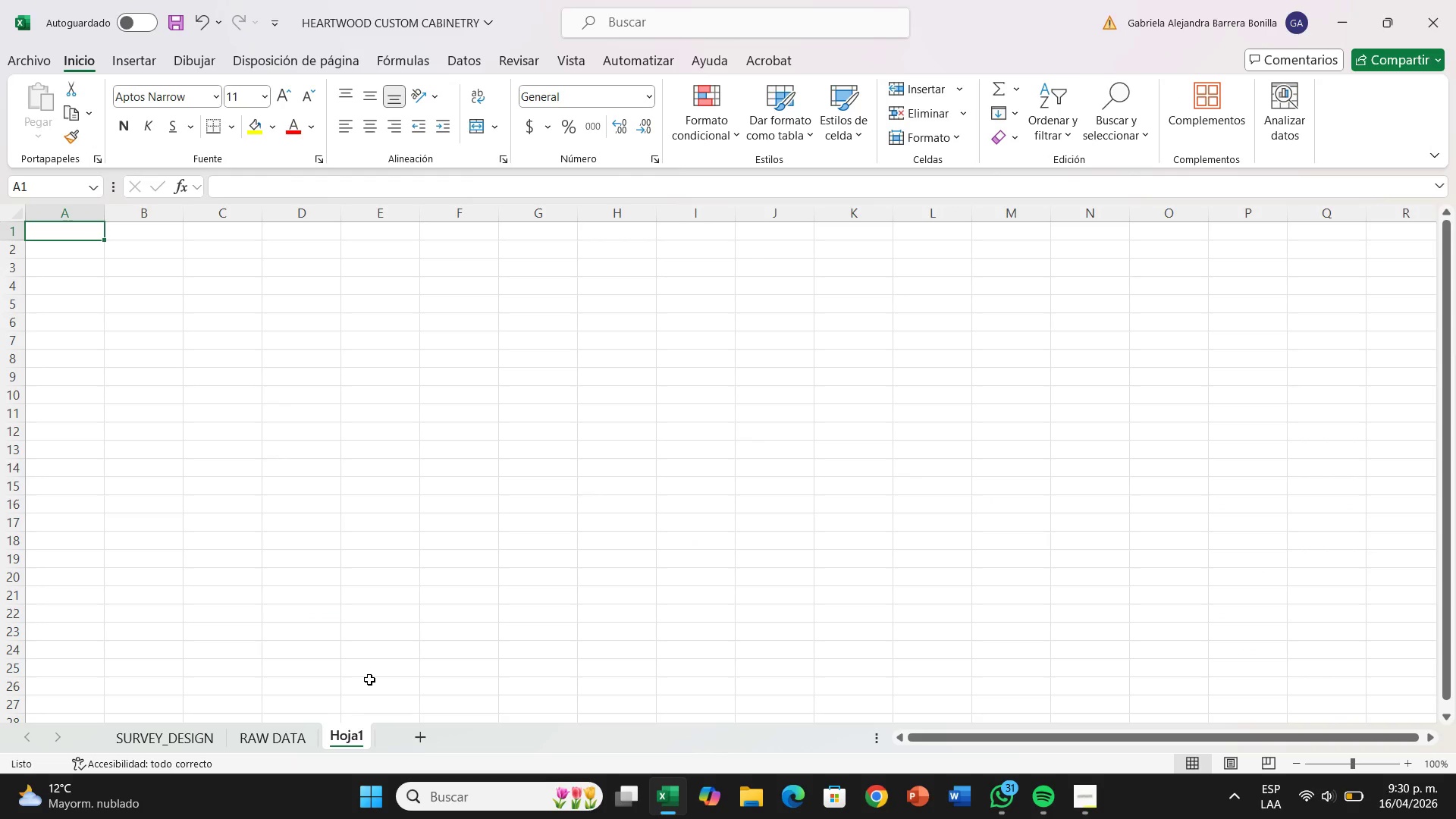 
left_click([122, 52])
 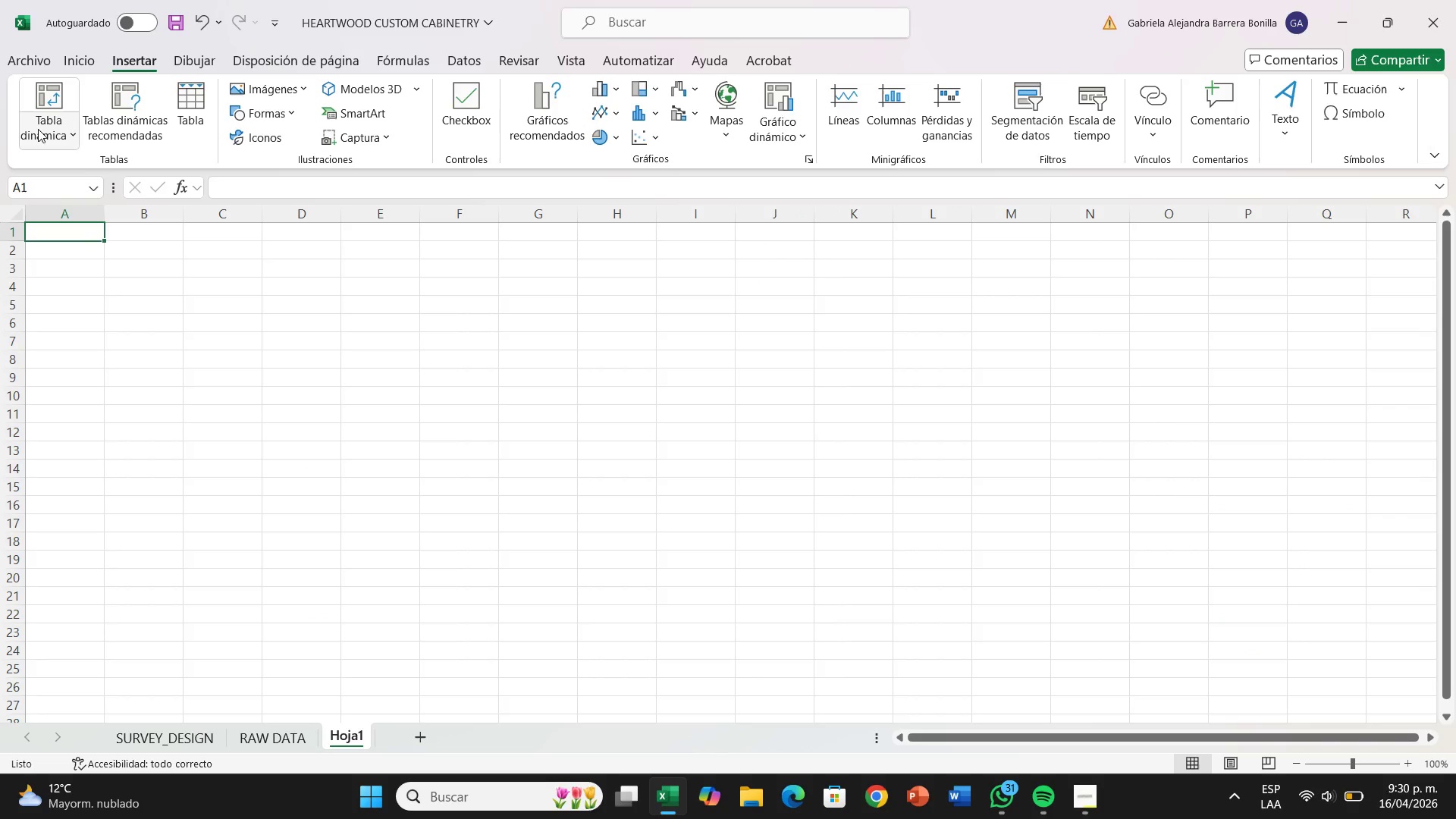 
left_click([37, 129])
 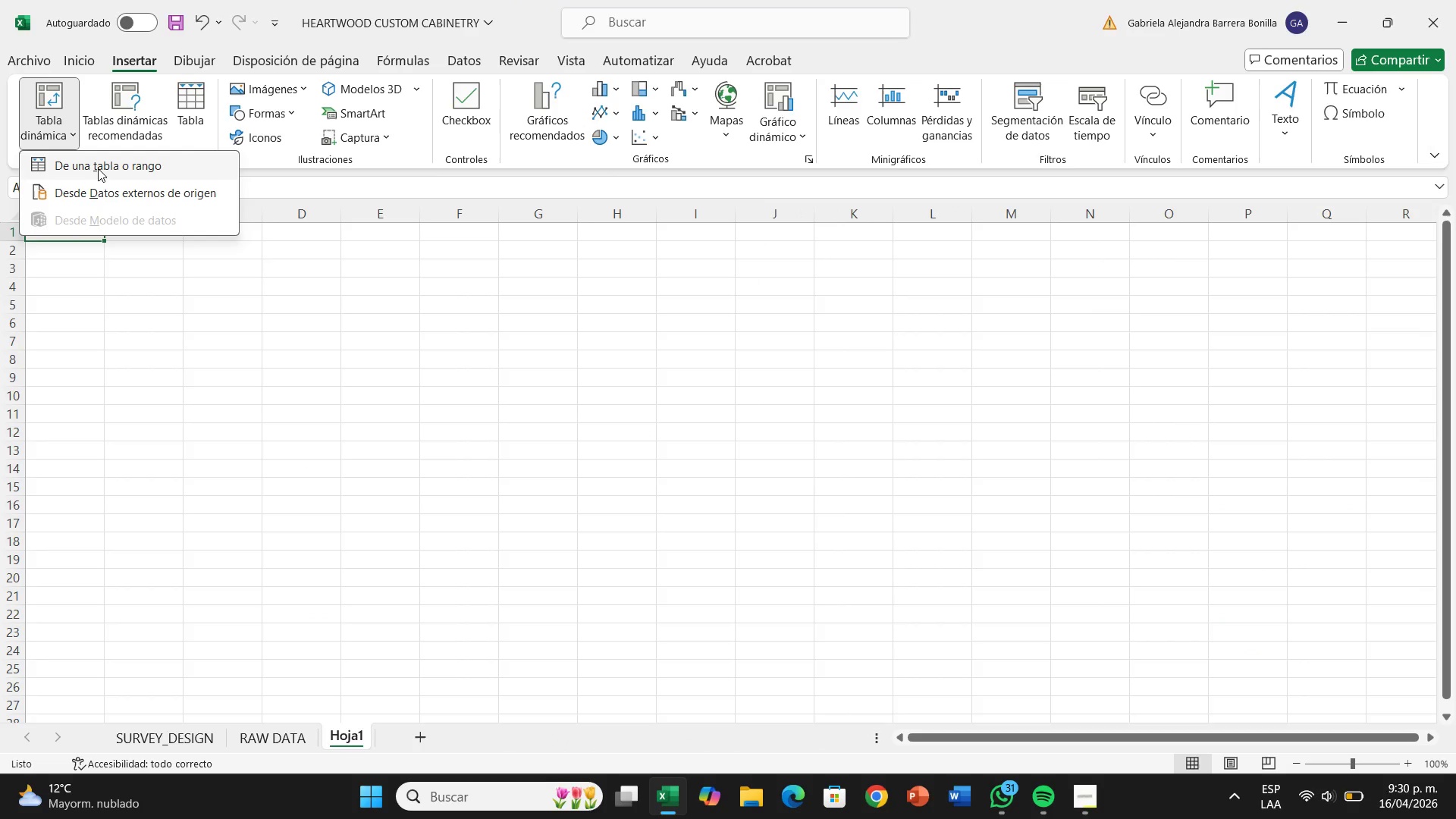 
left_click([98, 165])
 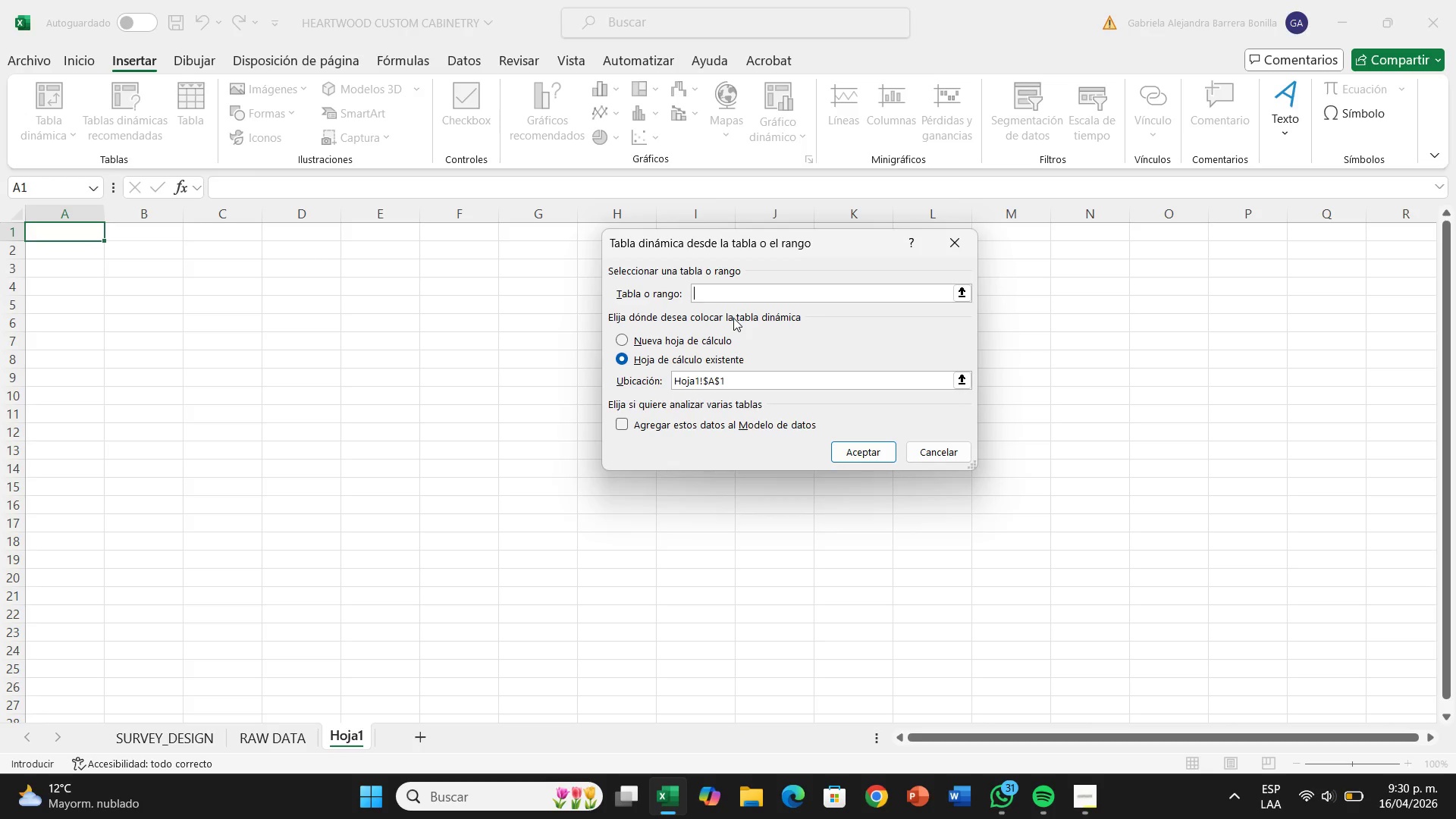 
type(RAWDATA)
 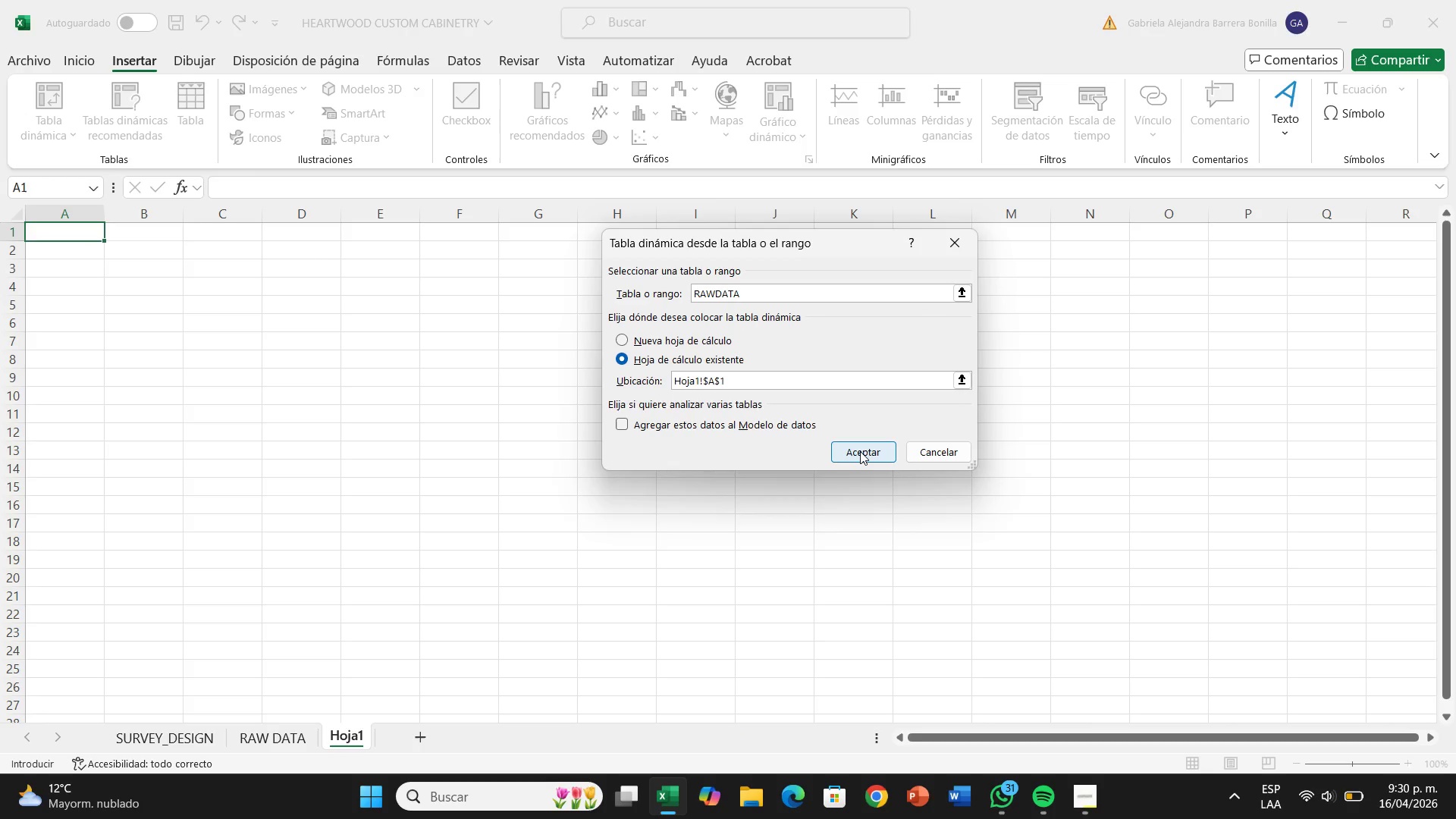 
left_click([860, 451])
 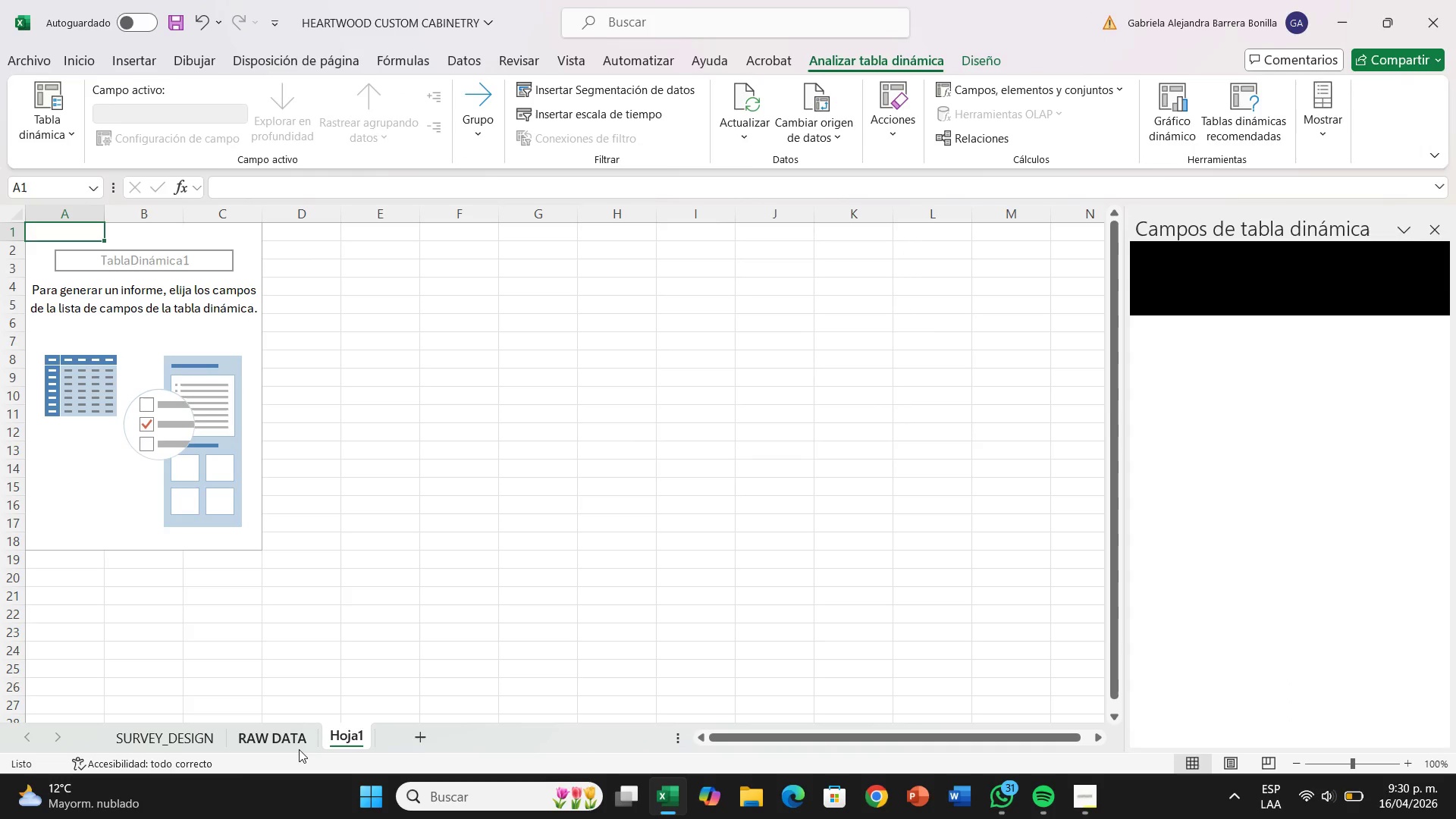 
left_click([299, 749])
 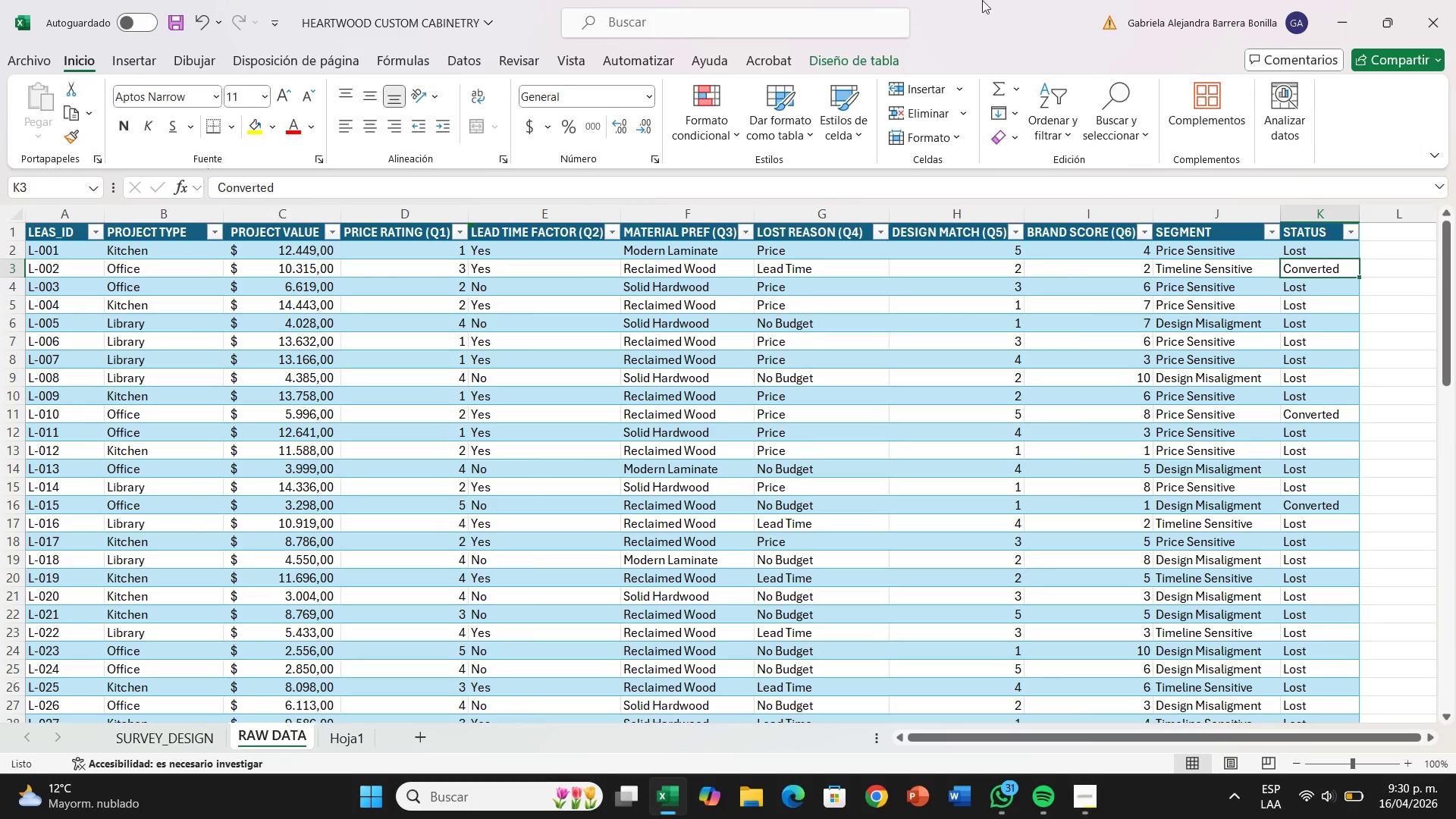 
left_click([871, 62])
 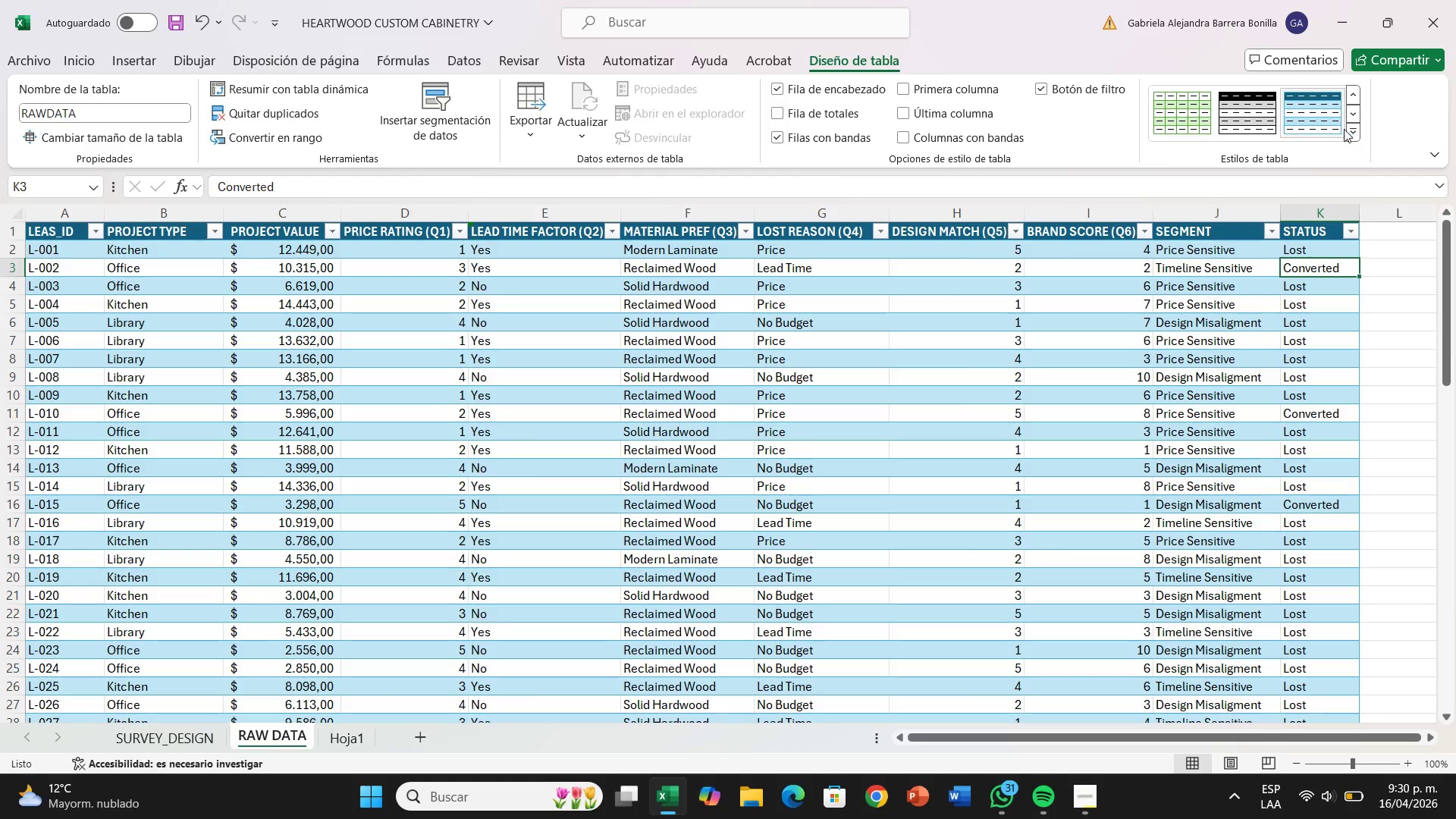 
left_click([1345, 129])
 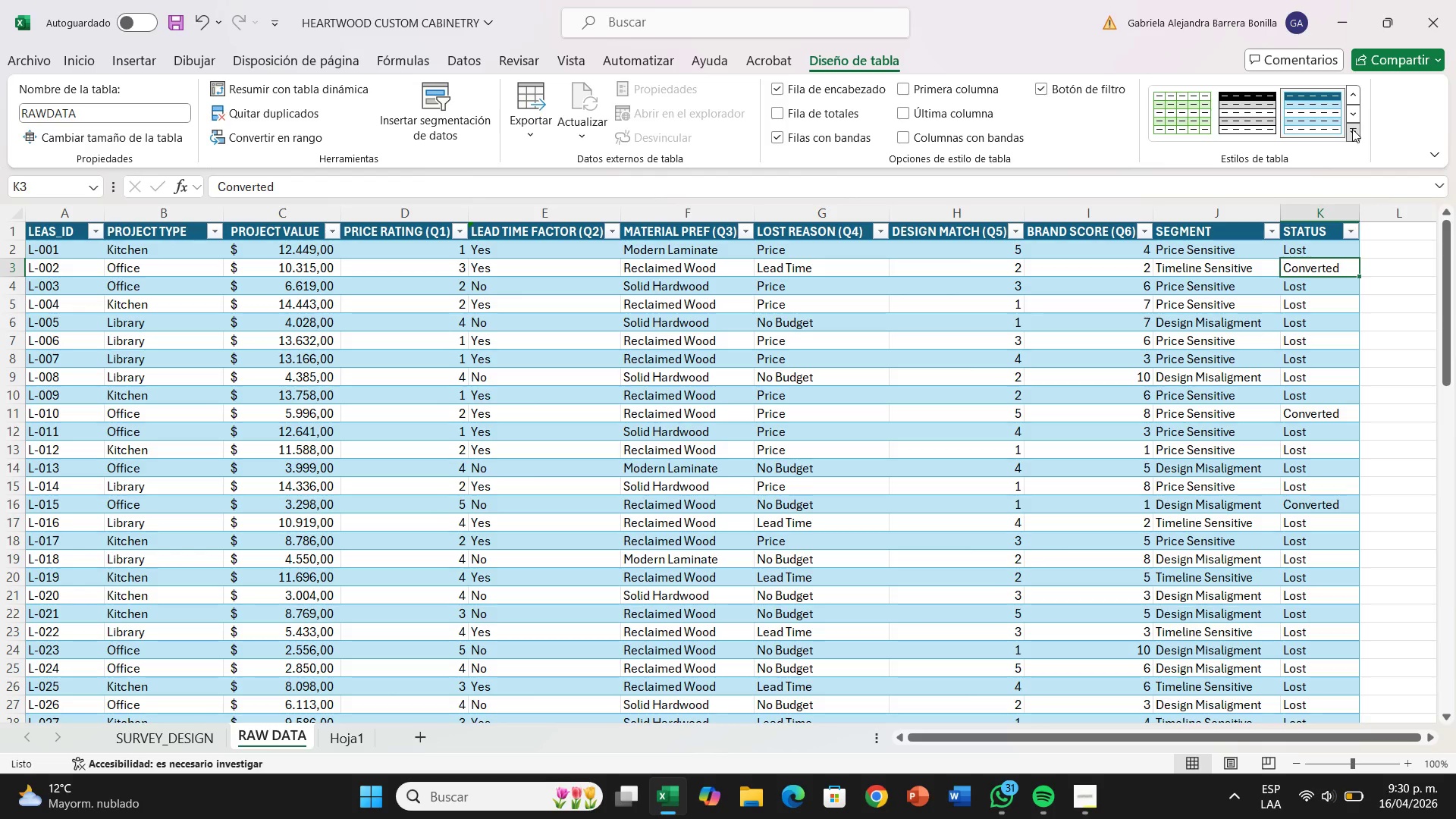 
left_click([1352, 129])
 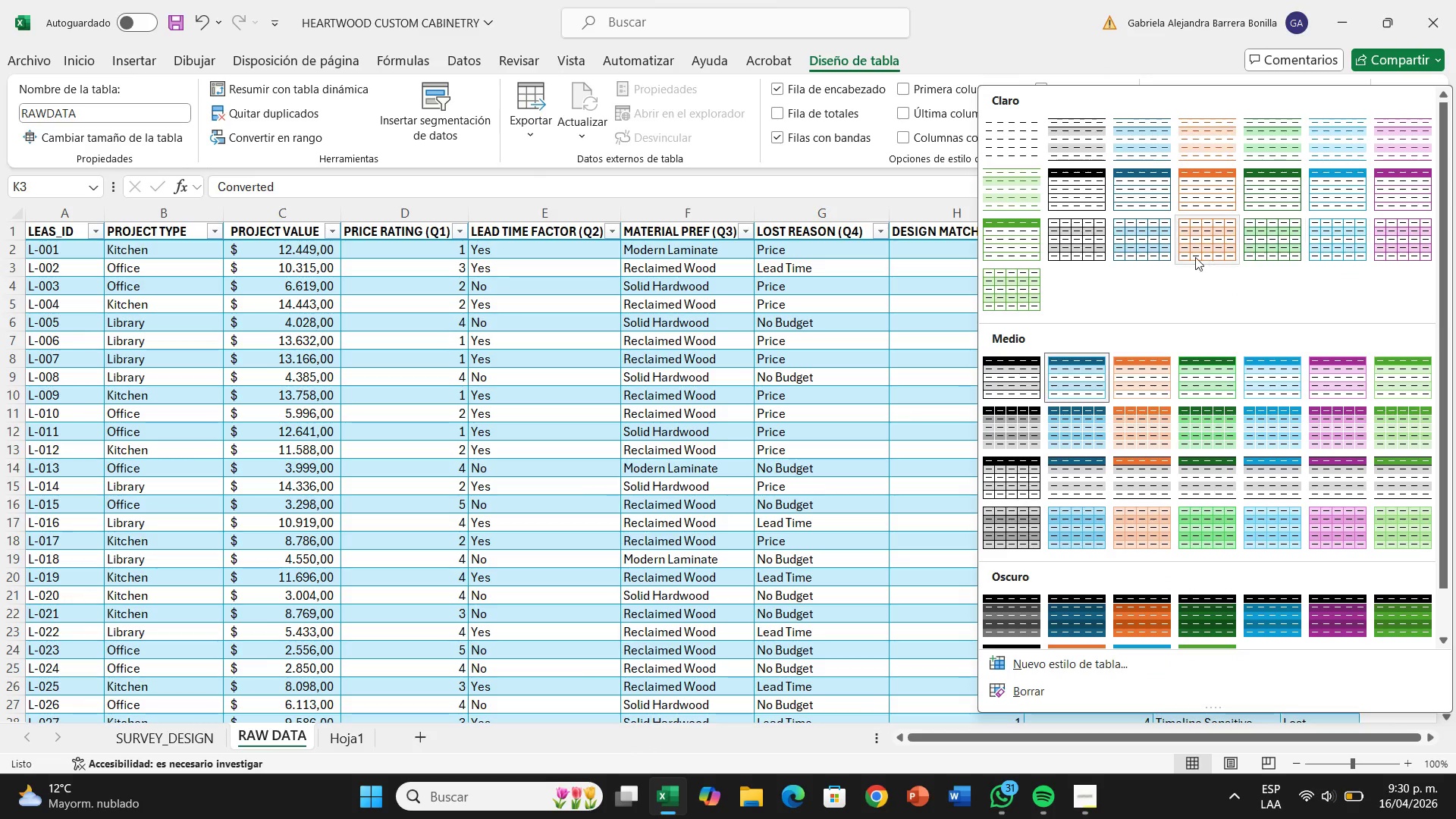 
mouse_move([1119, 238])
 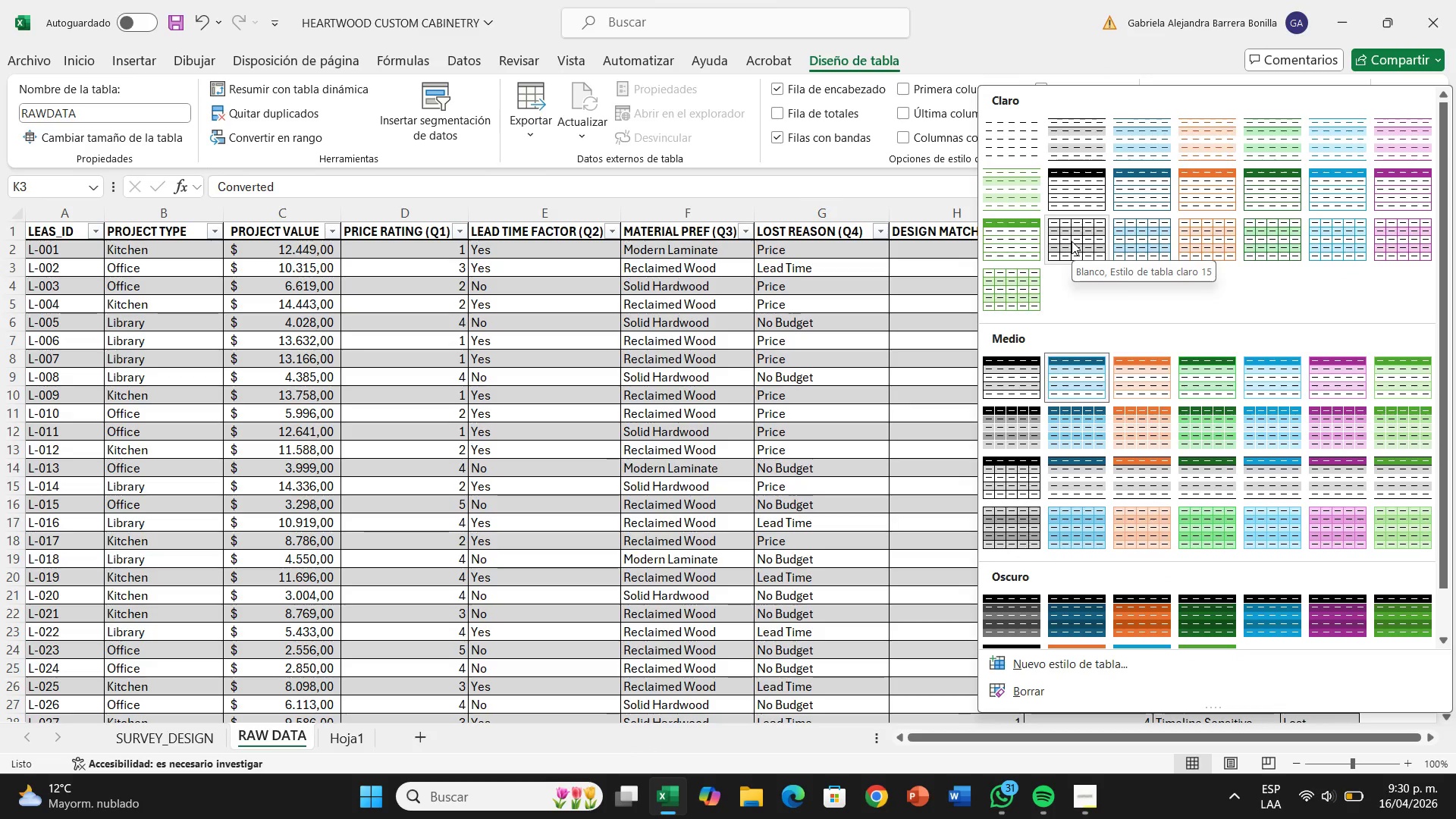 
left_click([1072, 241])
 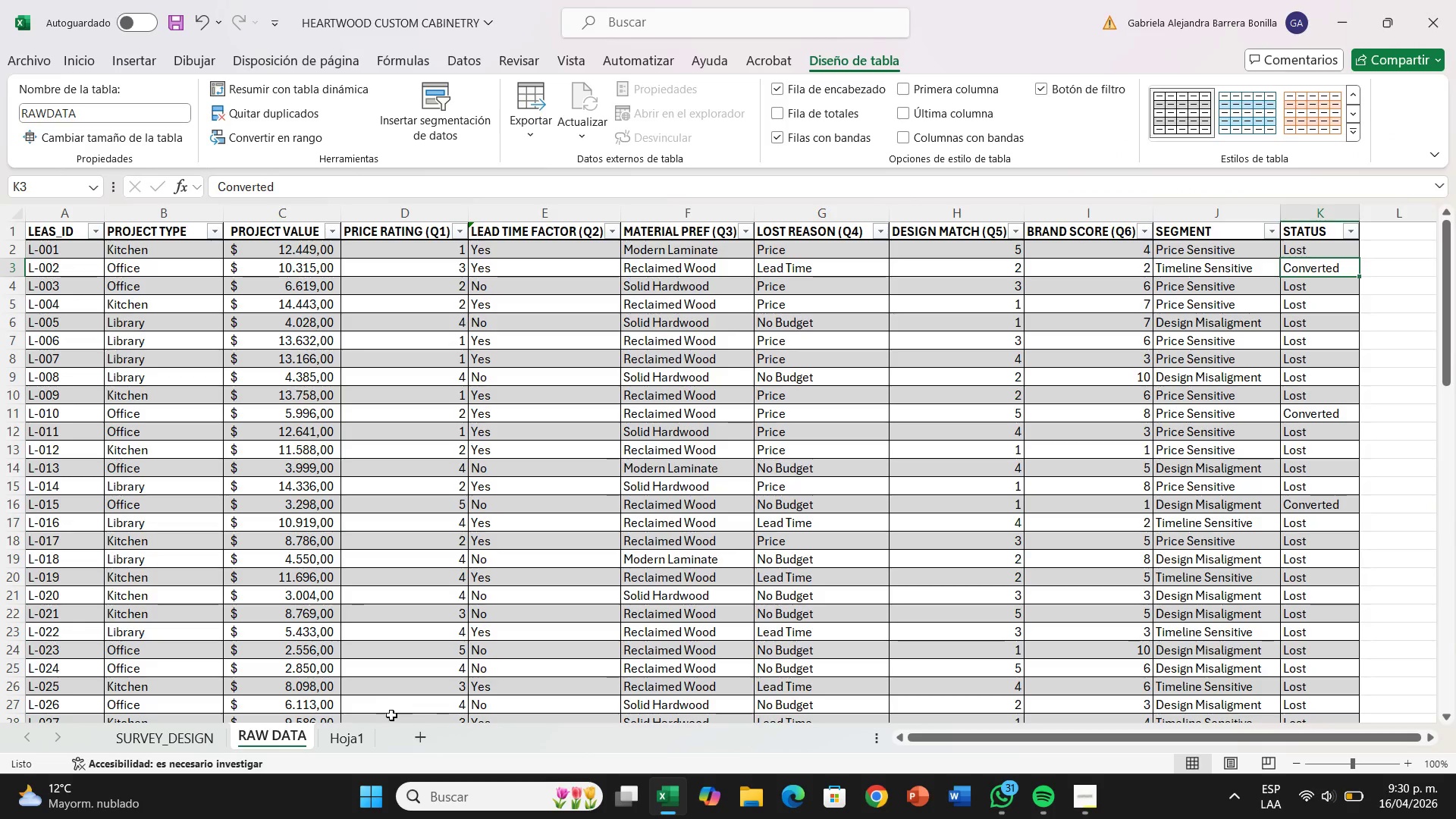 
left_click([364, 742])
 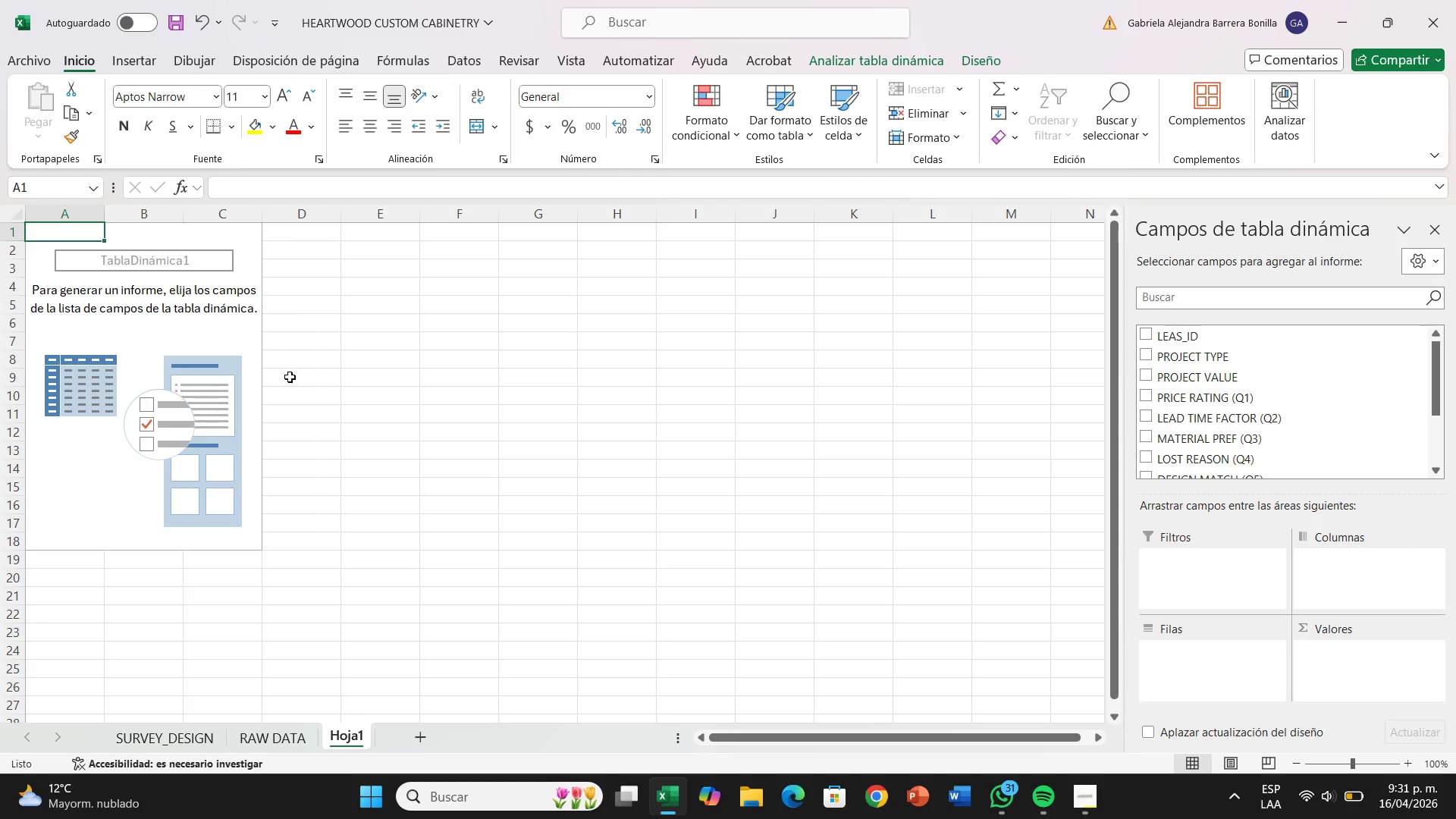 
wait(18.31)
 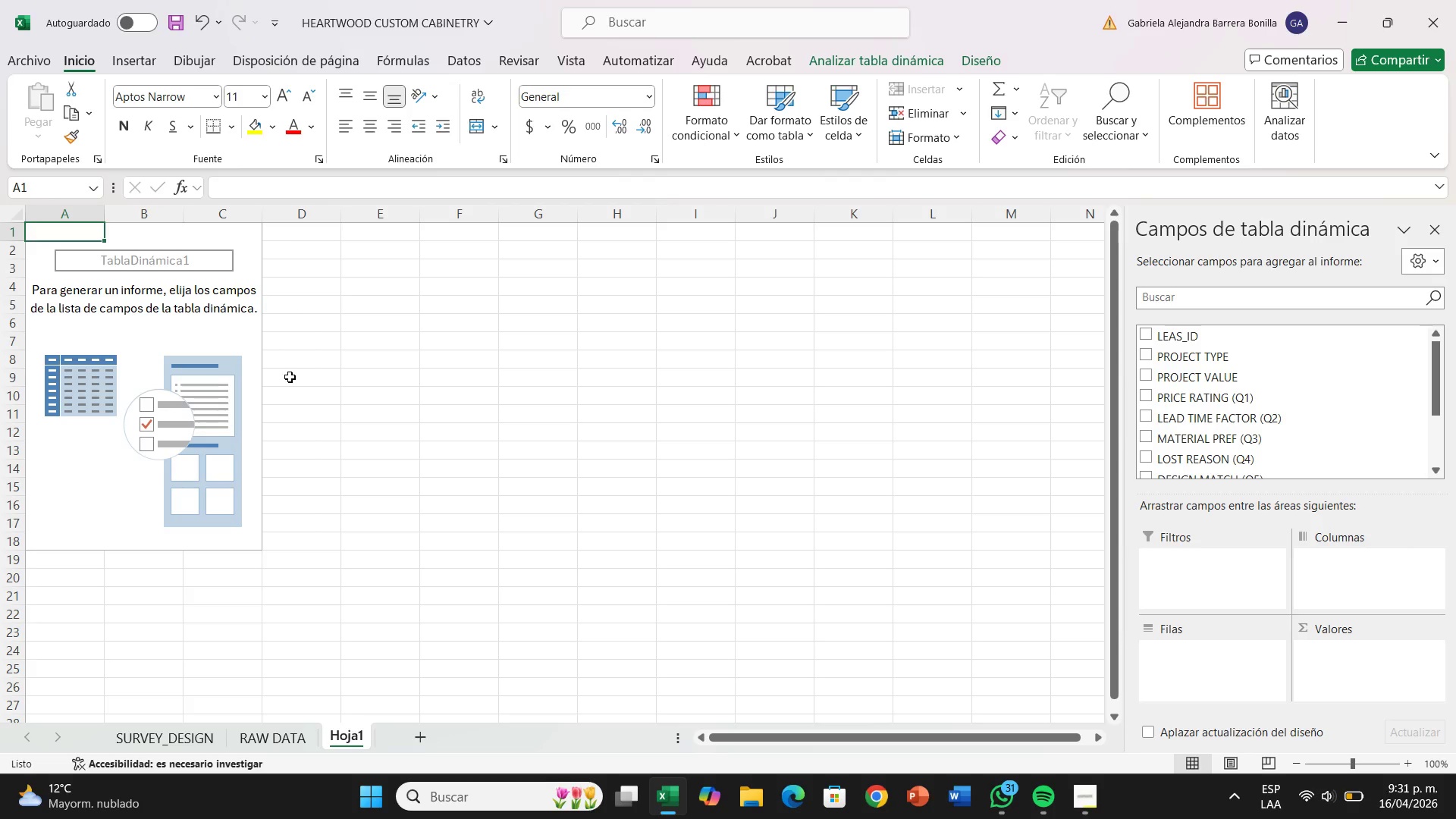 
left_click_drag(start_coordinate=[1145, 454], to_coordinate=[1191, 663])
 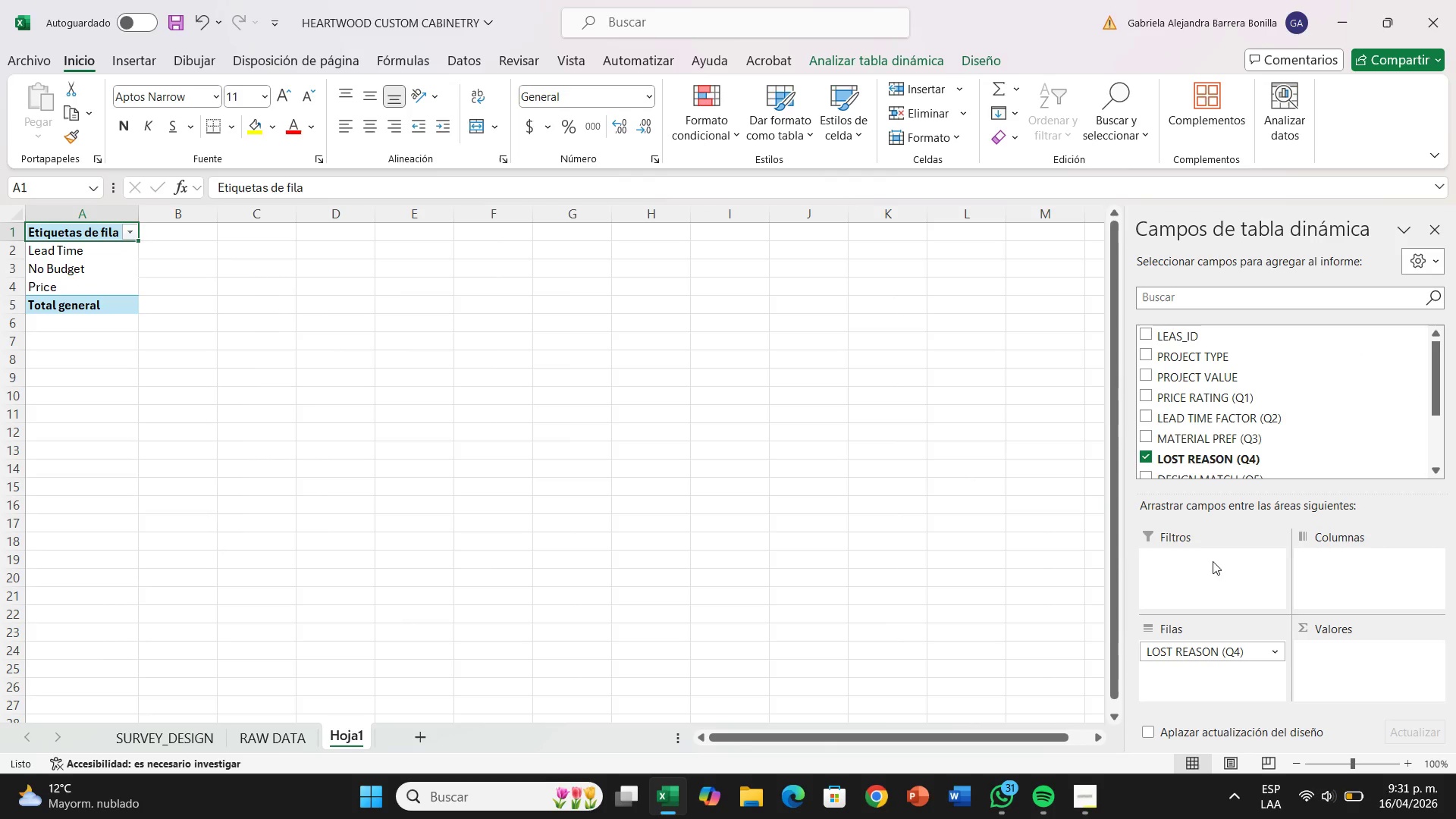 
wait(5.41)
 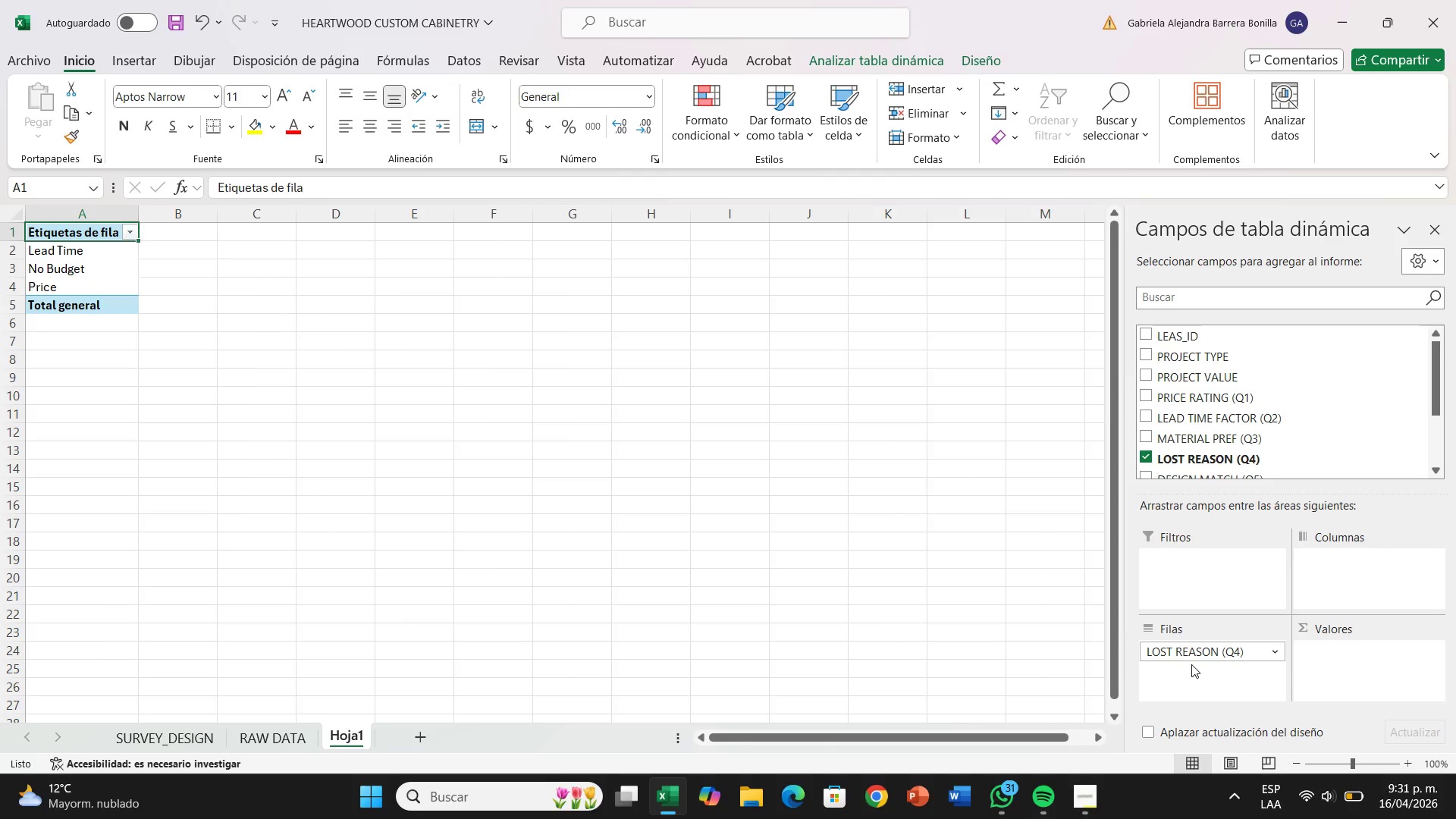 
scroll: coordinate [1194, 410], scroll_direction: down, amount: 2.0
 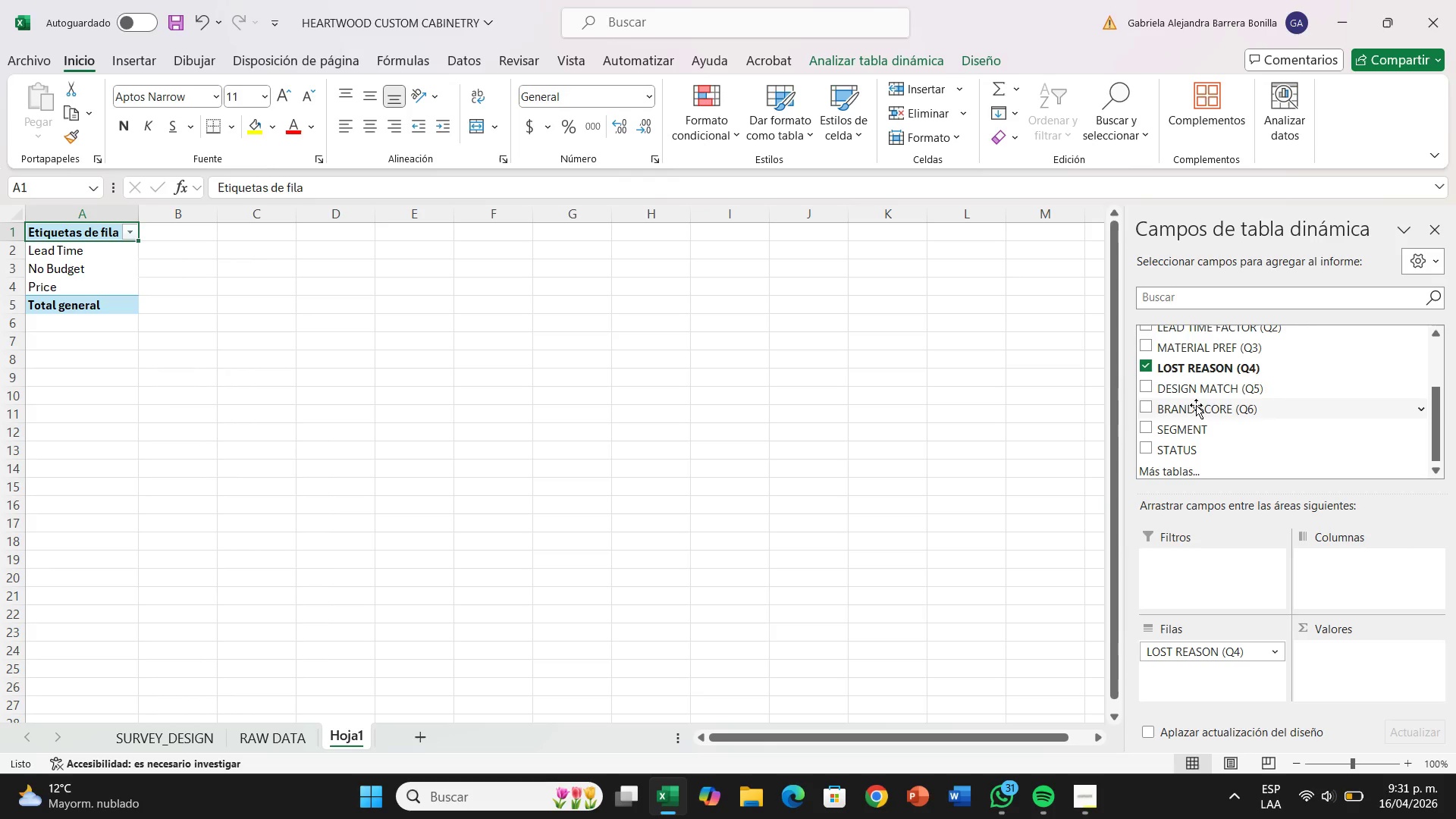 
left_click_drag(start_coordinate=[1185, 371], to_coordinate=[1347, 647])
 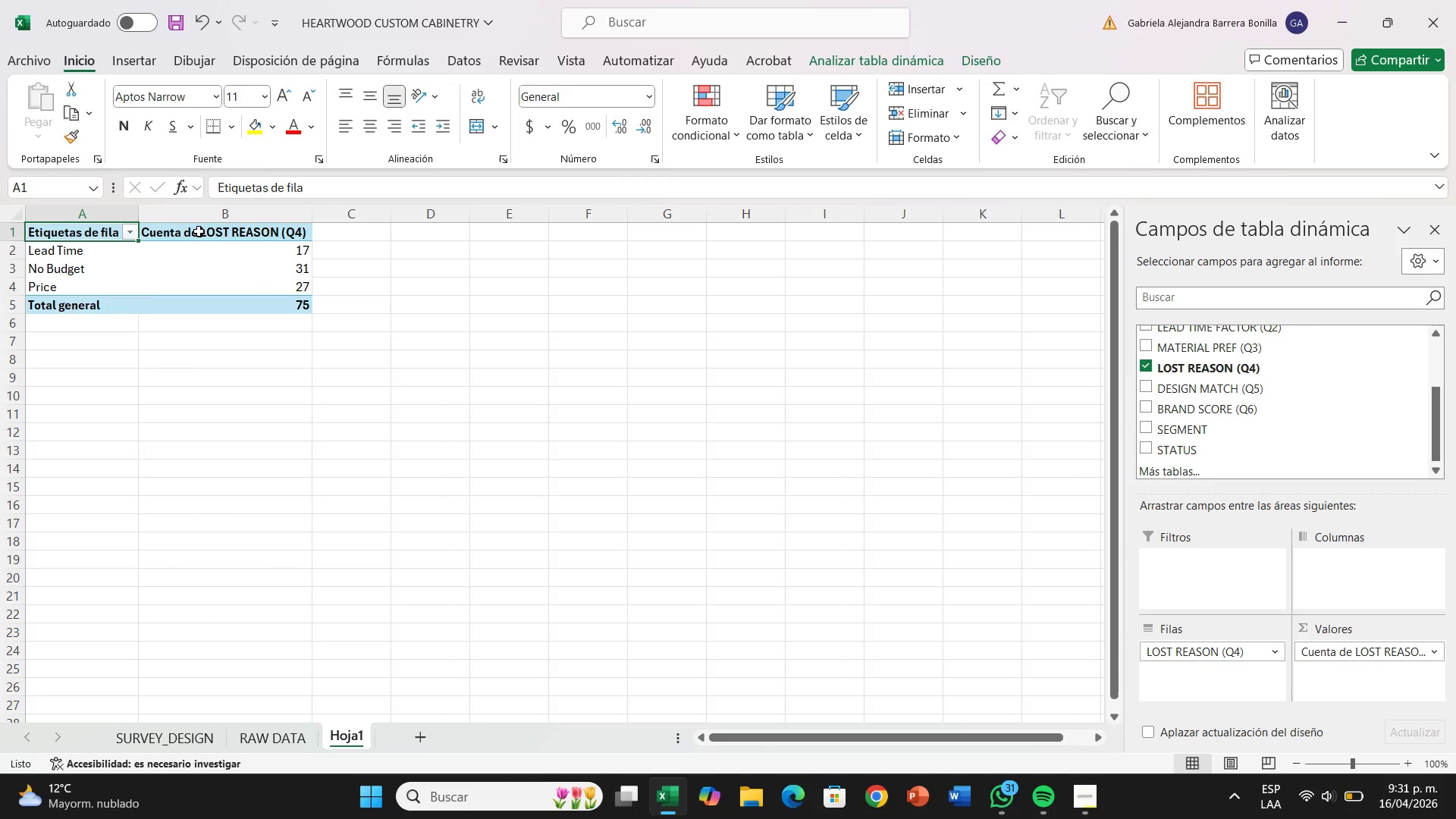 
right_click([198, 230])
 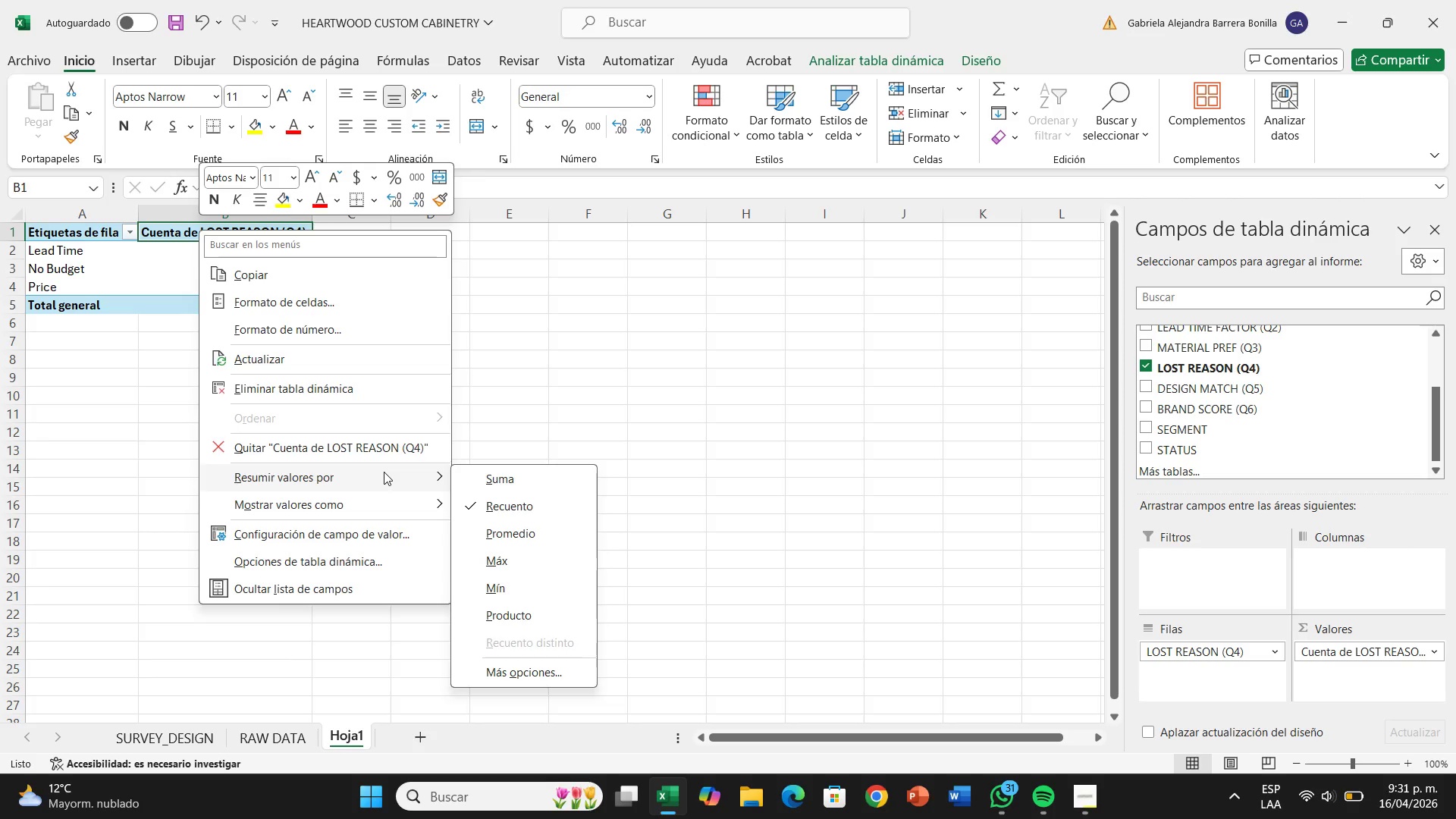 
wait(5.03)
 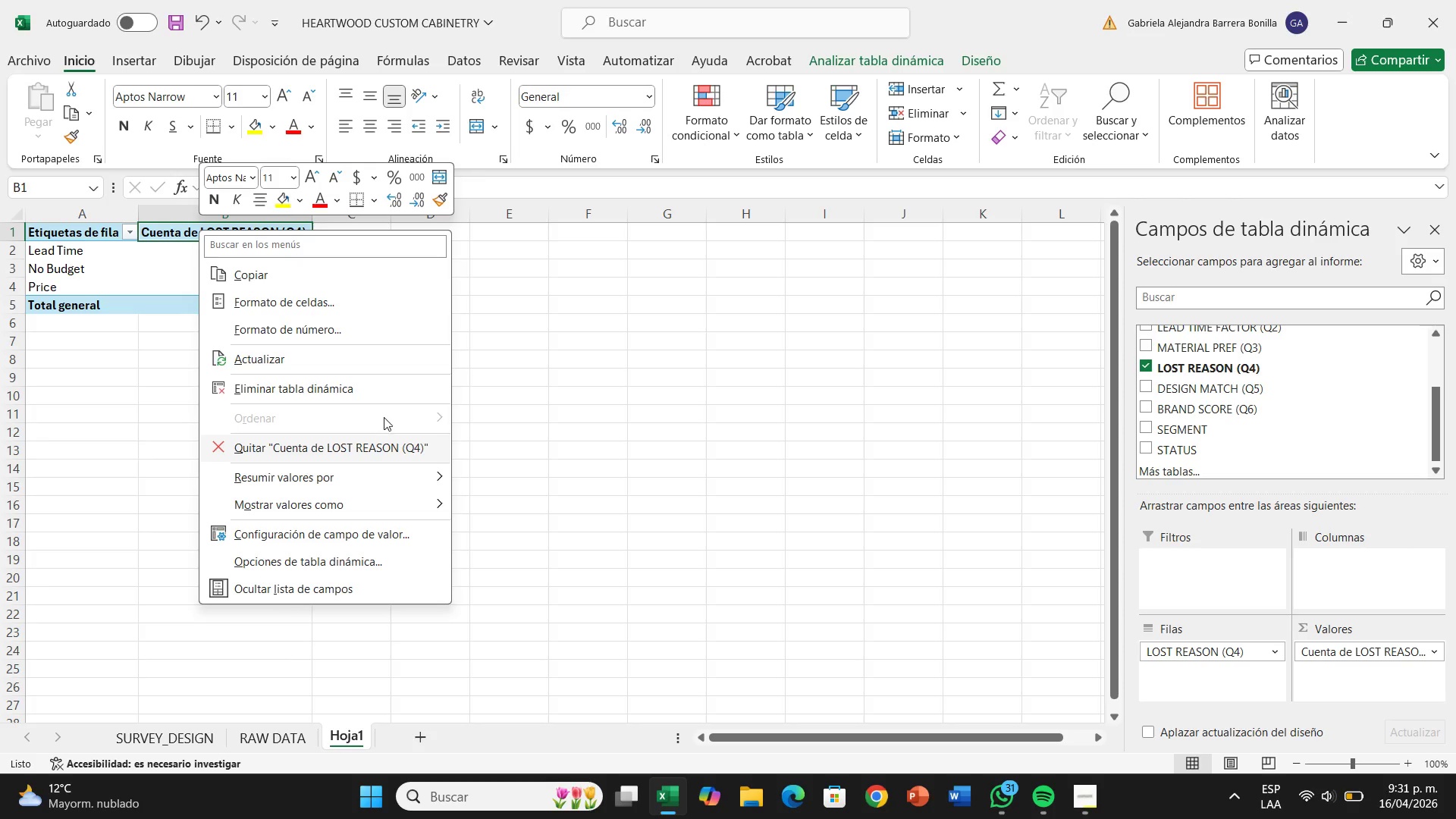 
mouse_move([400, 495])
 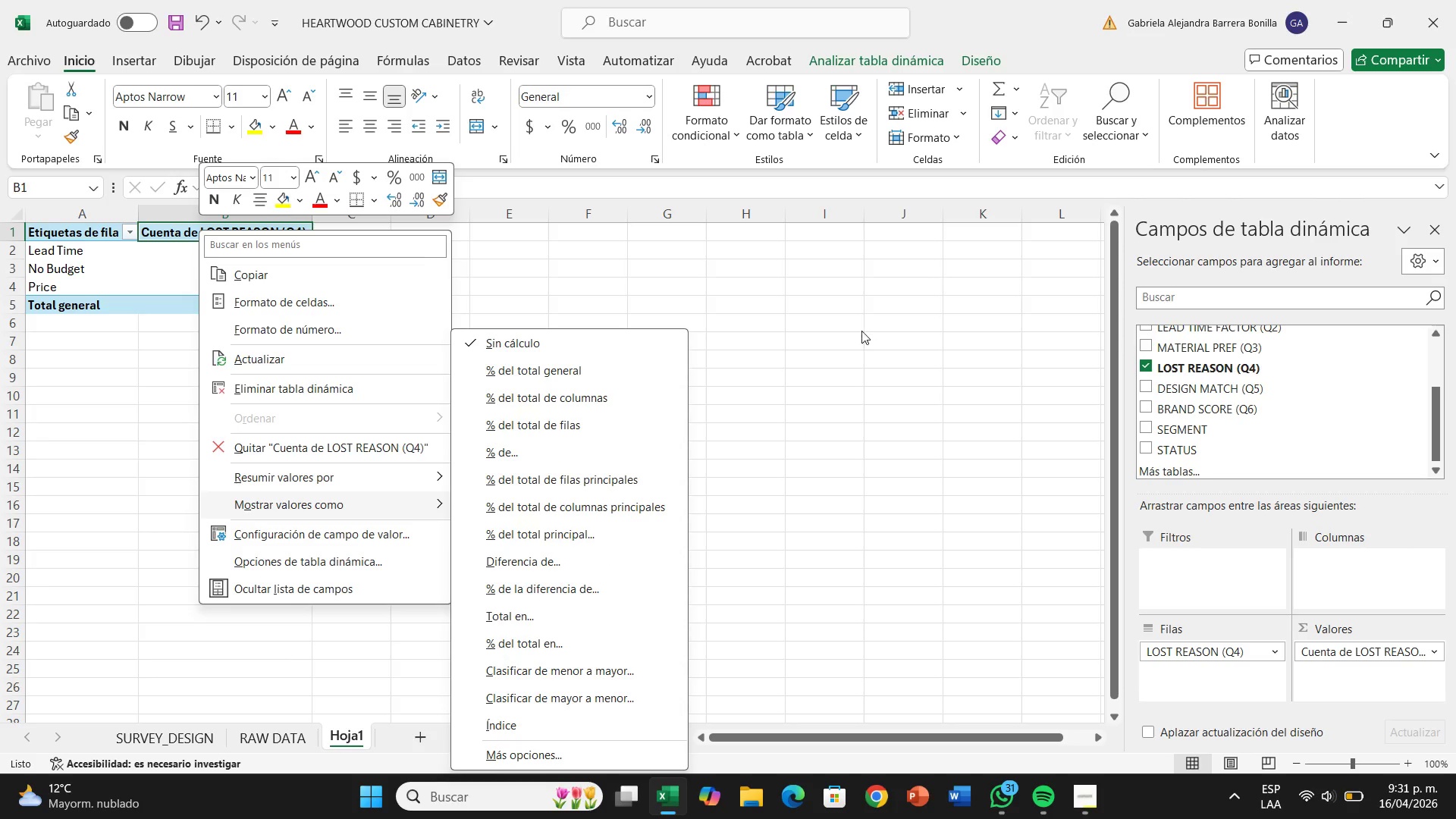 
left_click([861, 333])
 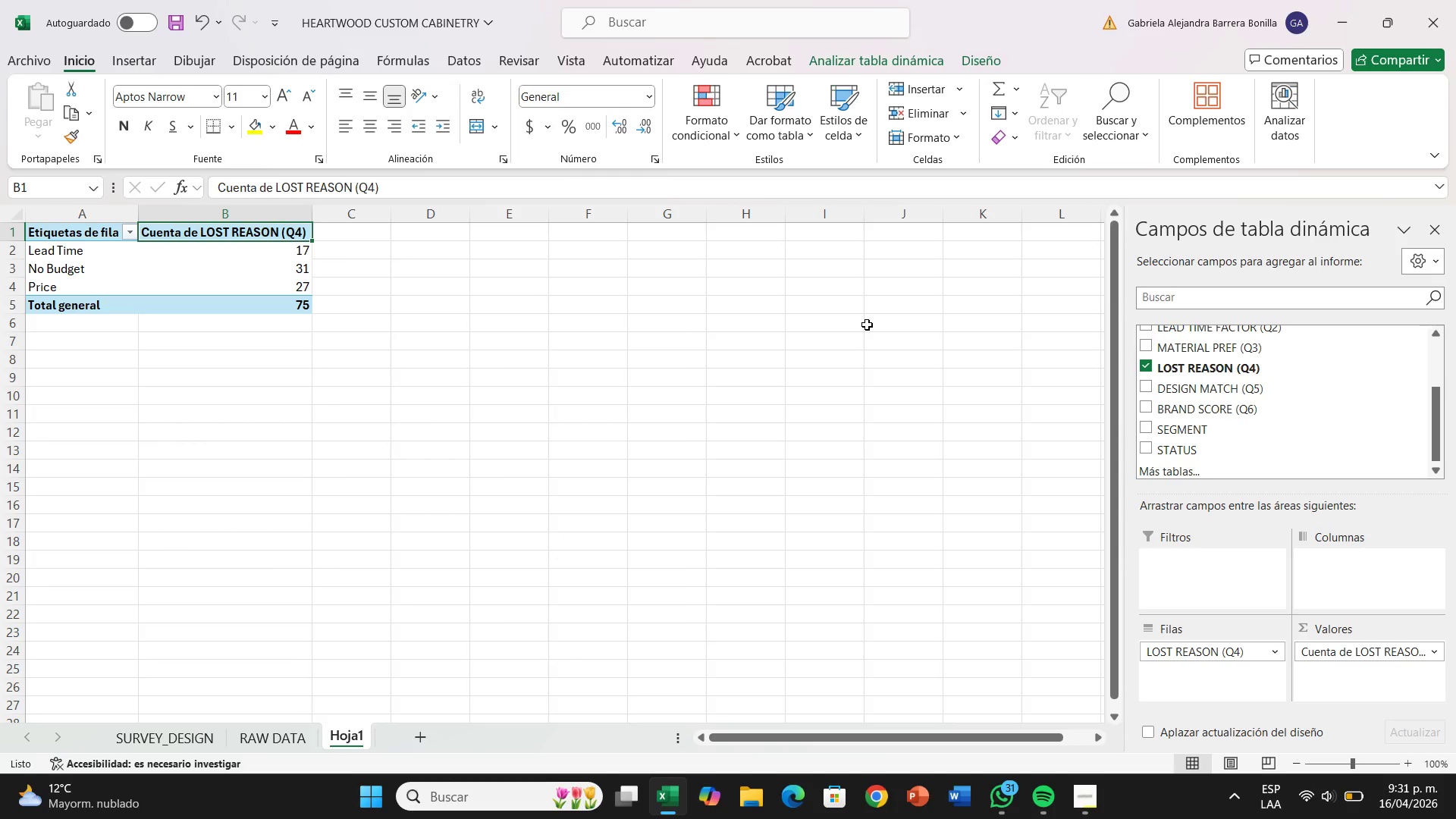 
wait(12.41)
 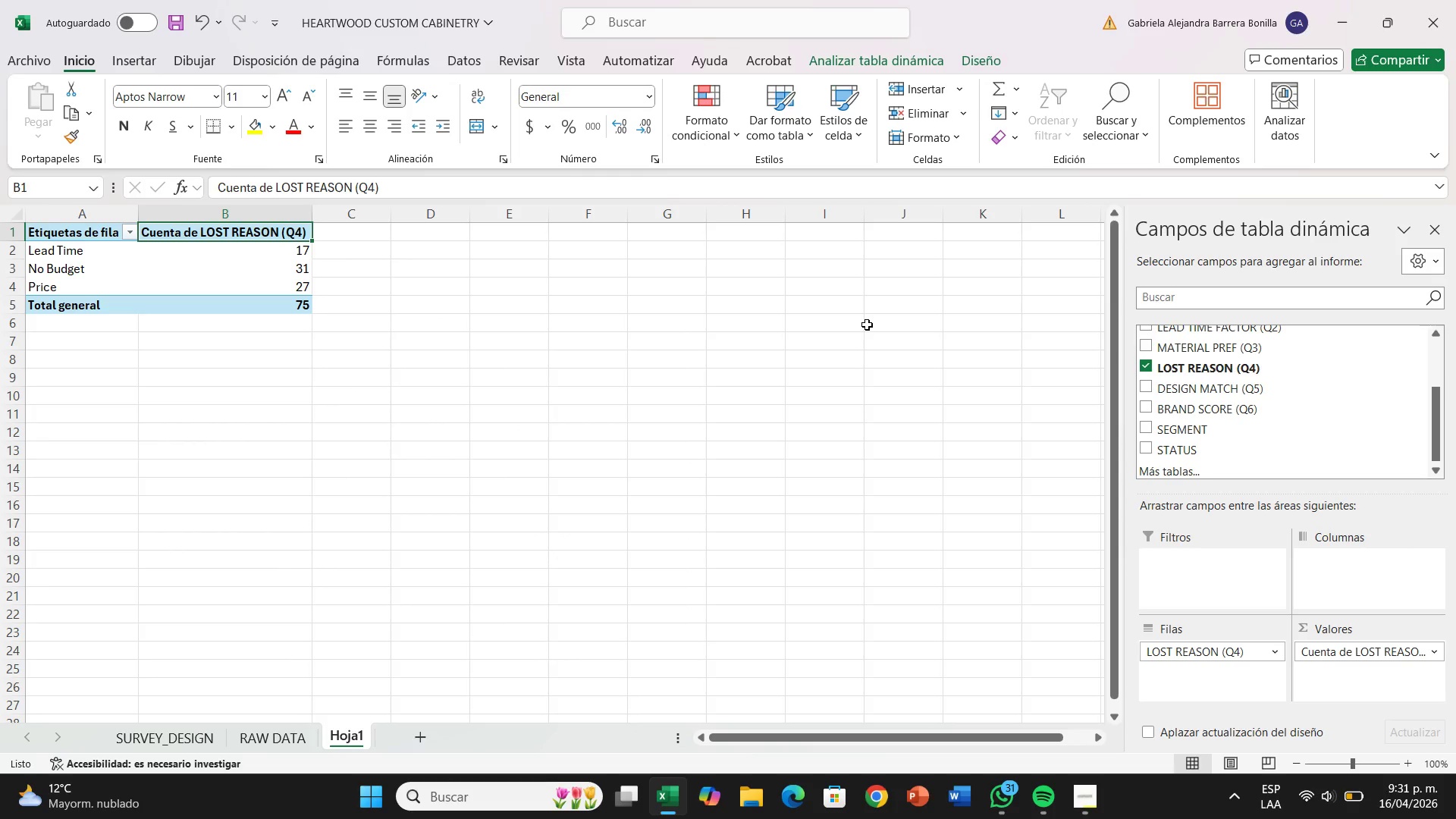 
left_click([121, 52])
 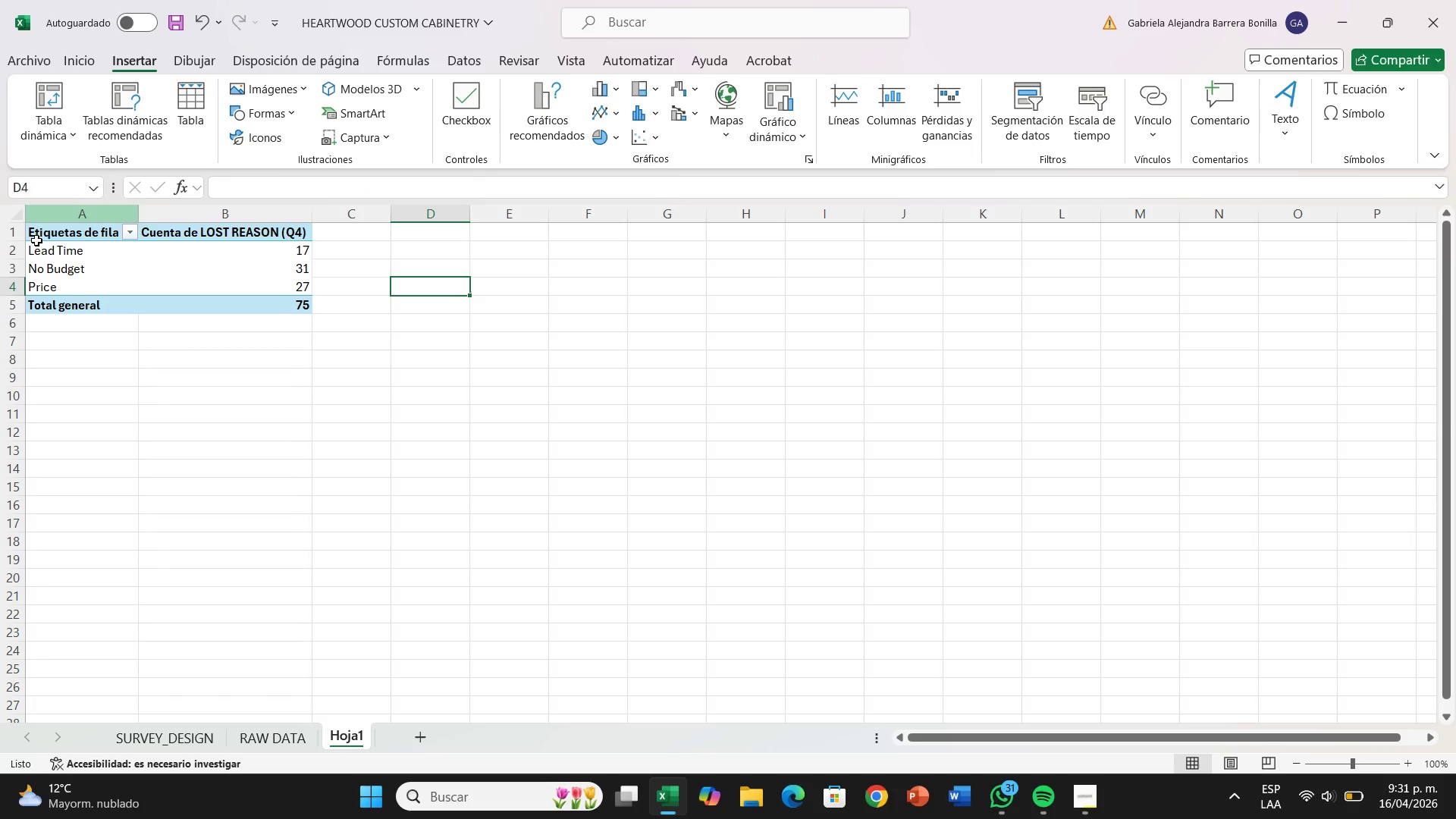 
left_click([76, 334])
 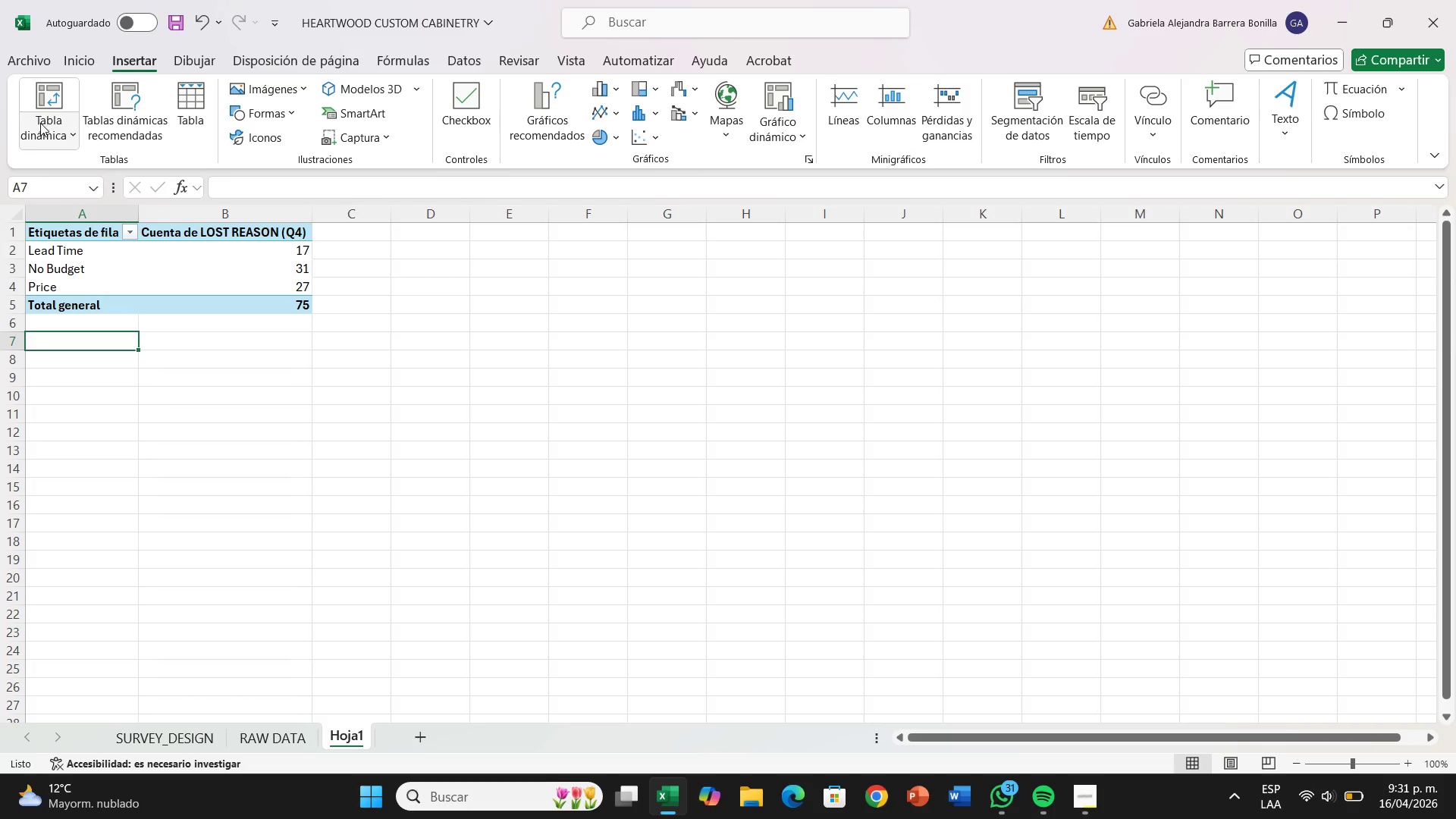 
left_click([48, 106])
 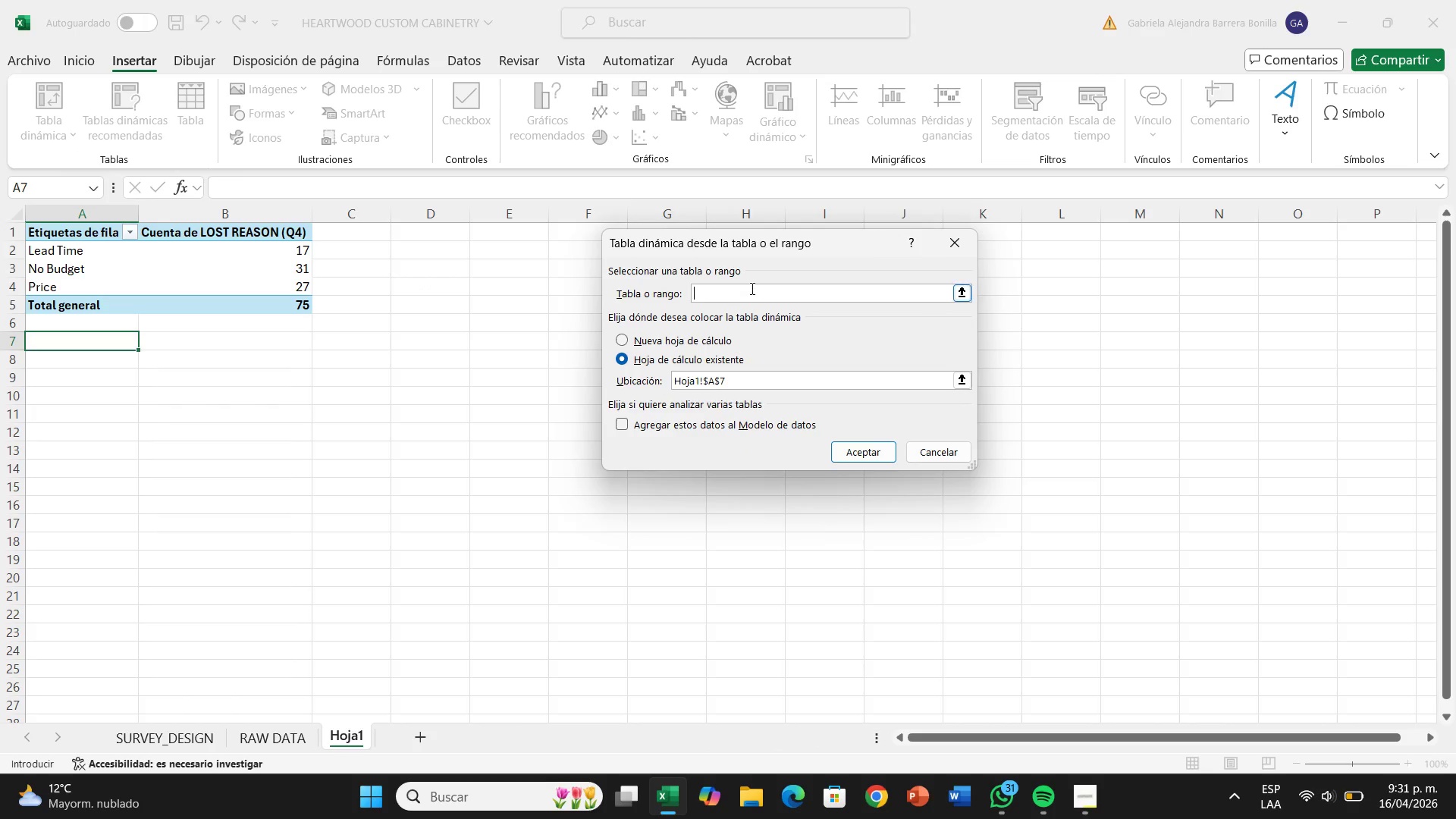 
left_click([751, 288])
 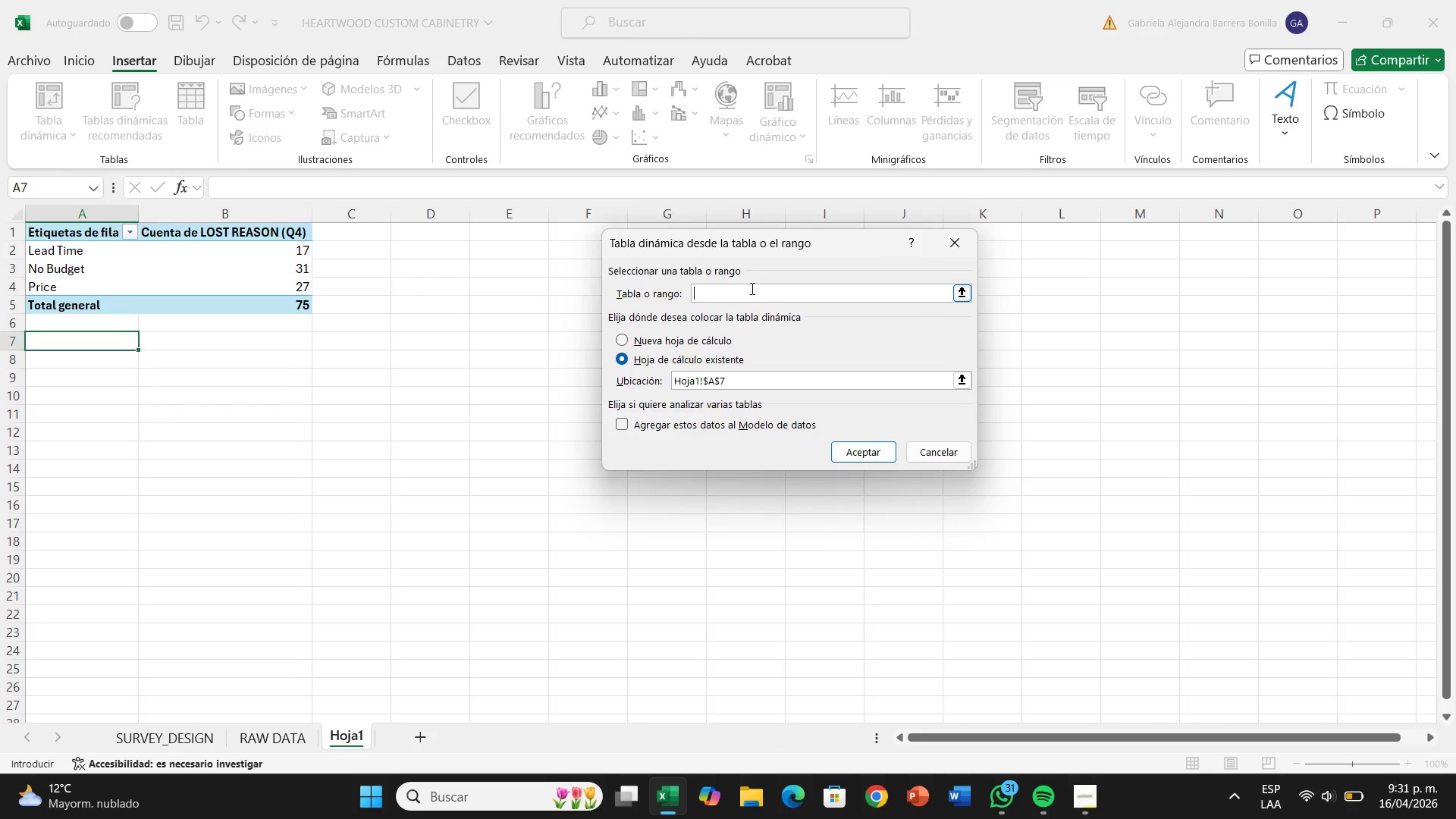 
type(RAWDATA)
 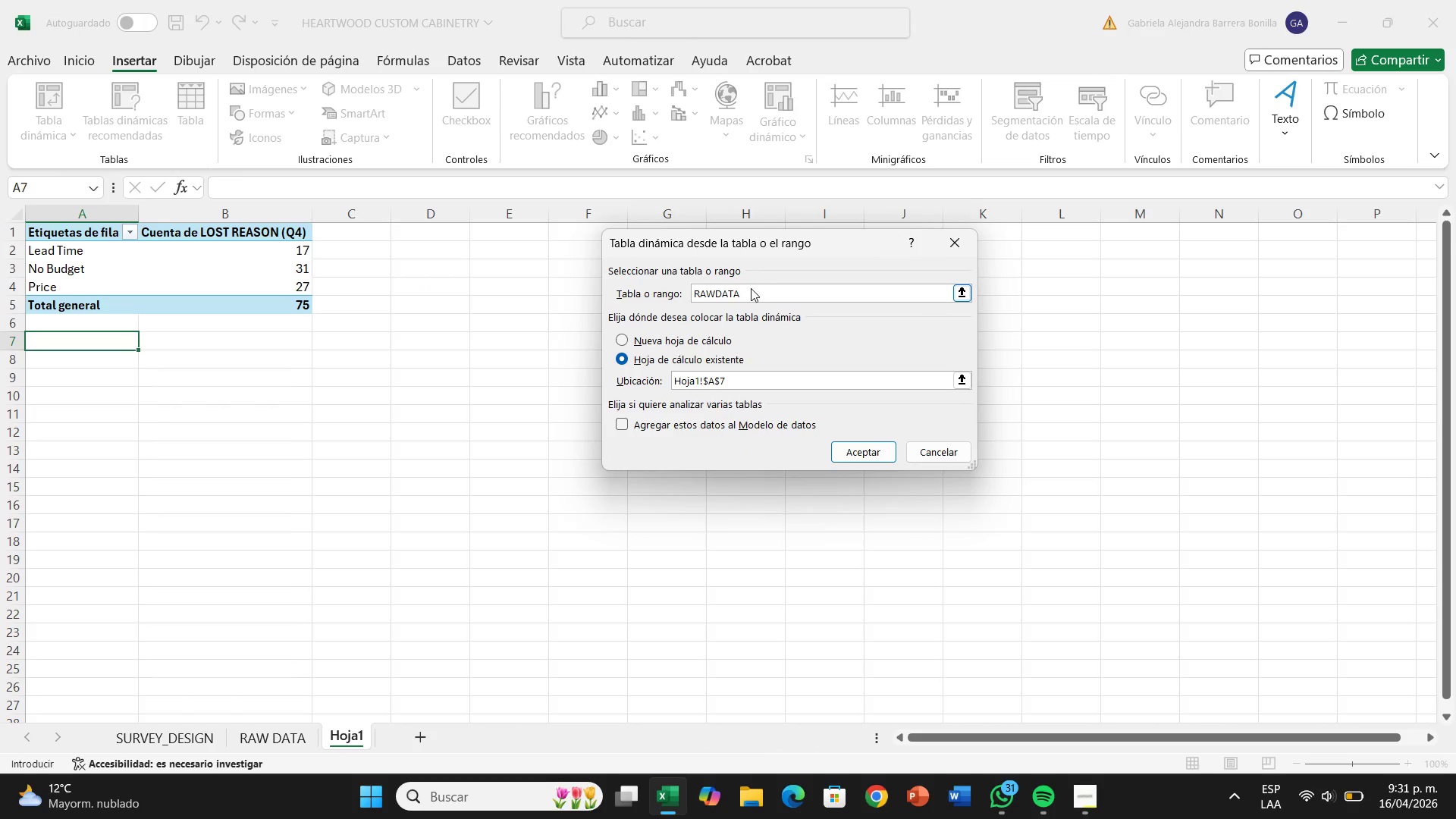 
key(Enter)
 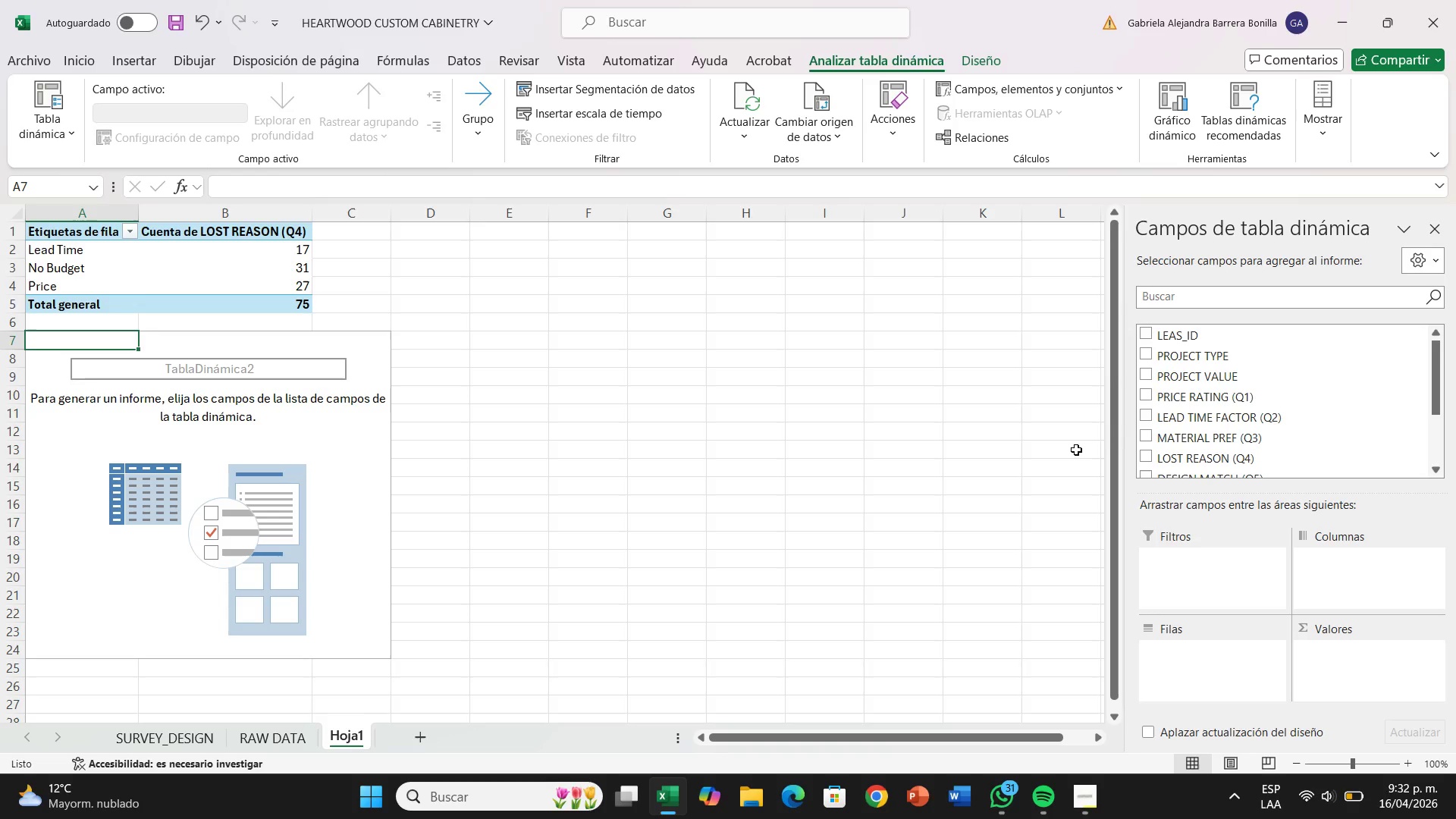 
wait(6.84)
 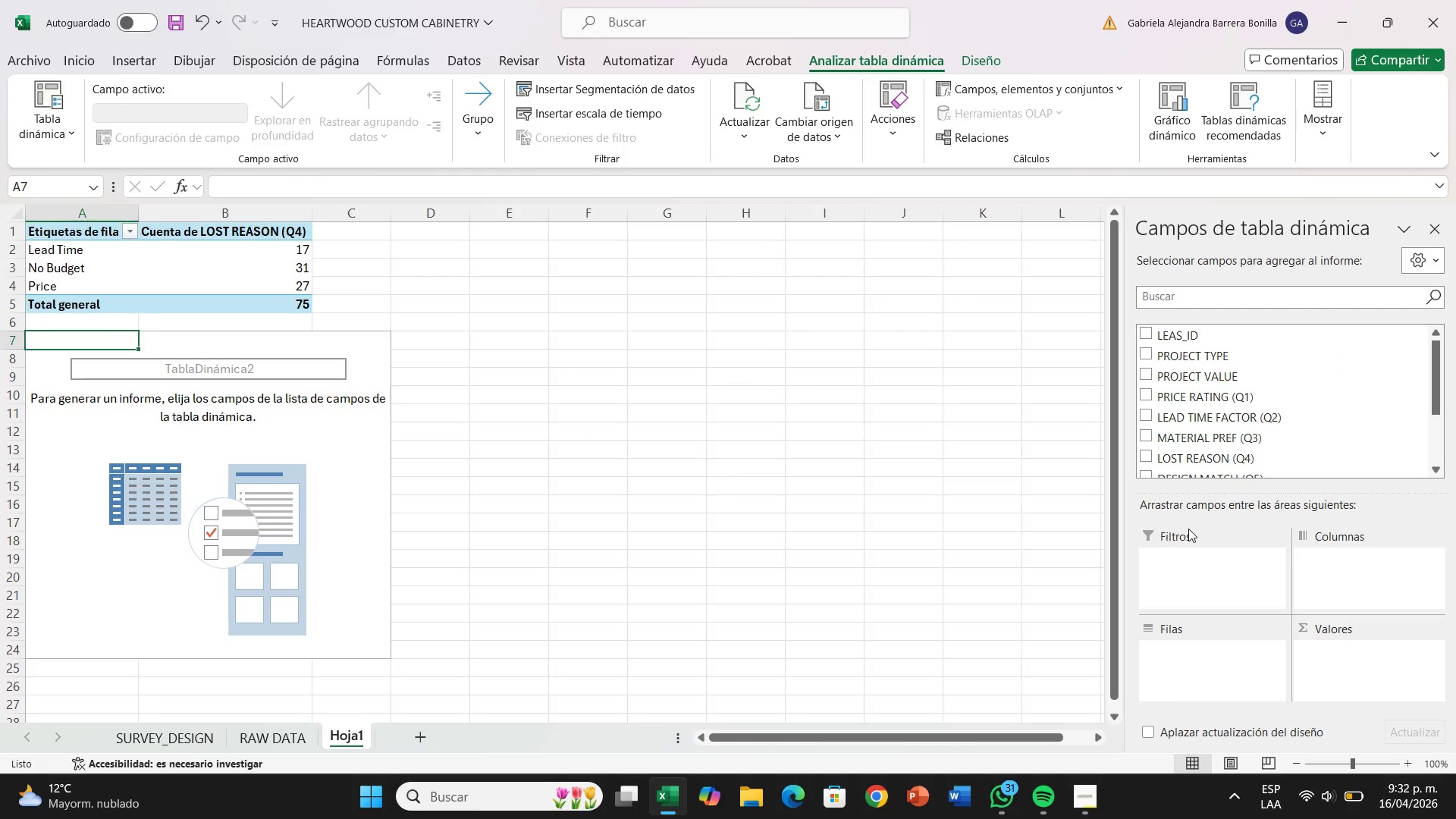 
left_click_drag(start_coordinate=[1147, 353], to_coordinate=[1187, 648])
 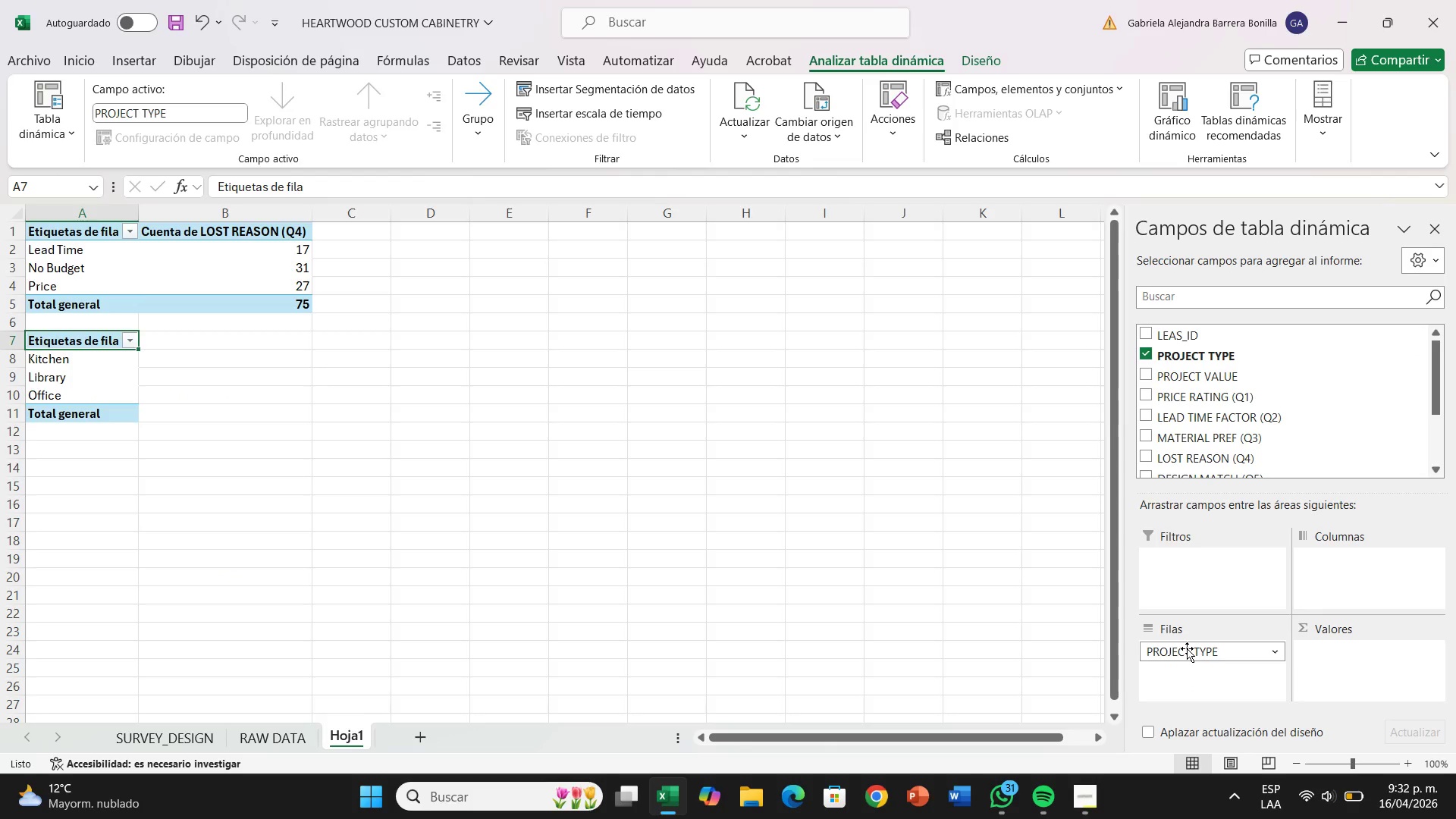 
wait(8.17)
 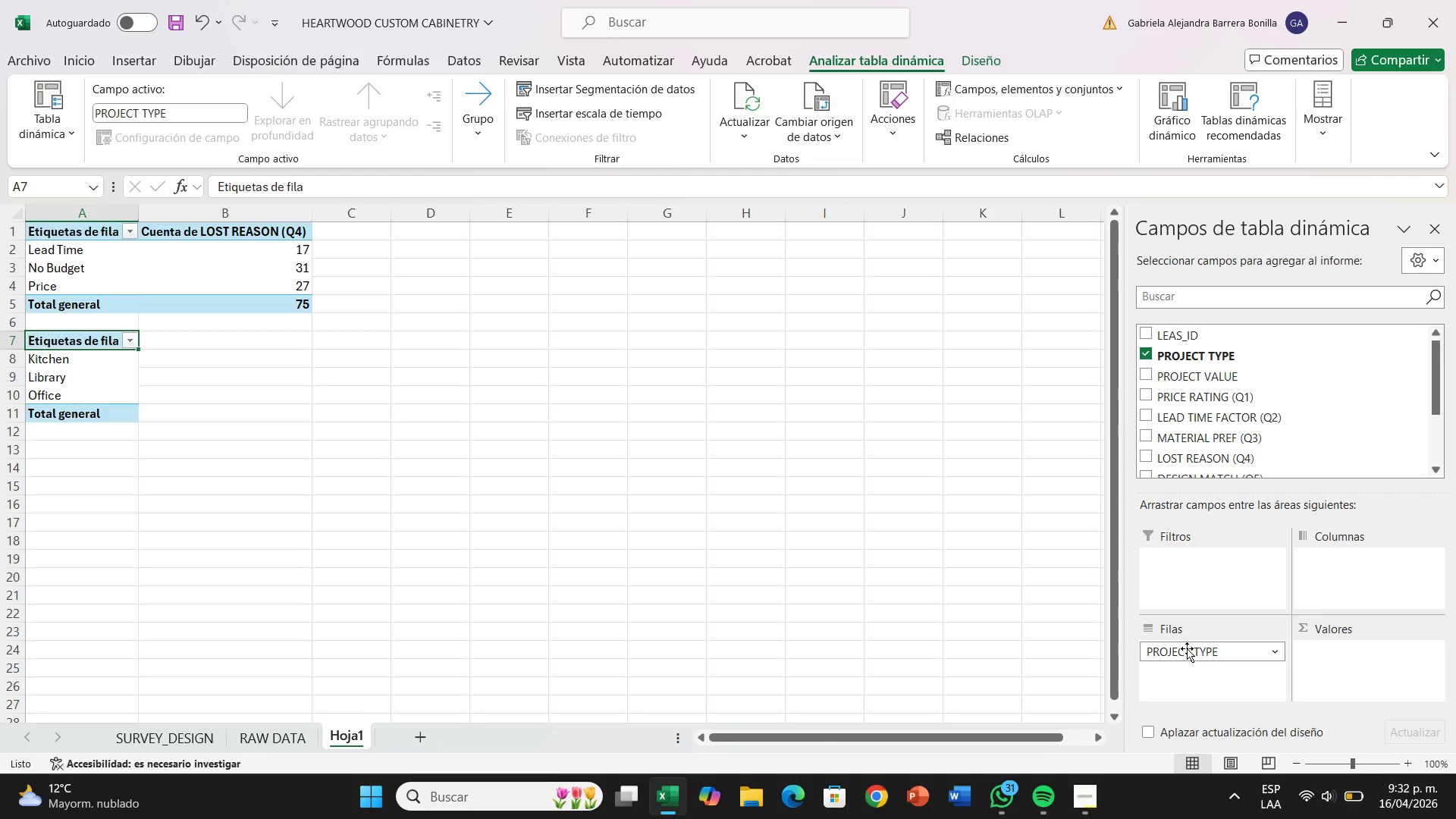 
left_click_drag(start_coordinate=[1147, 457], to_coordinate=[1363, 664])
 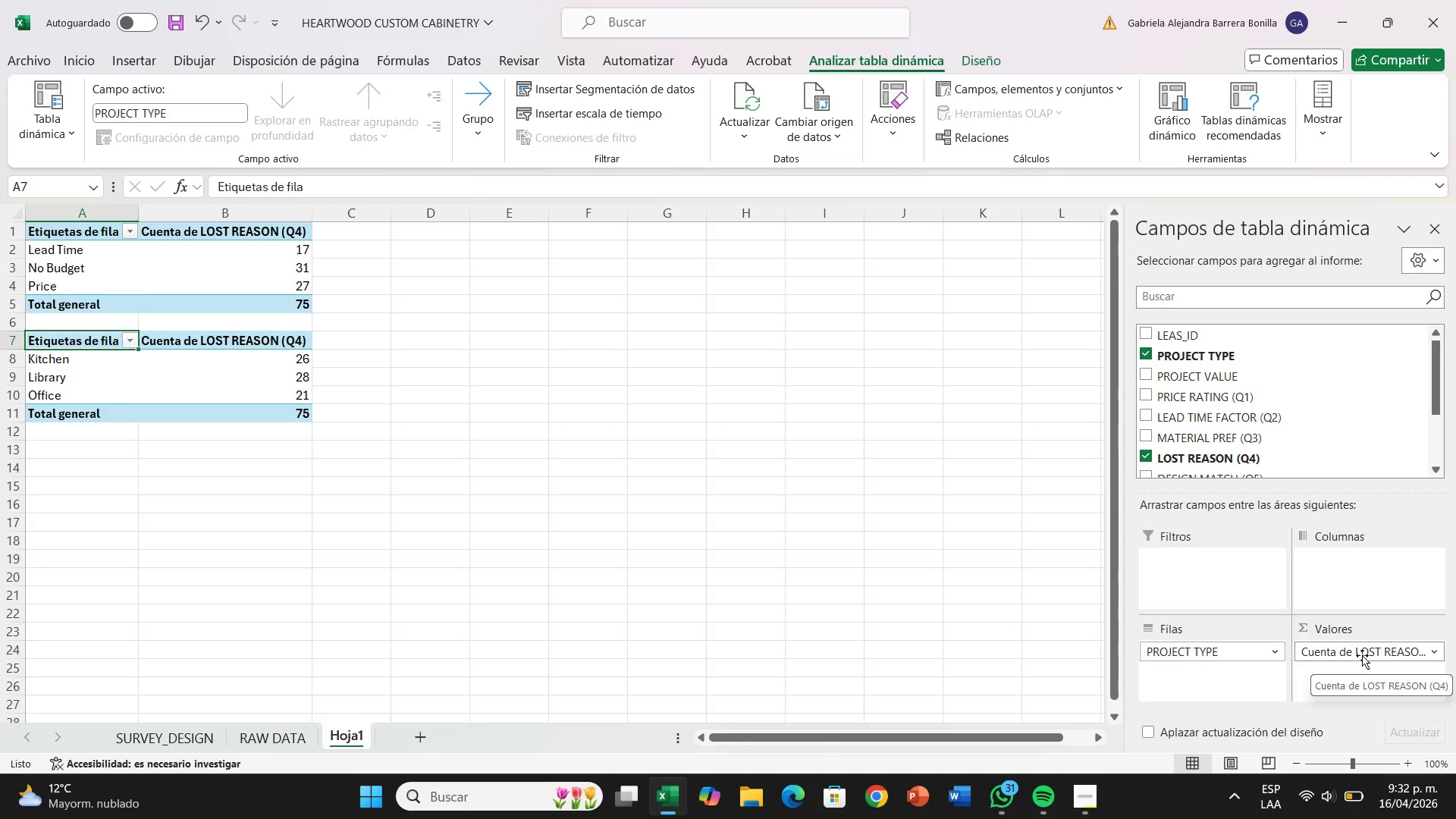 
wait(22.88)
 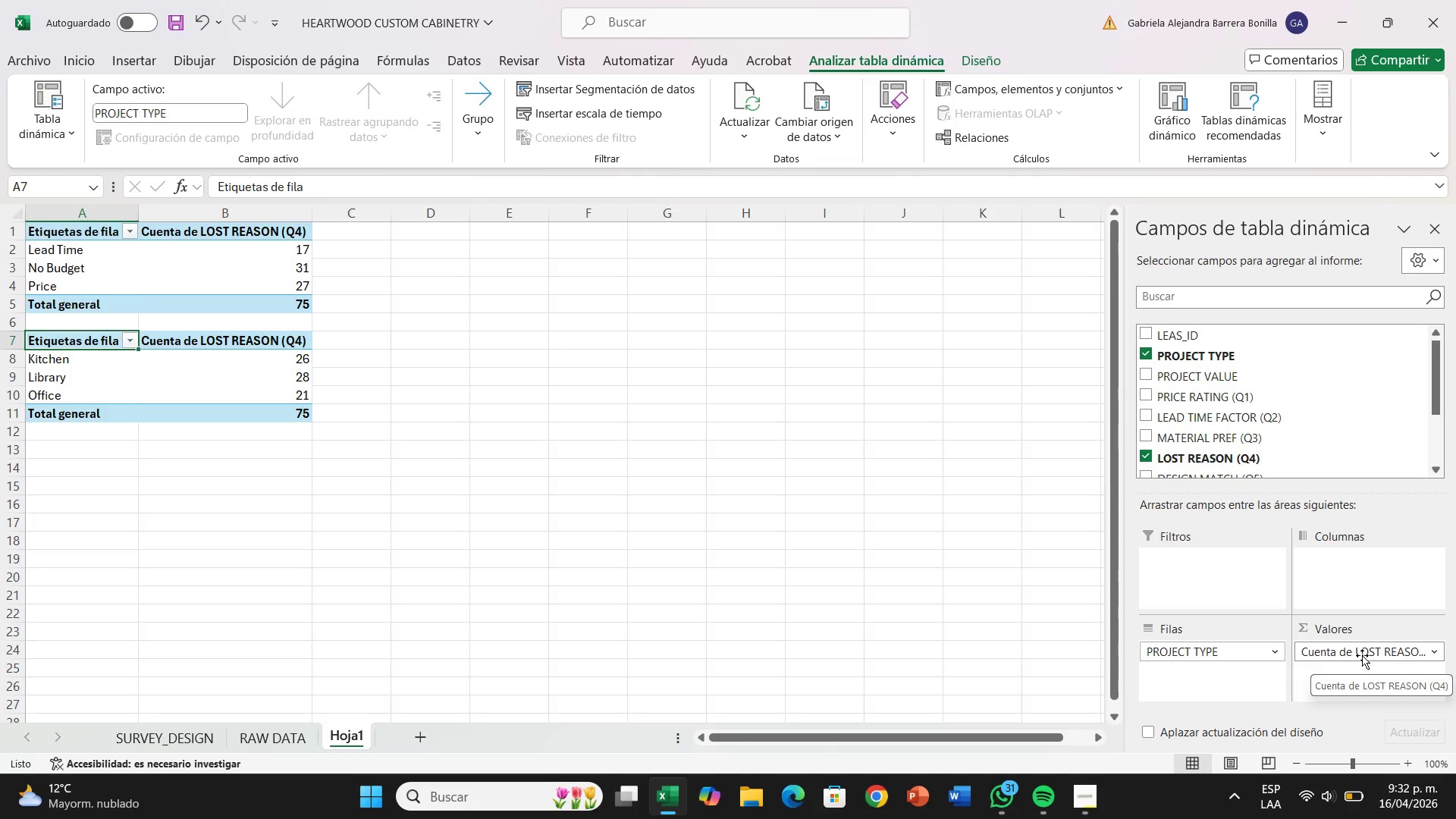 
left_click([1439, 222])
 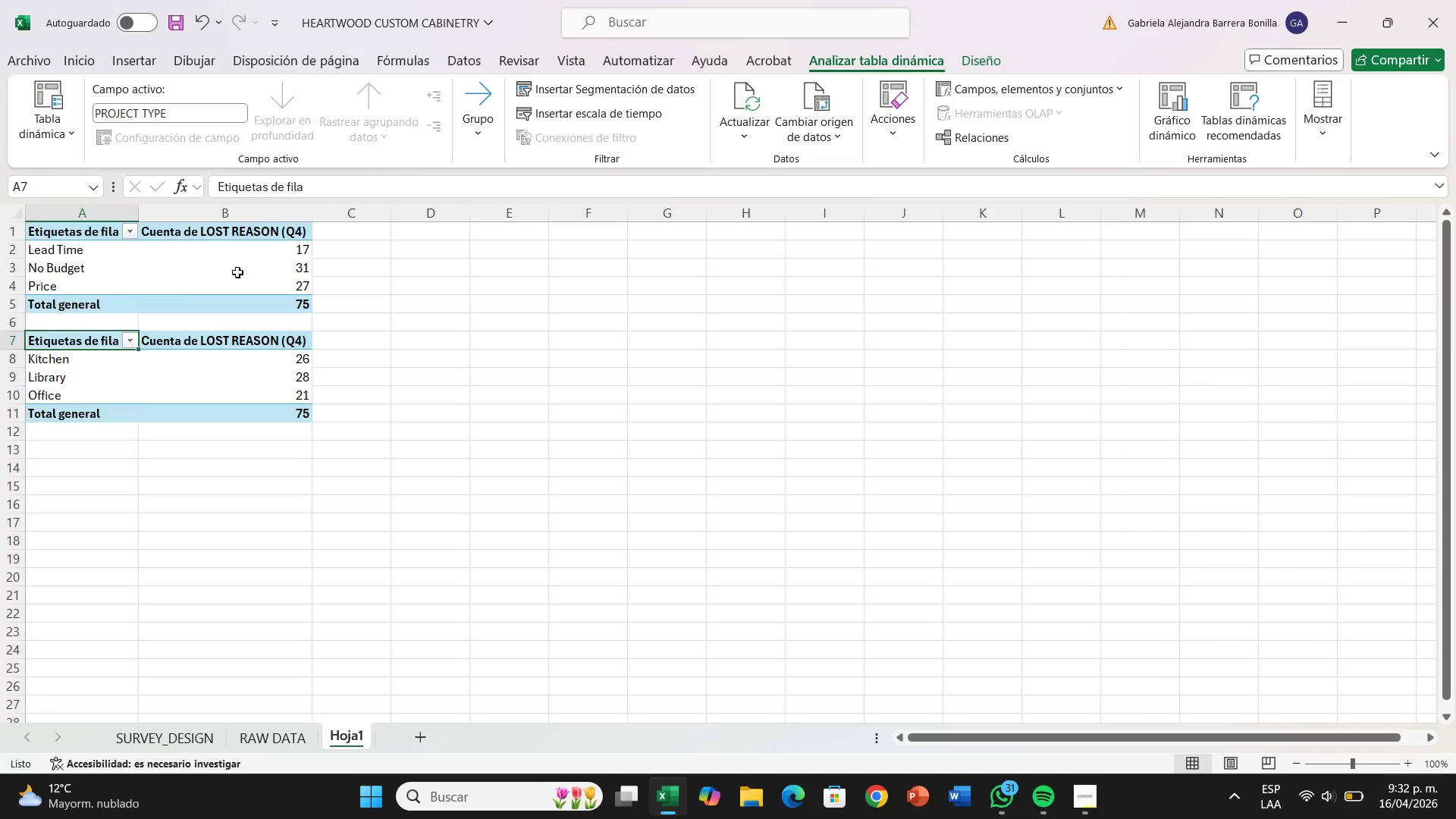 
left_click([244, 285])
 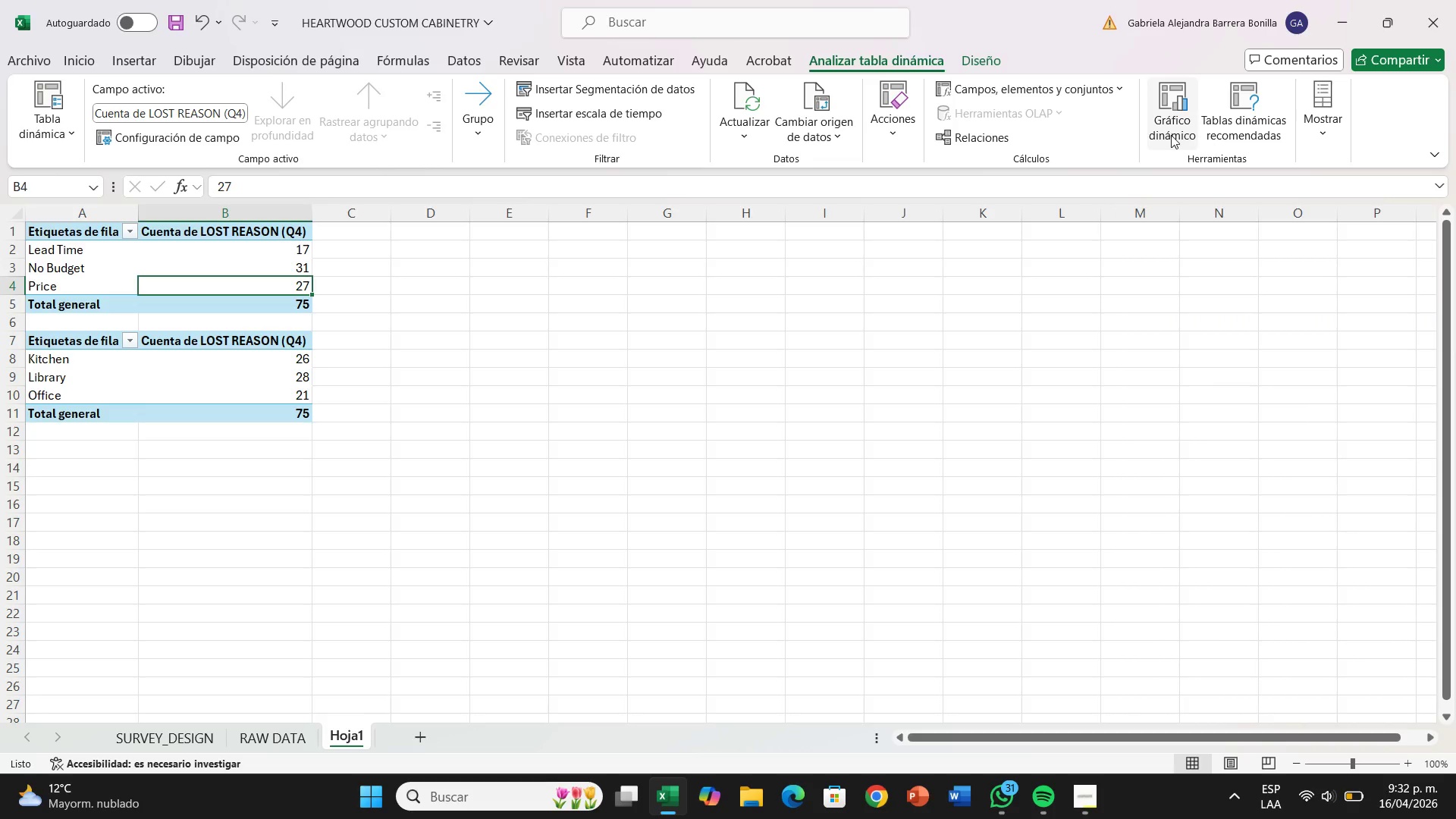 
left_click([1173, 134])
 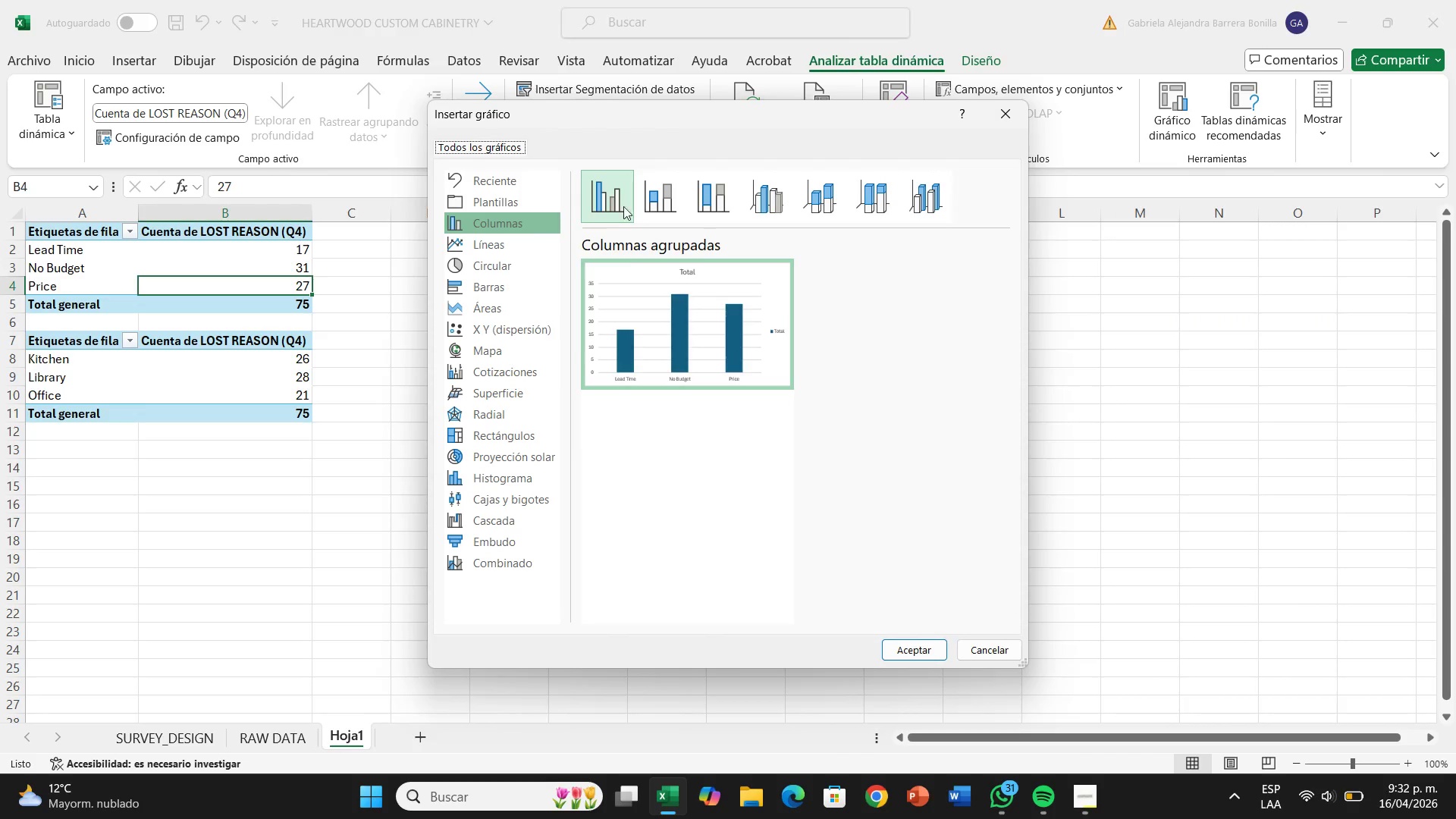 
left_click([620, 205])
 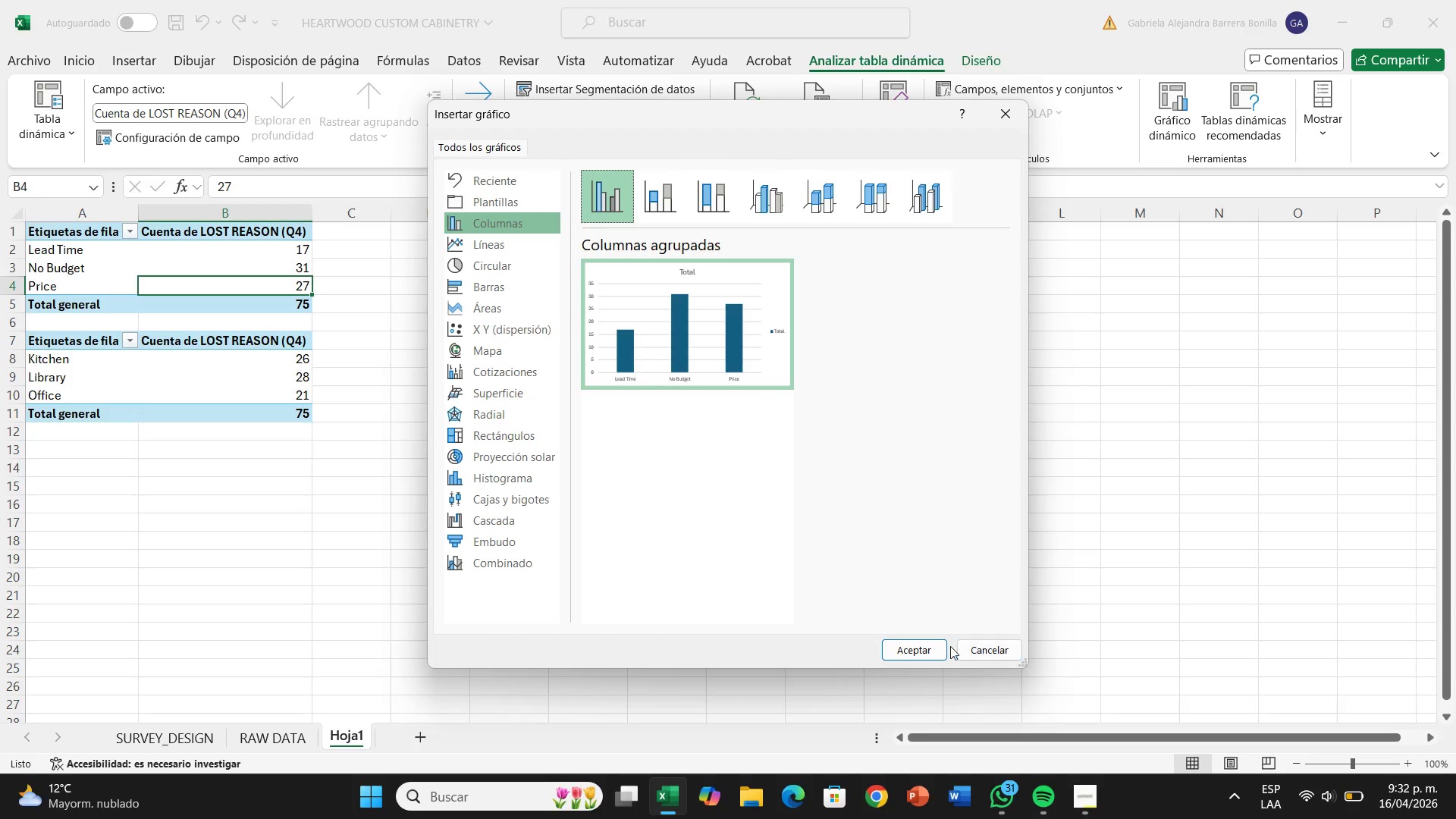 
left_click([939, 647])
 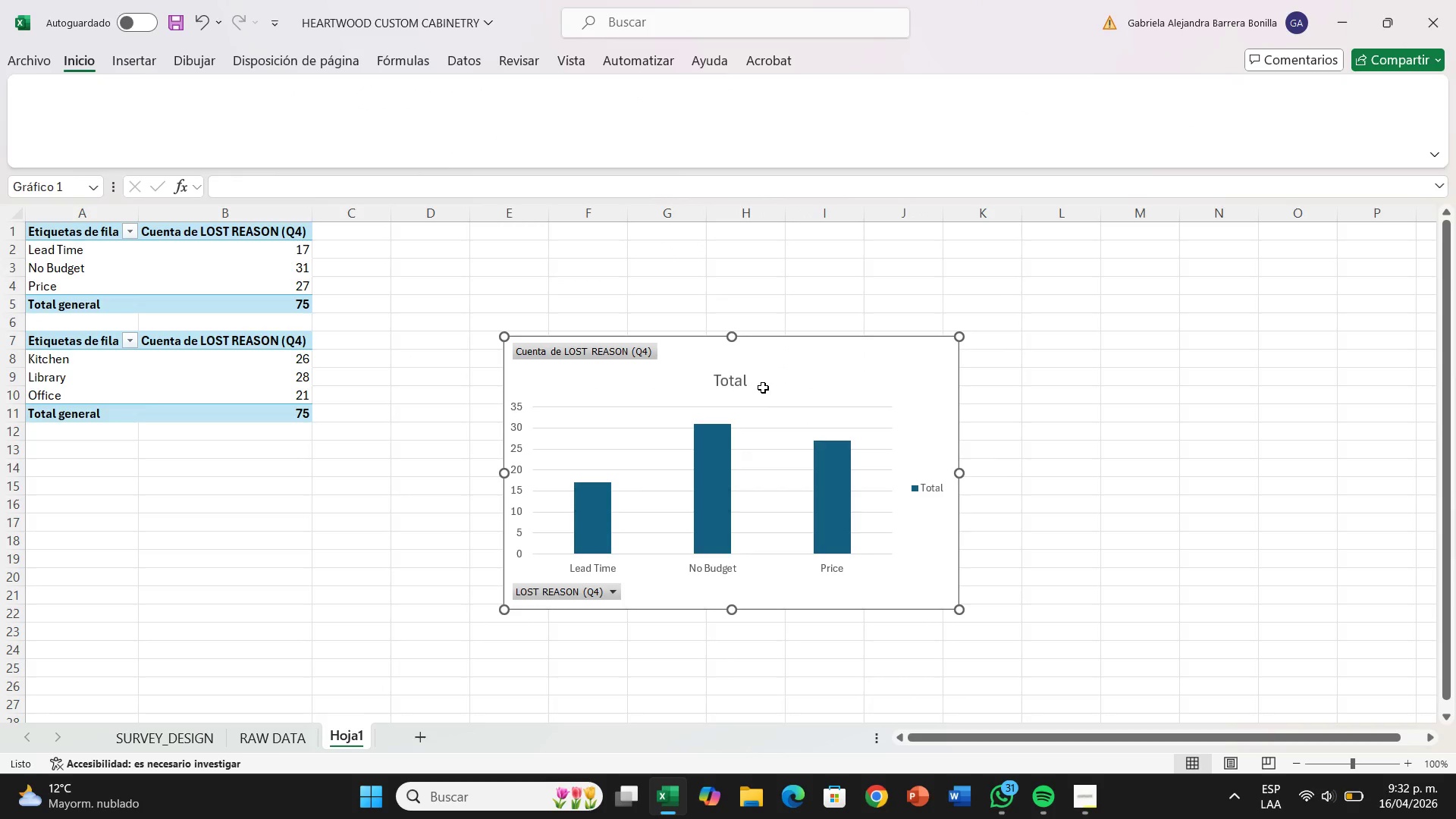 
left_click_drag(start_coordinate=[767, 385], to_coordinate=[771, 359])
 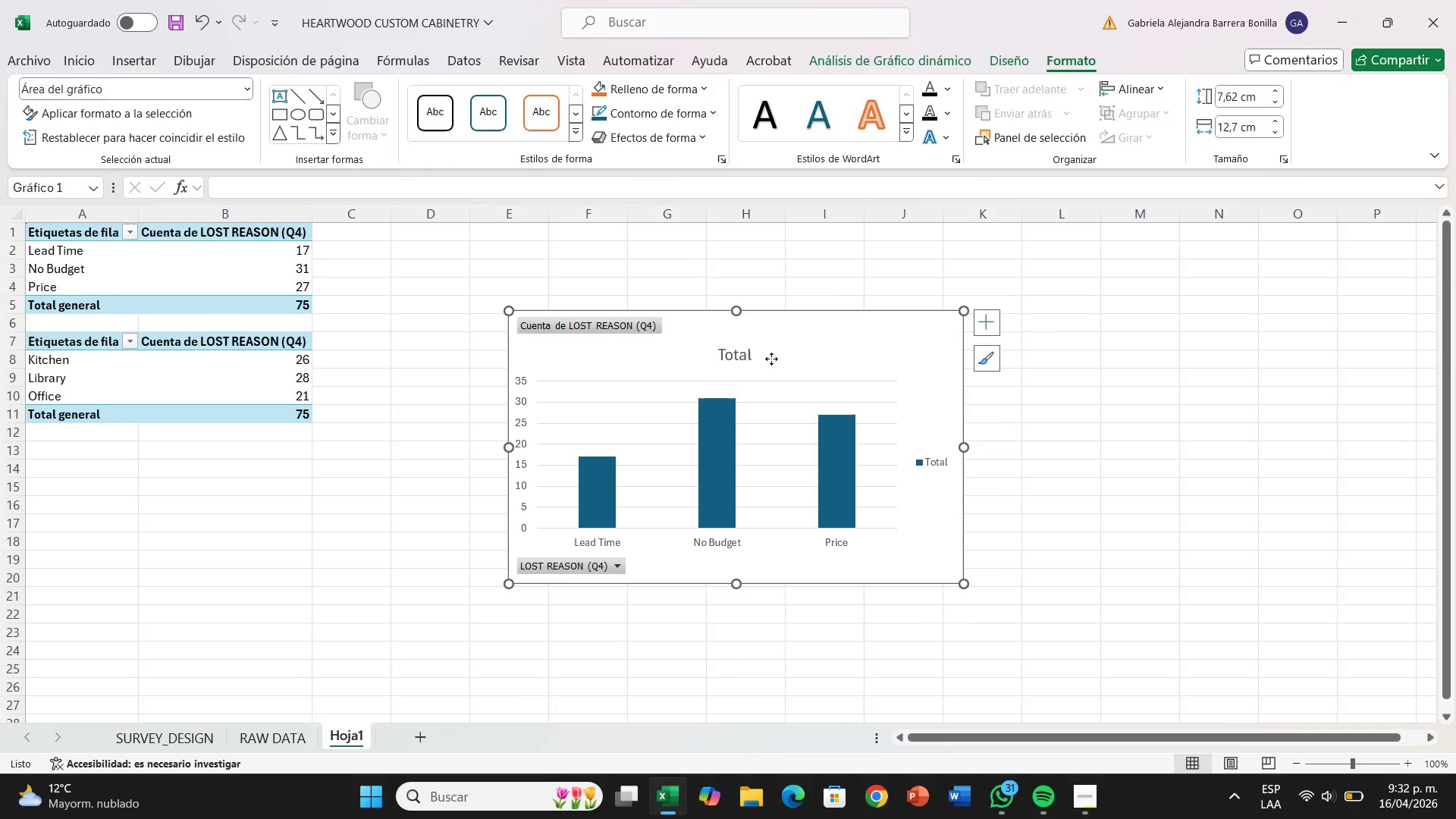 
left_click_drag(start_coordinate=[771, 359], to_coordinate=[755, 300])
 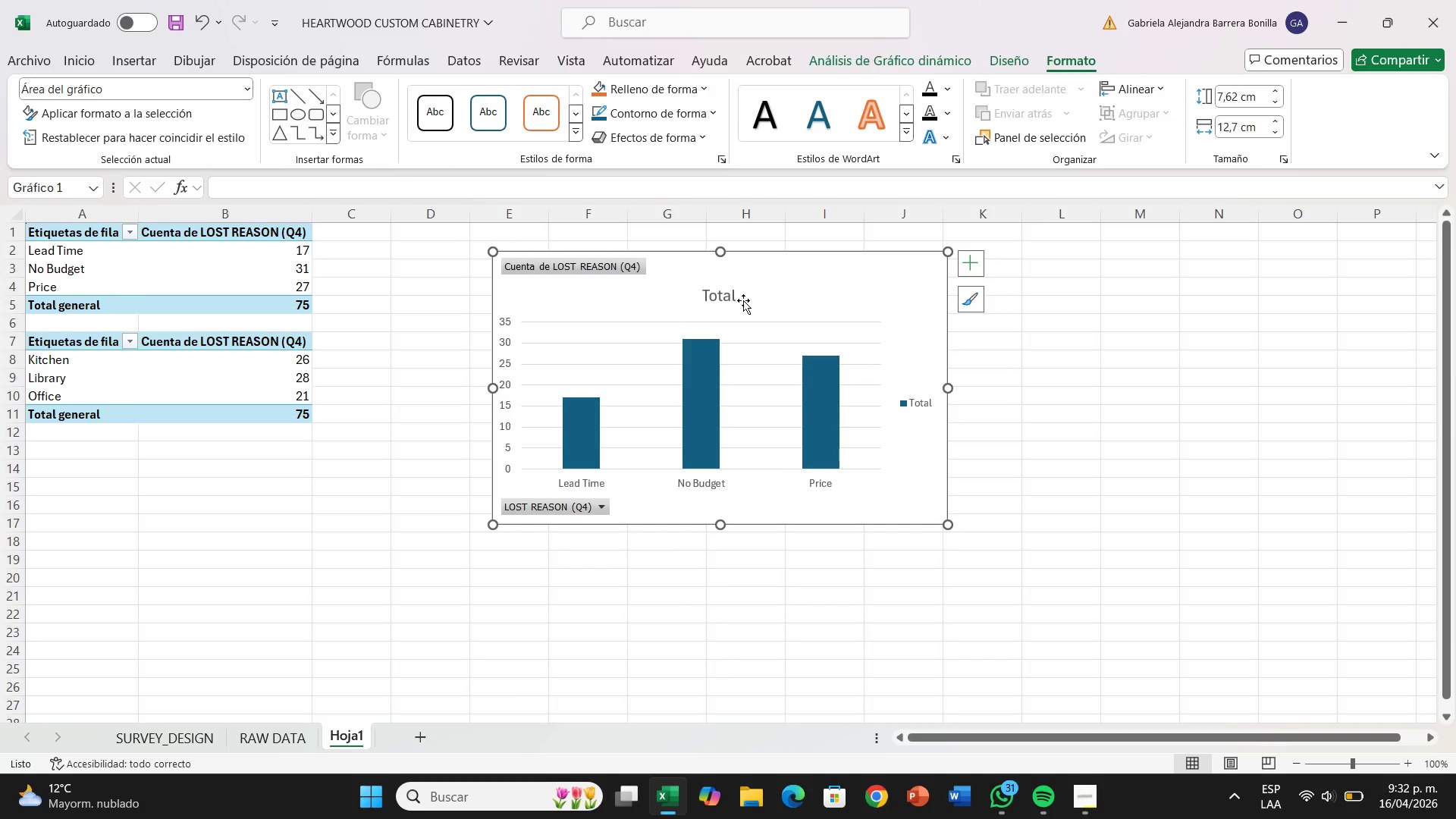 
double_click([743, 300])
 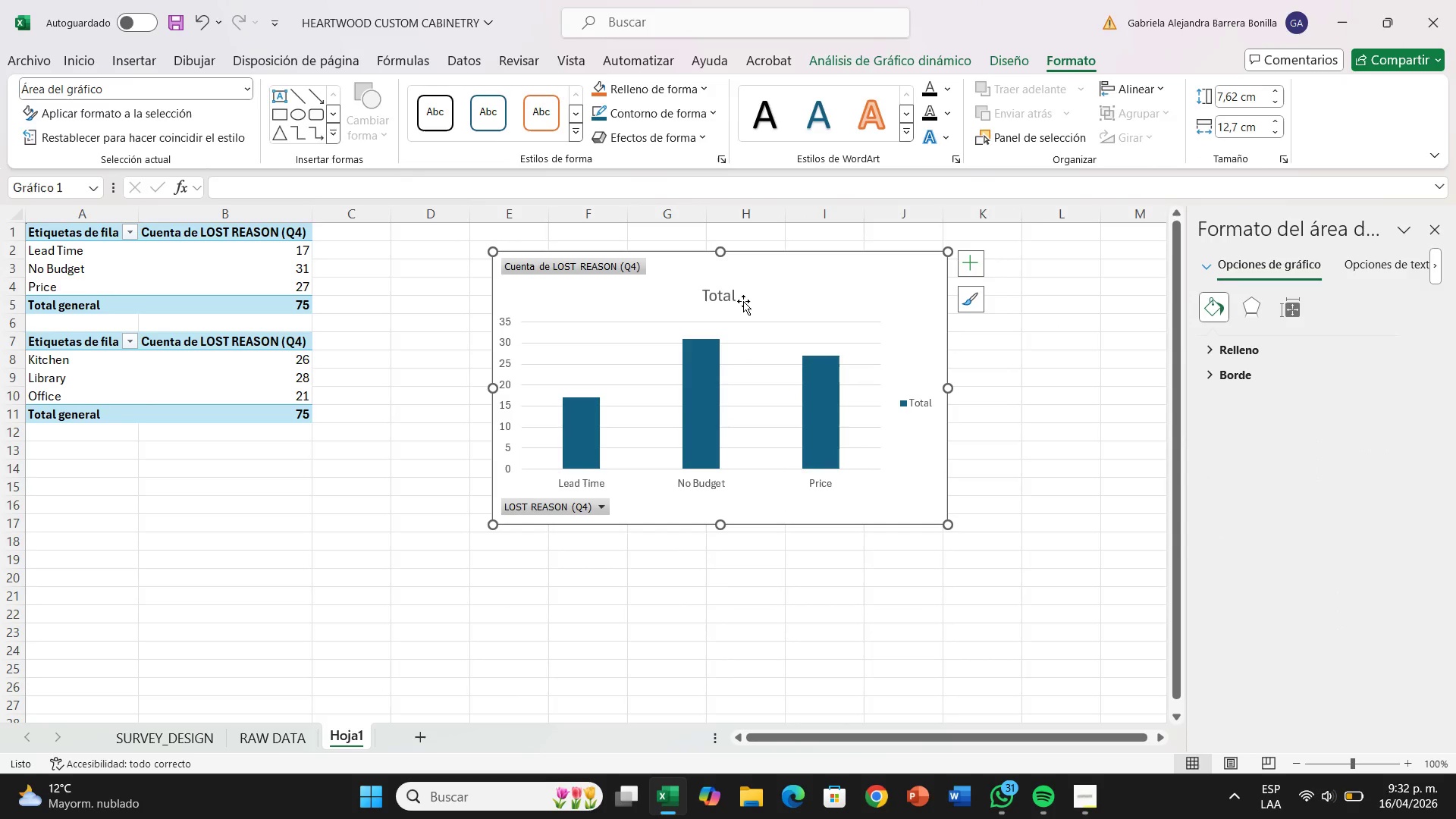 
left_click([743, 301])
 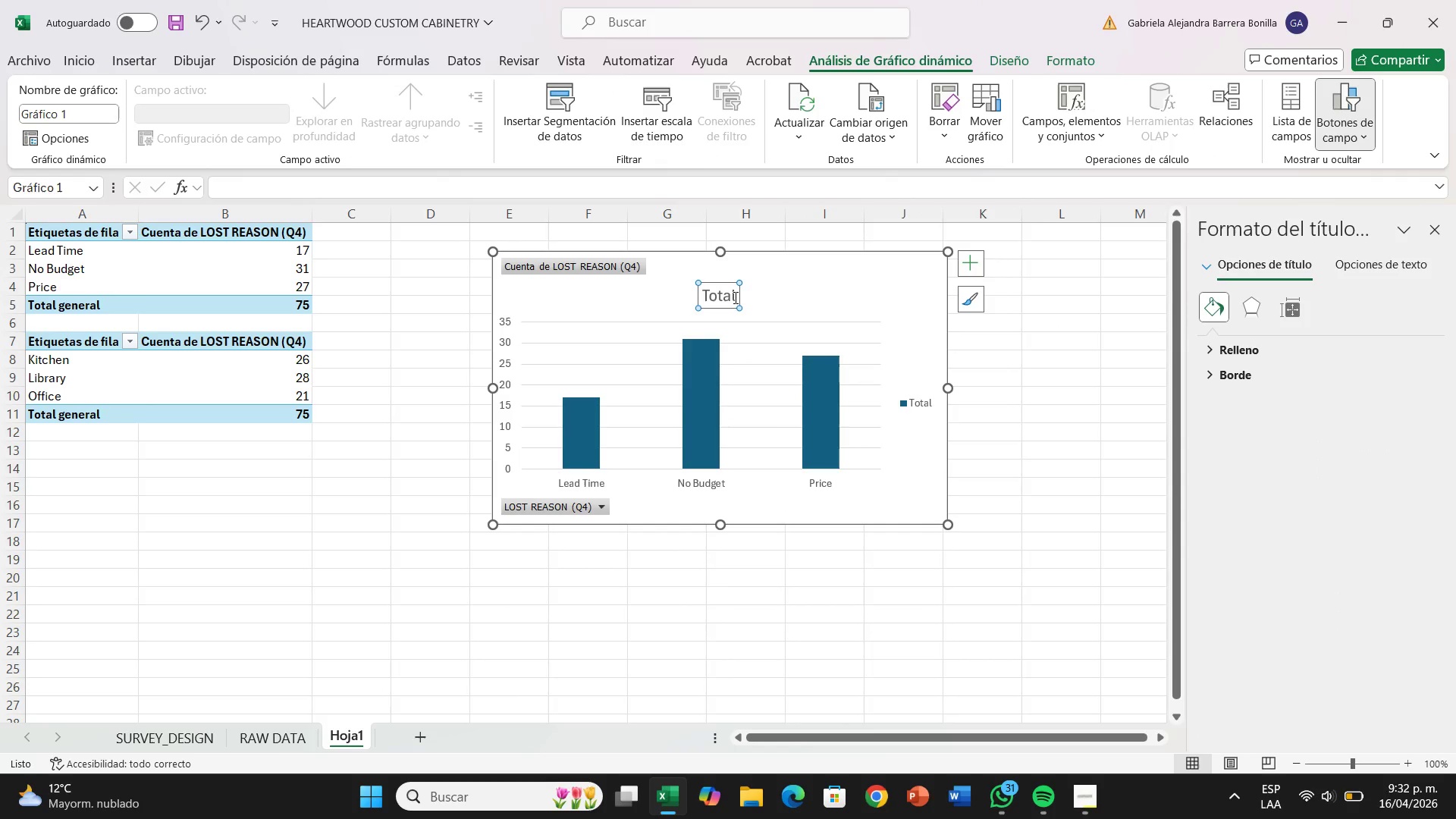 
left_click([735, 297])
 